 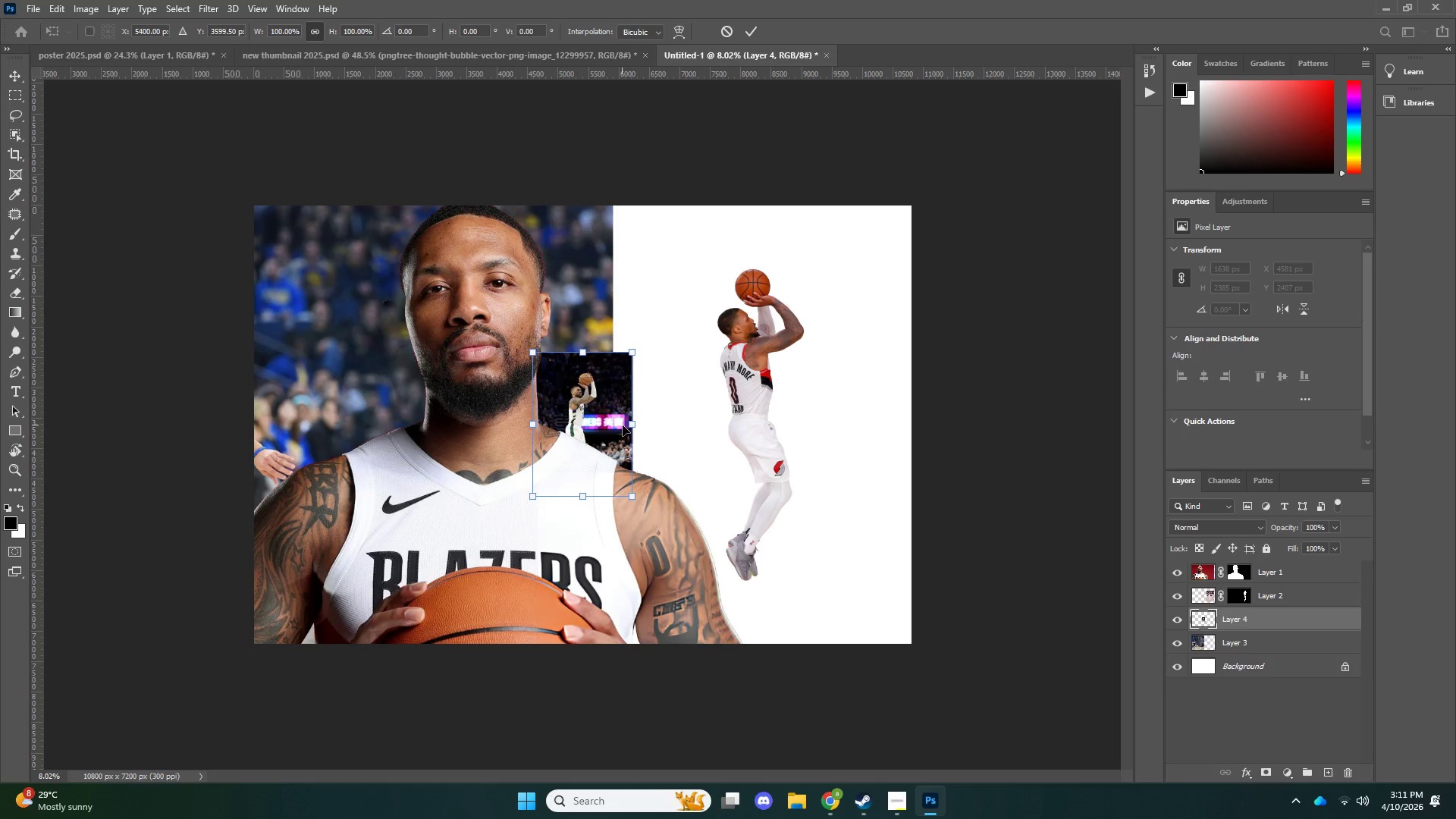 
hold_key(key=AltLeft, duration=0.78)
left_click_drag(start_coordinate=[632, 422], to_coordinate=[792, 377])
 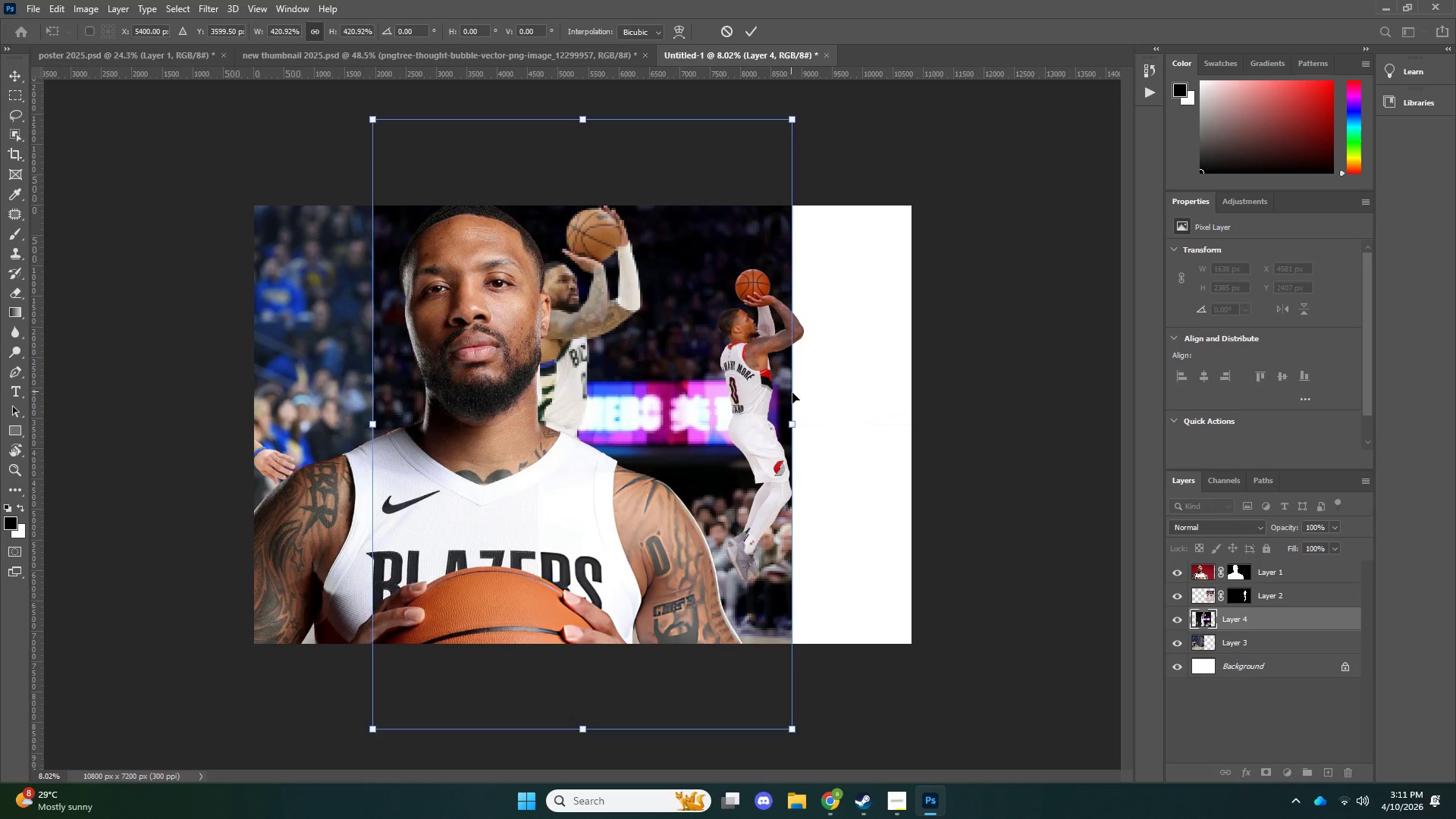 
hold_key(key=AltLeft, duration=1.06)
left_click_drag(start_coordinate=[793, 418], to_coordinate=[752, 419])
 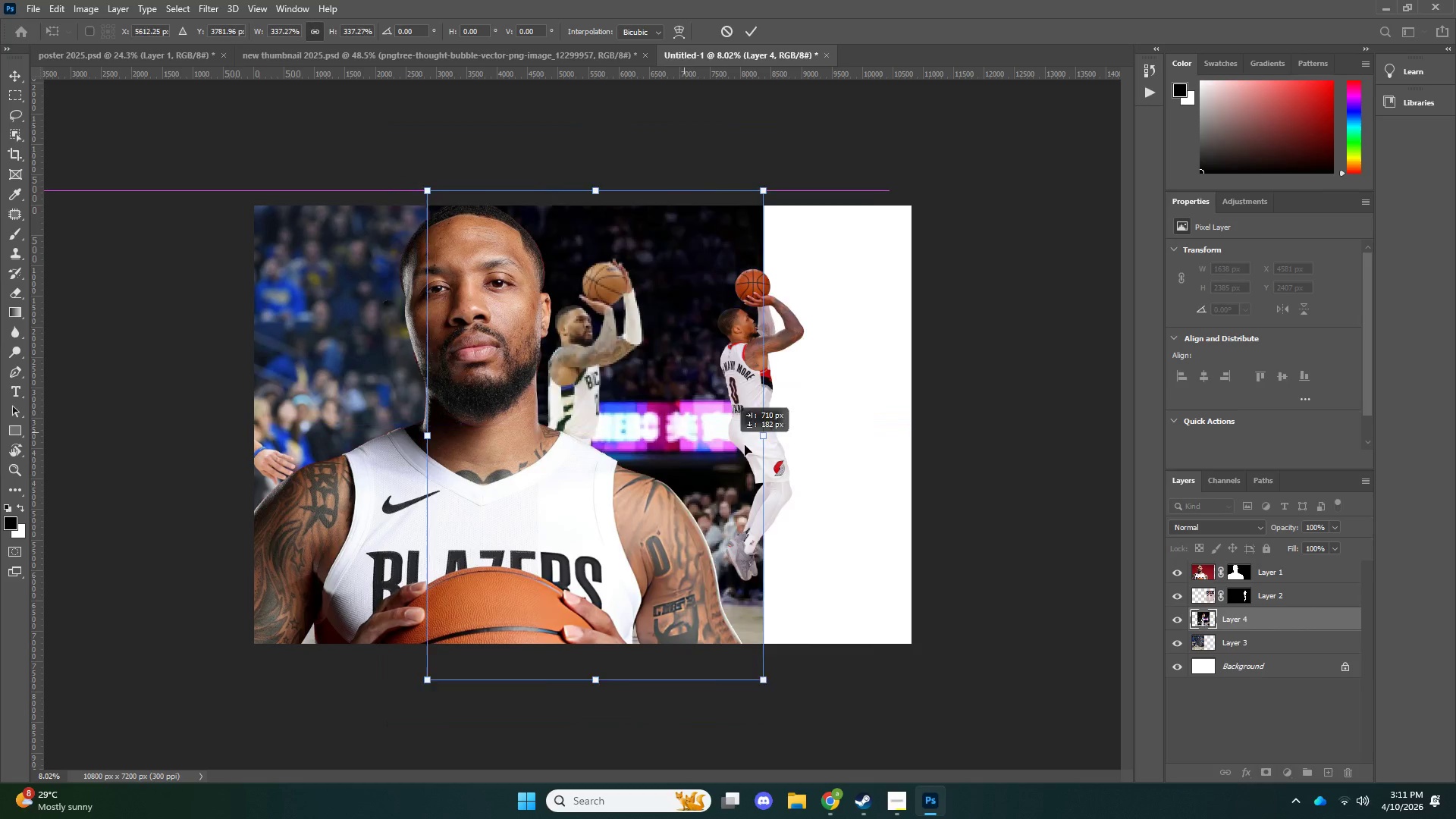 
left_click_drag(start_coordinate=[685, 433], to_coordinate=[857, 442])
 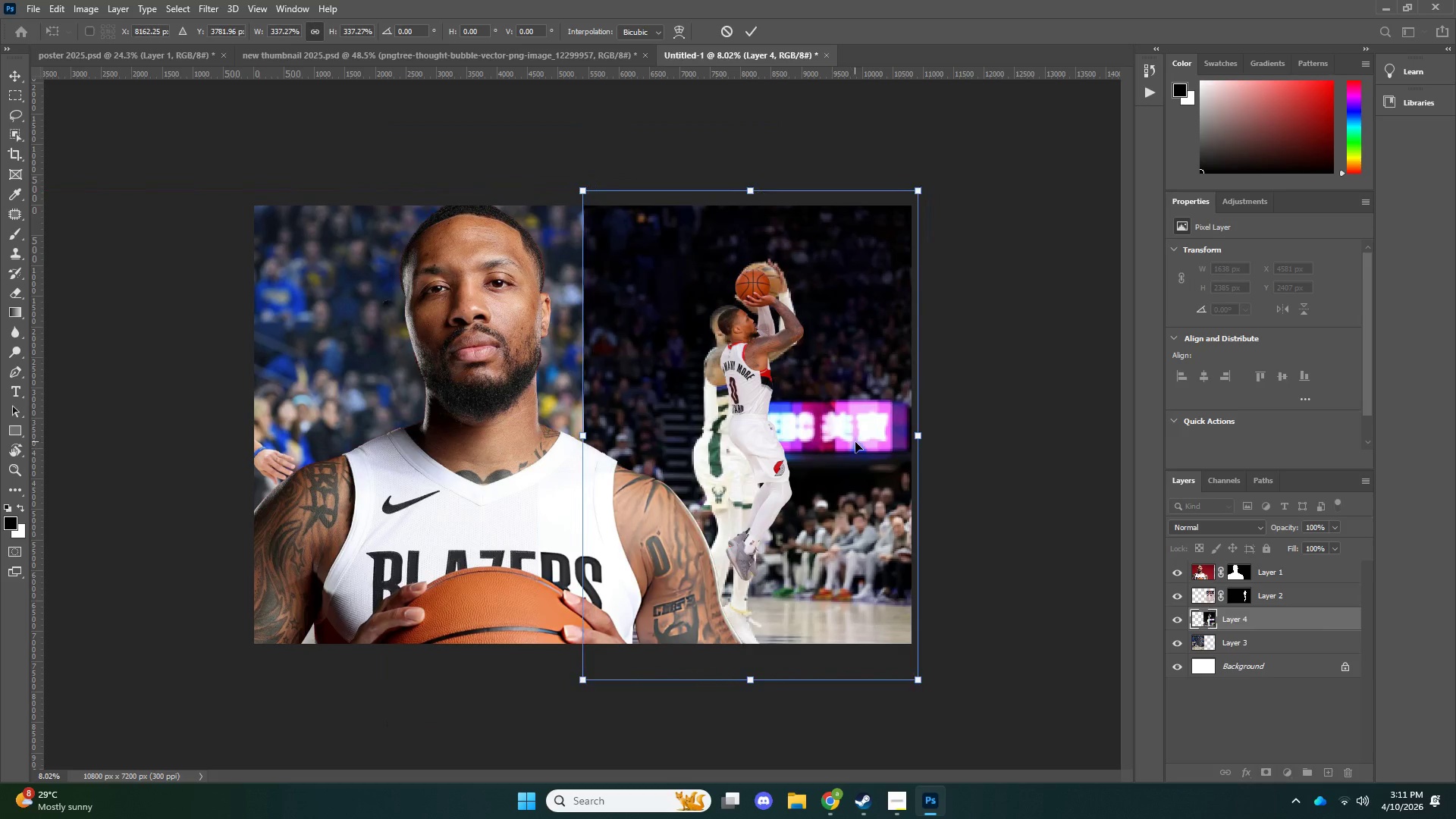 
key(NumpadEnter)
 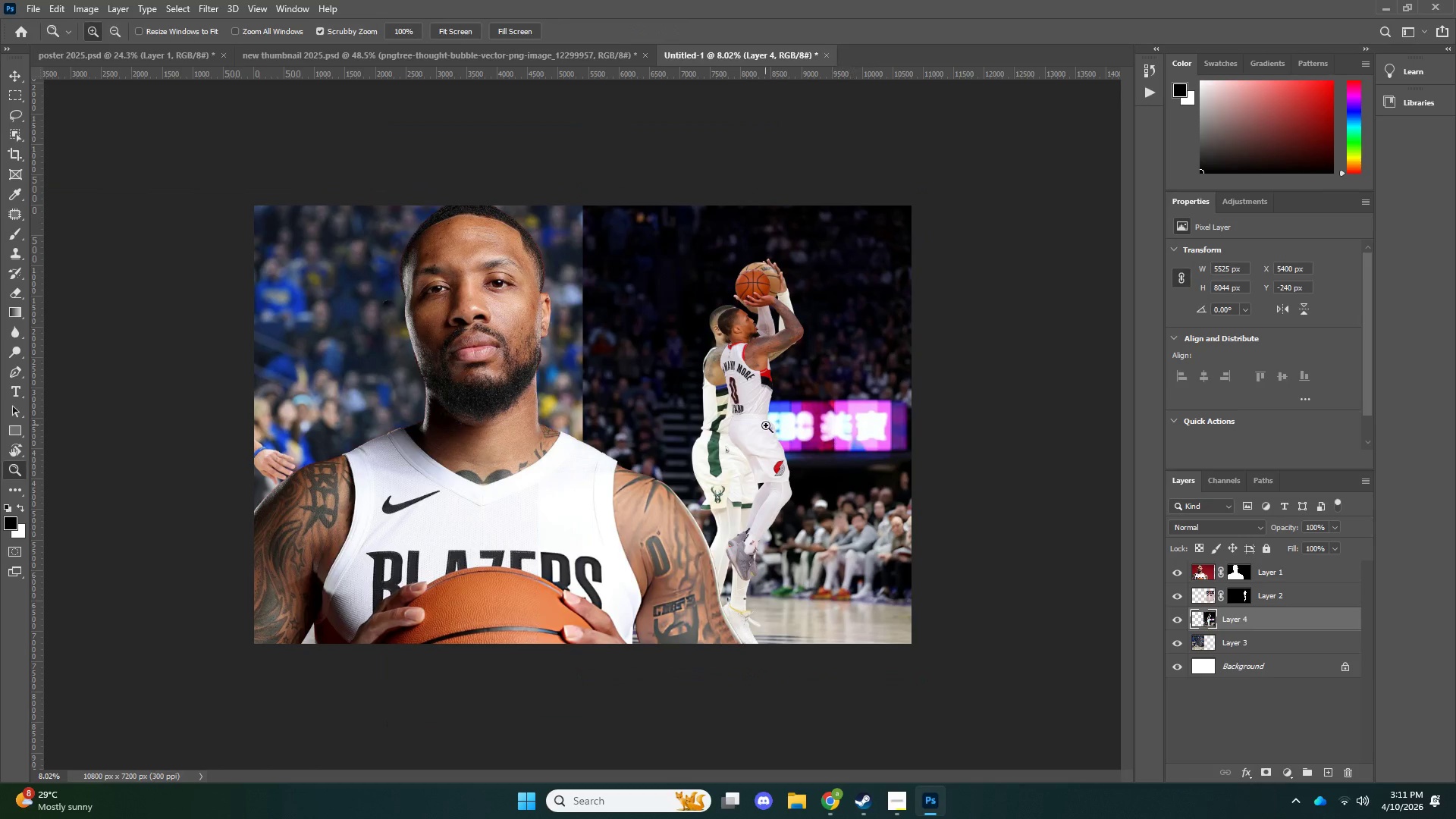 
key(V)
 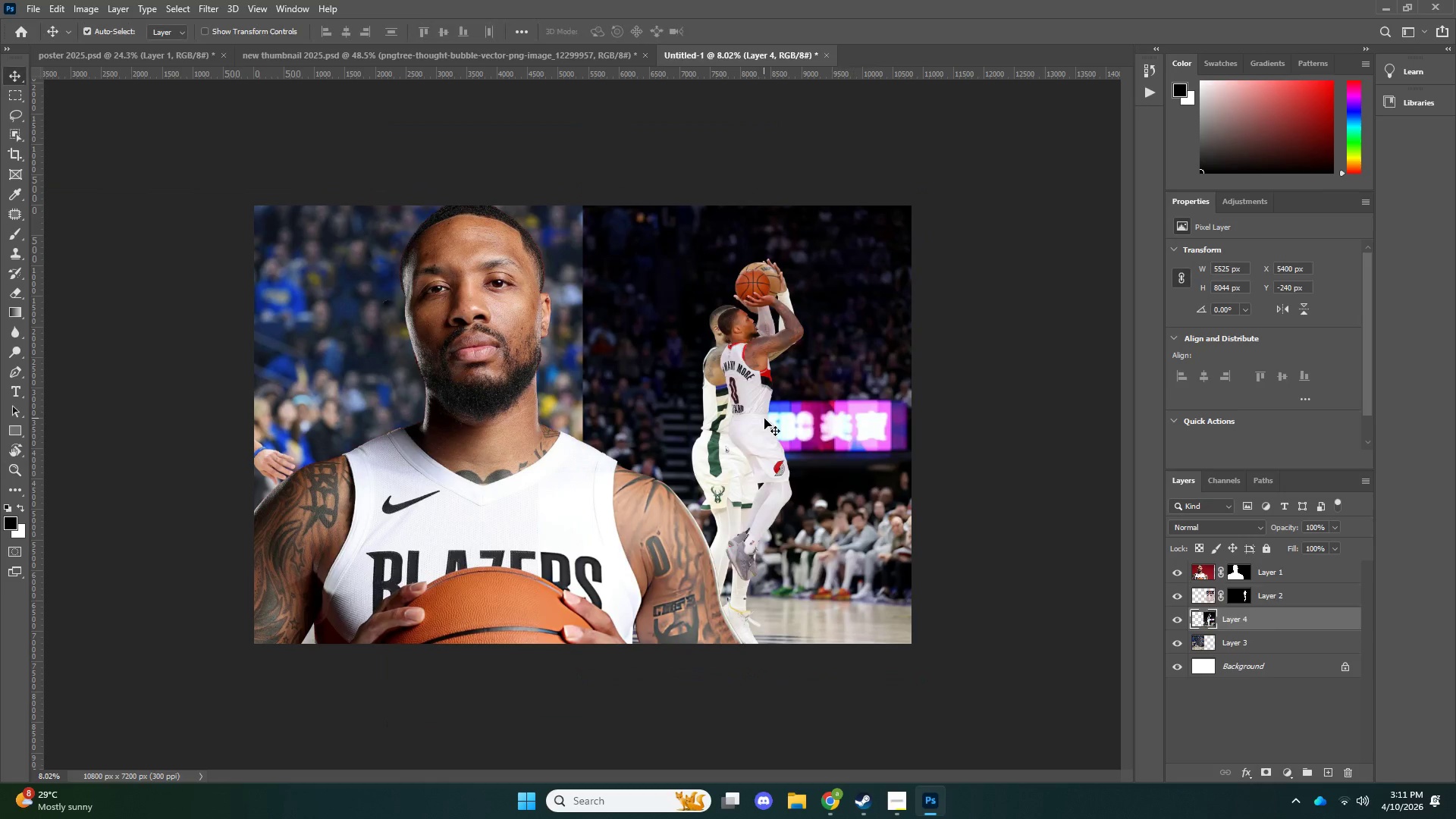 
left_click_drag(start_coordinate=[764, 419], to_coordinate=[825, 425])
 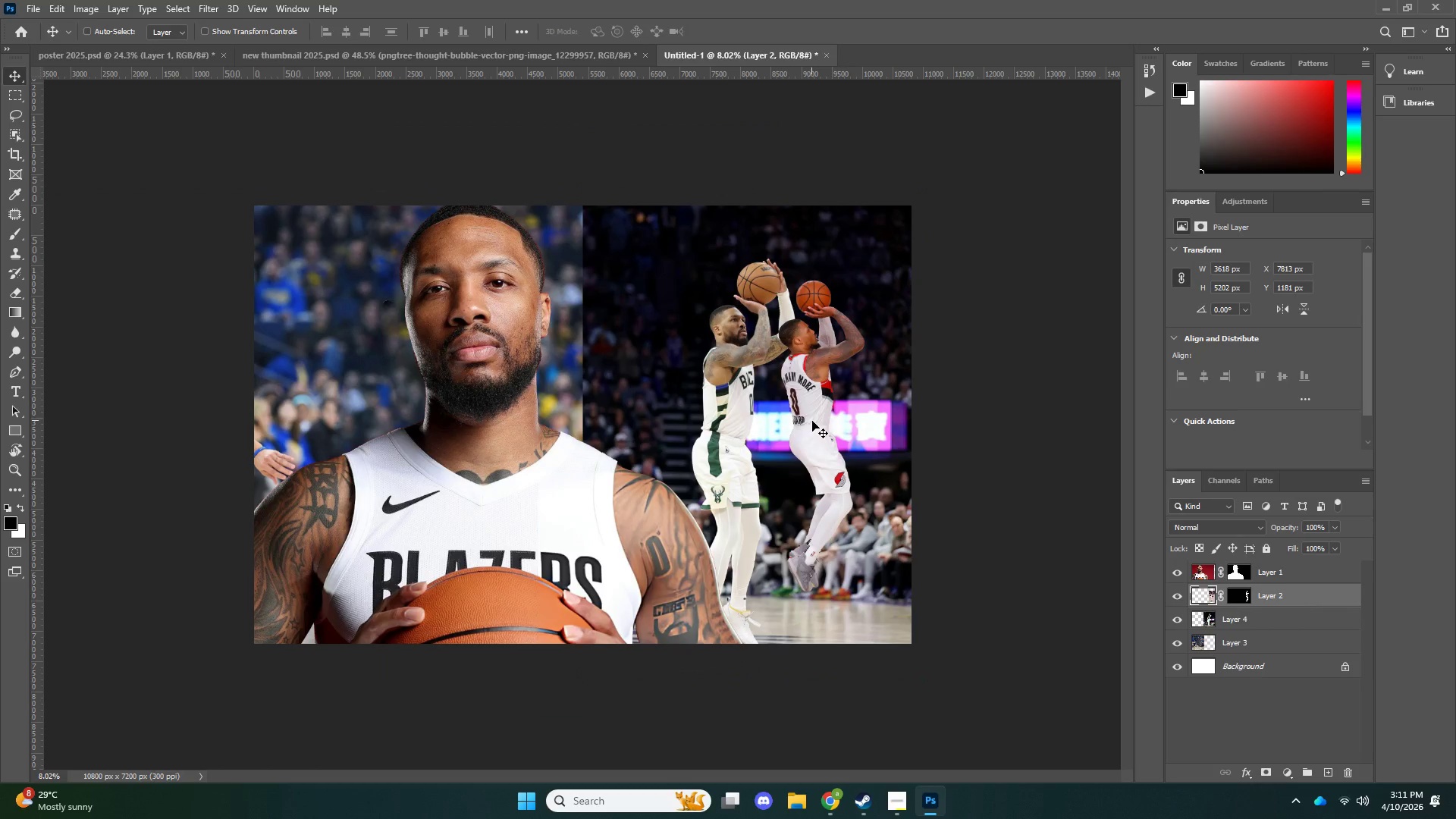 
key(Control+ControlLeft)
 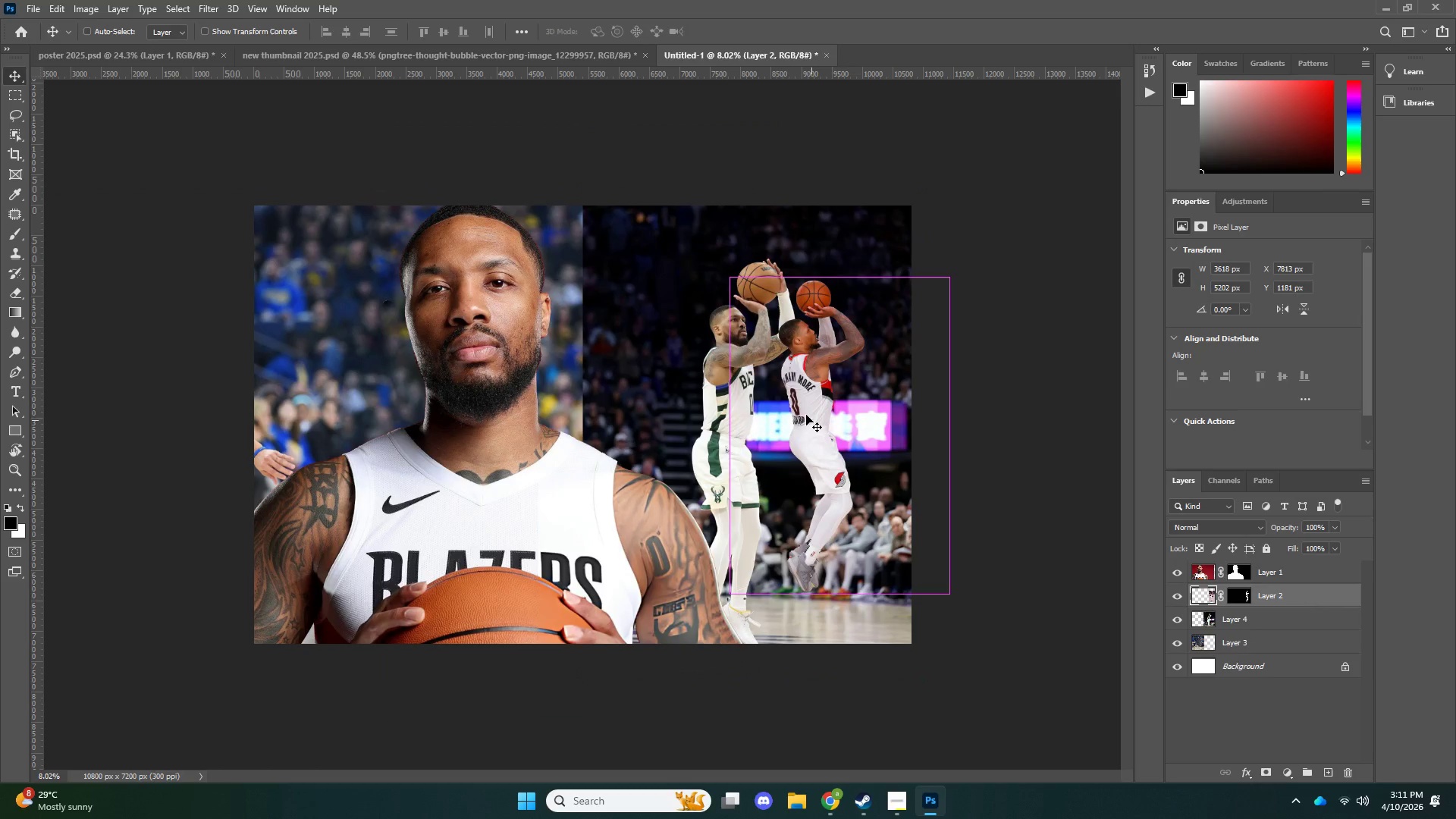 
key(Control+Z)
 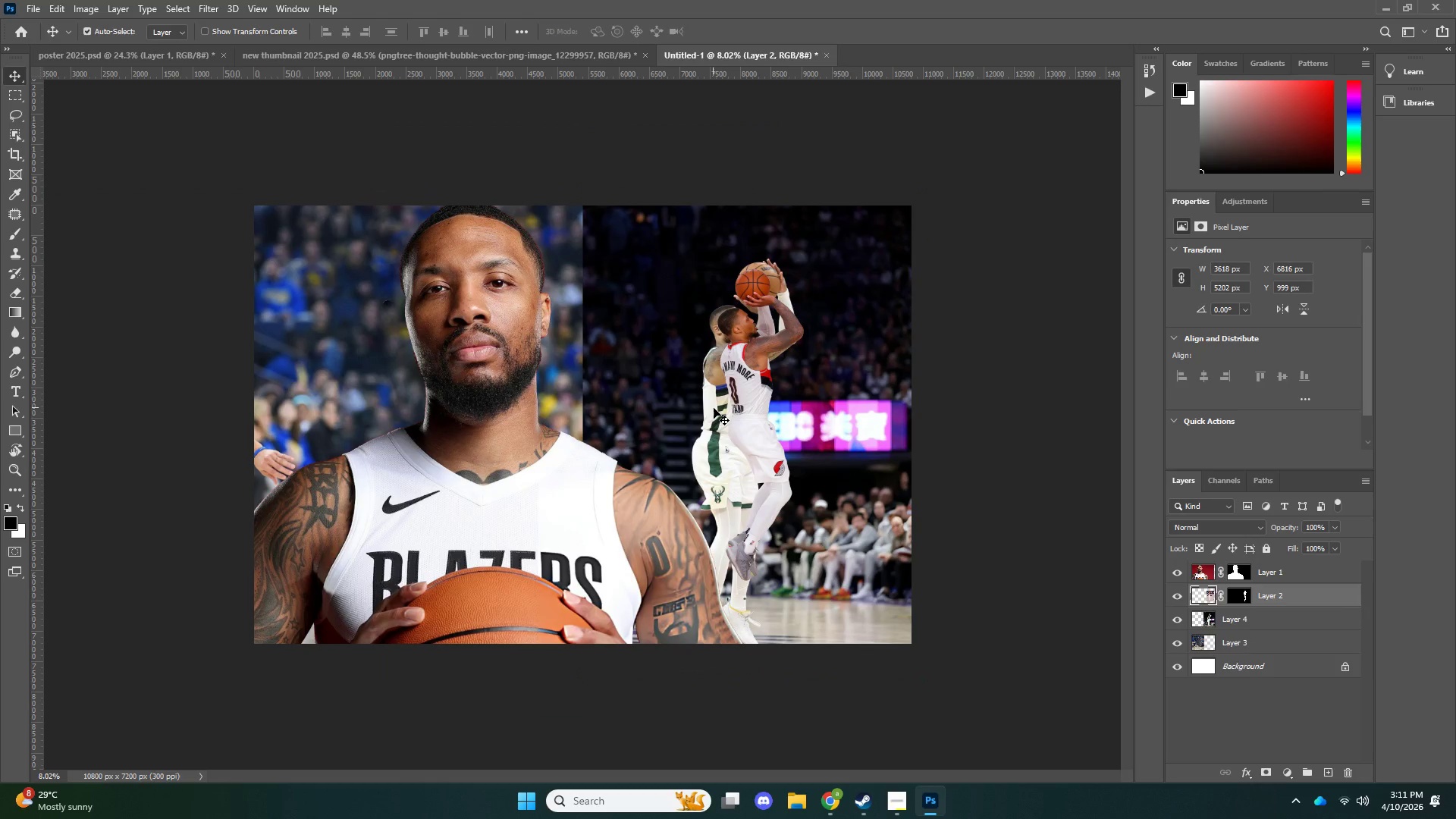 
left_click([714, 408])
 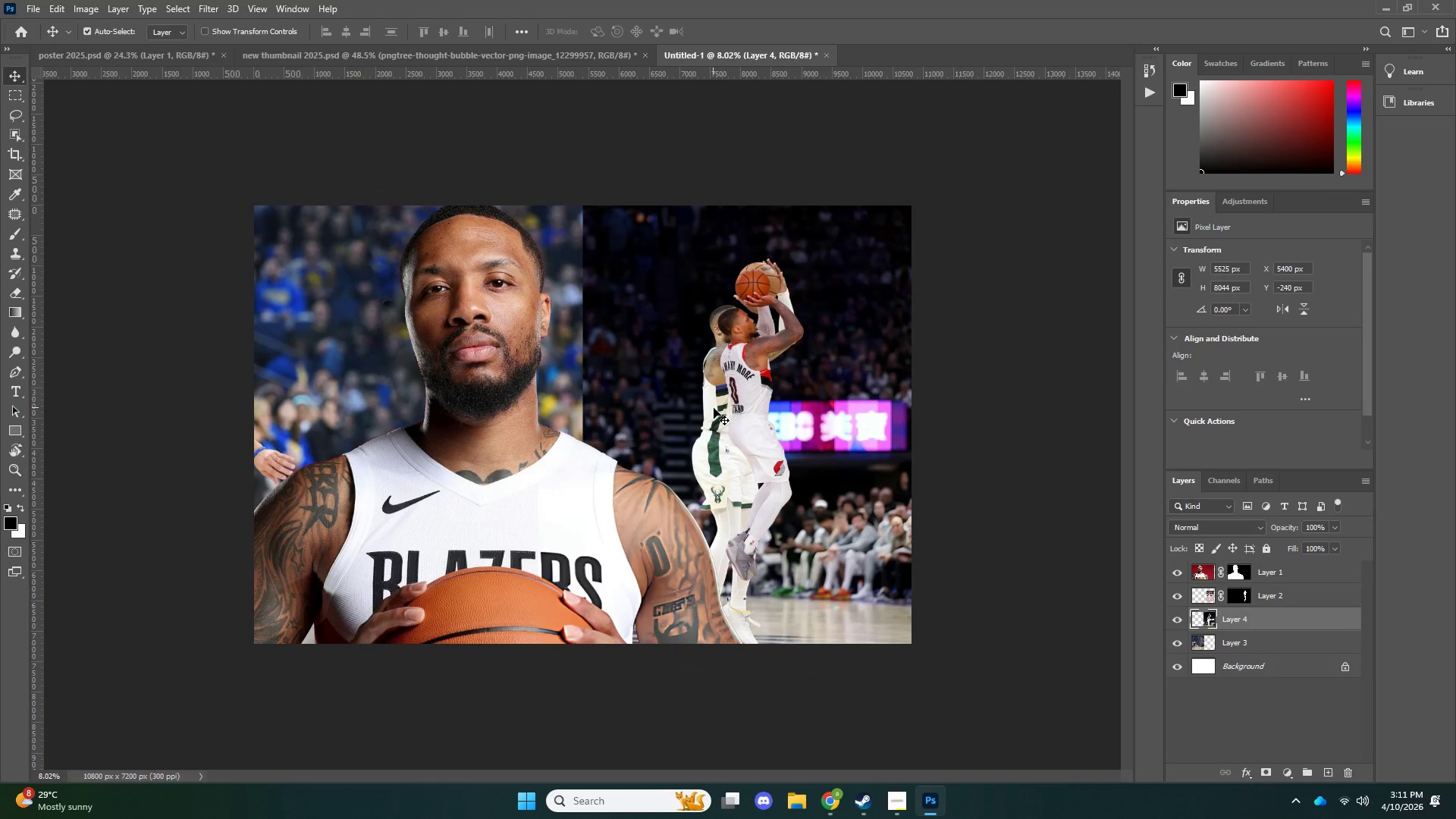 
key(W)
 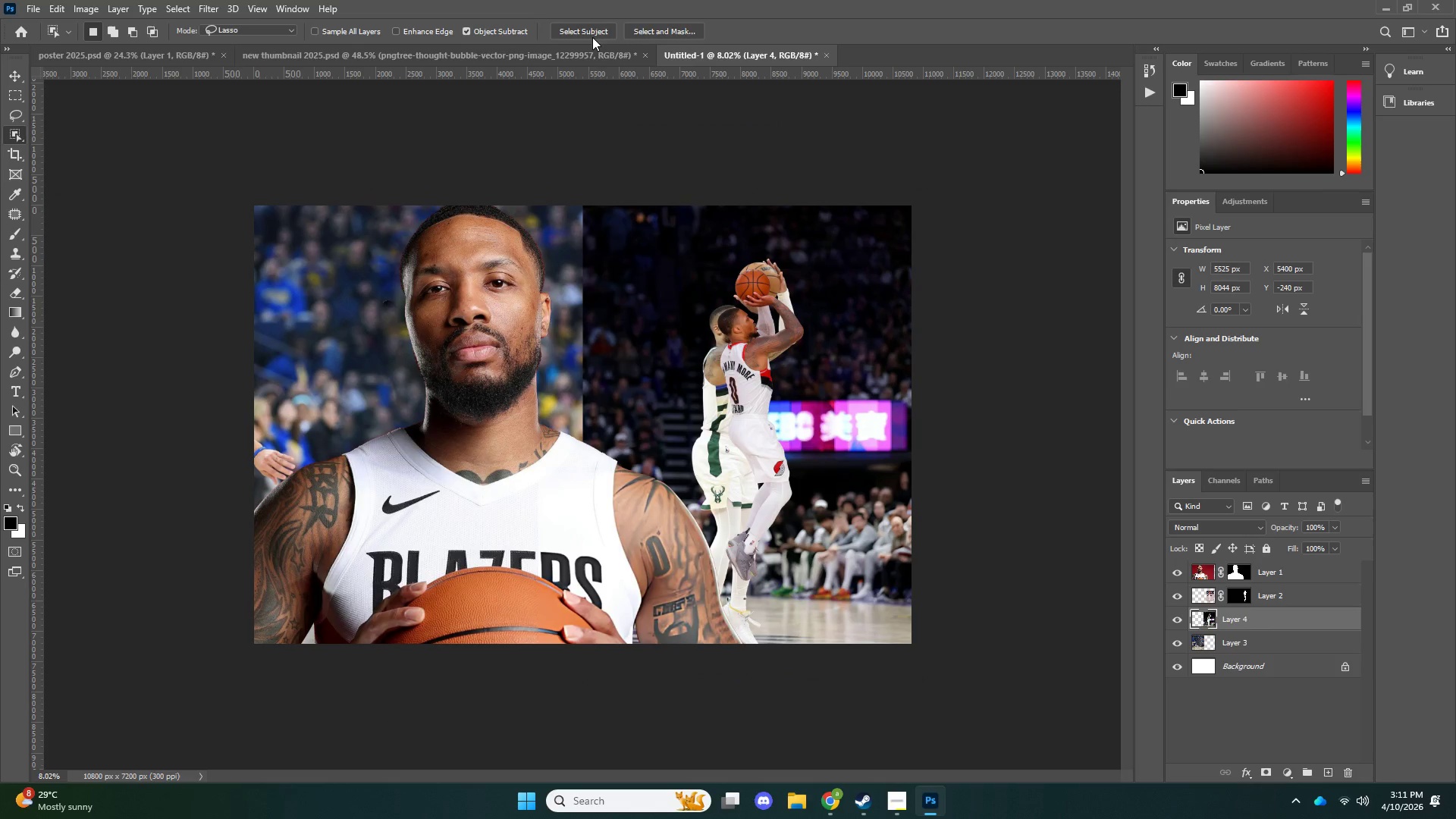 
left_click([590, 31])
 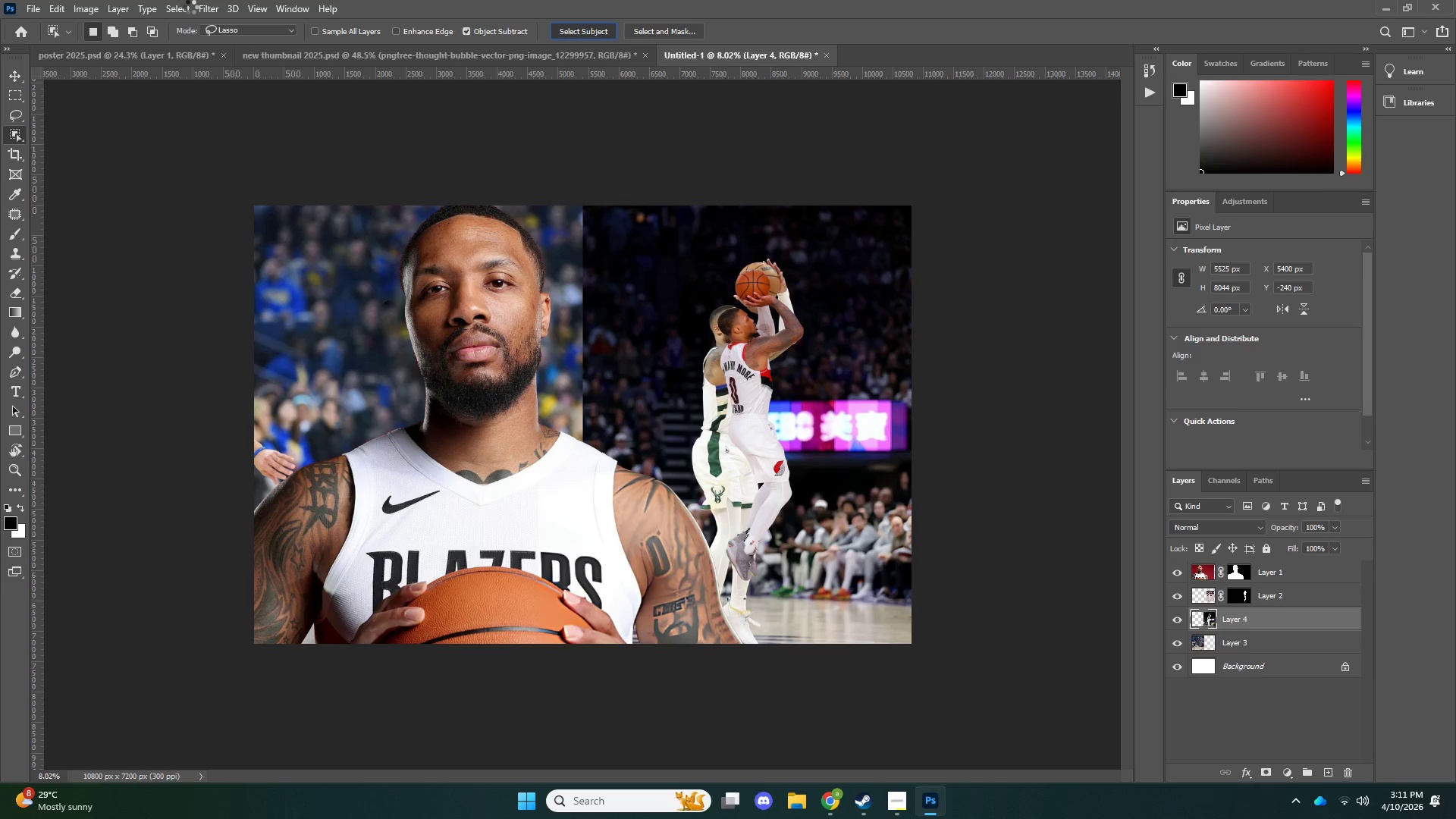 
left_click([185, 8])
 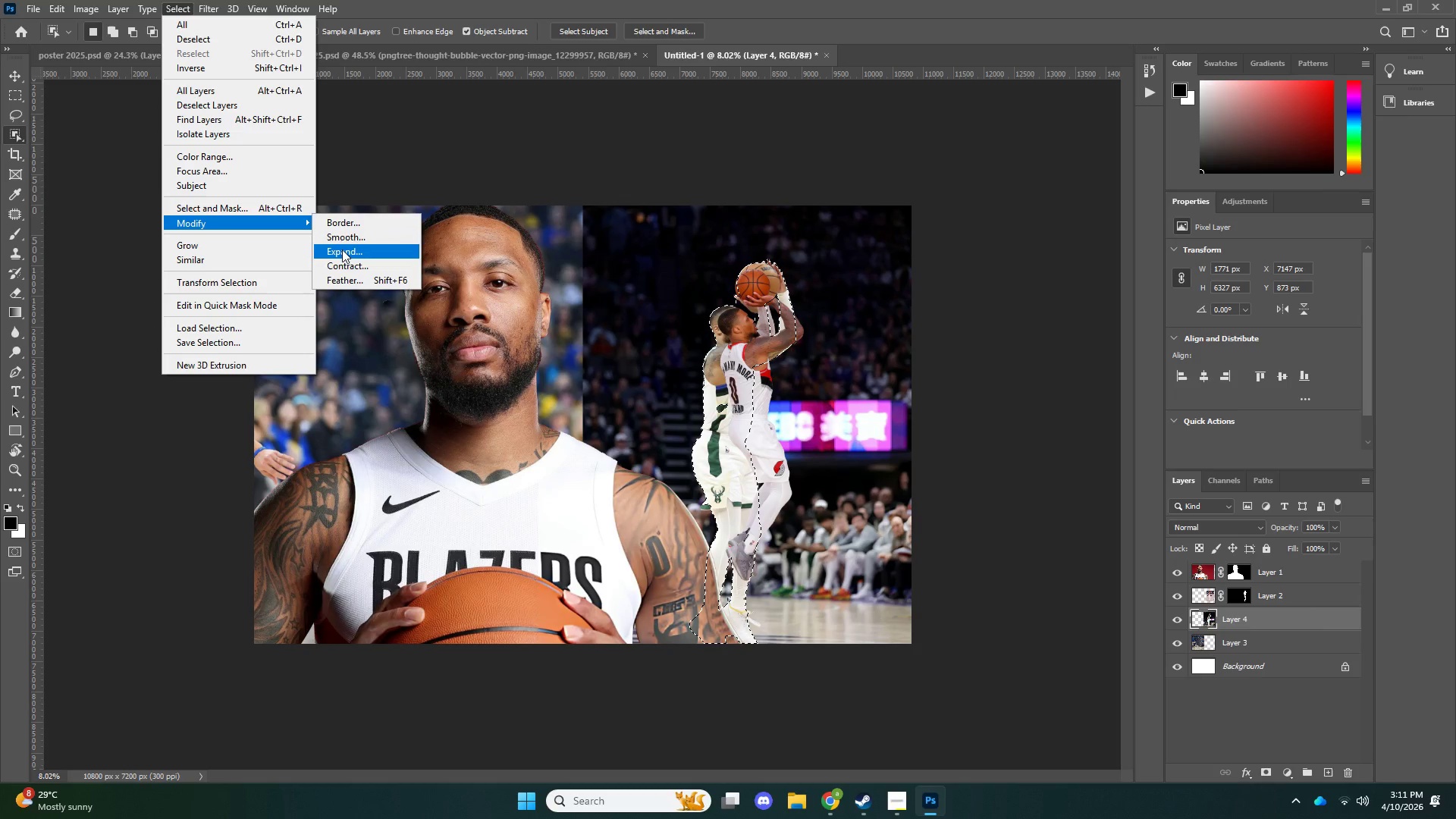 
double_click([342, 249])
 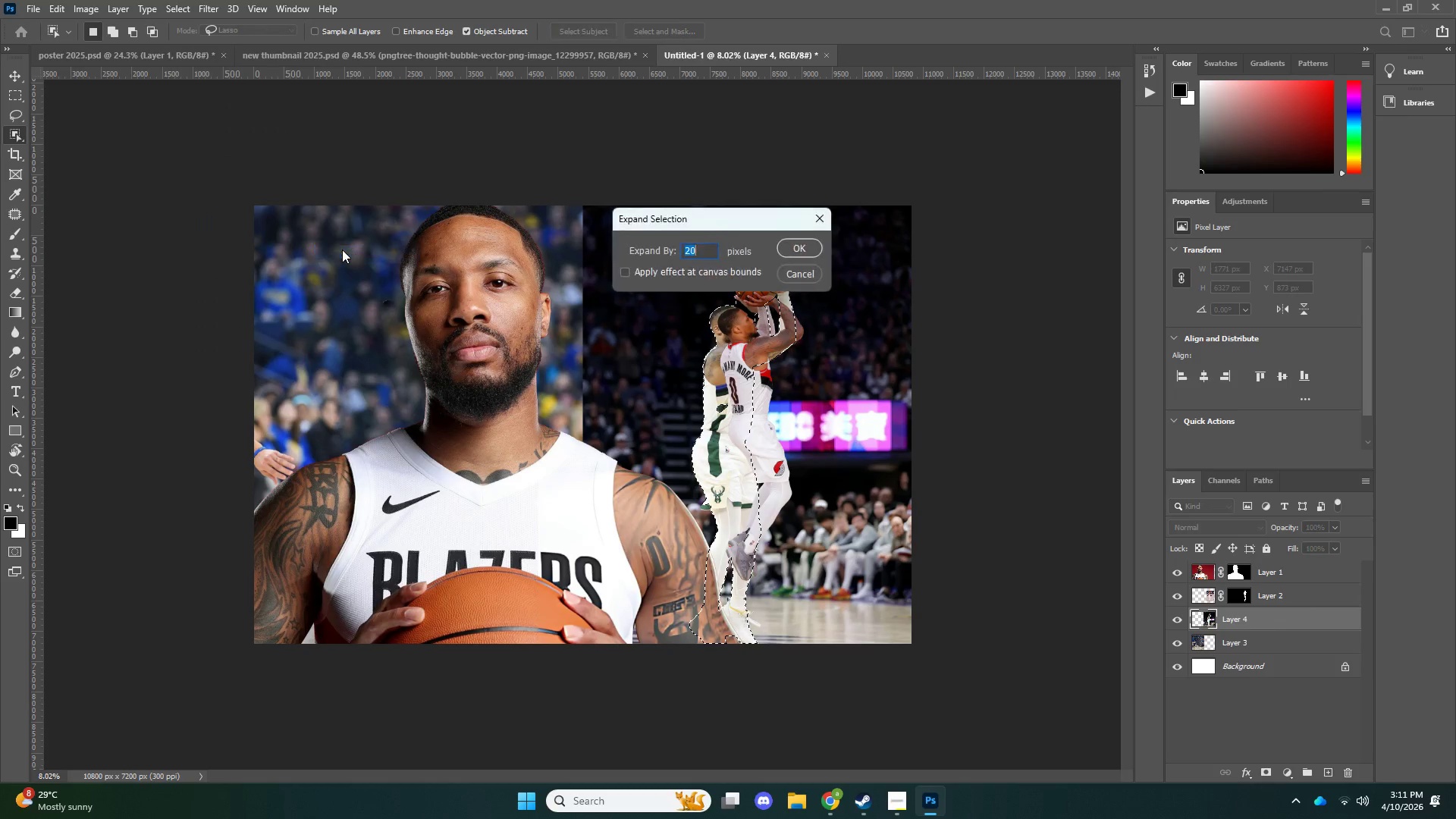 
key(NumpadEnter)
 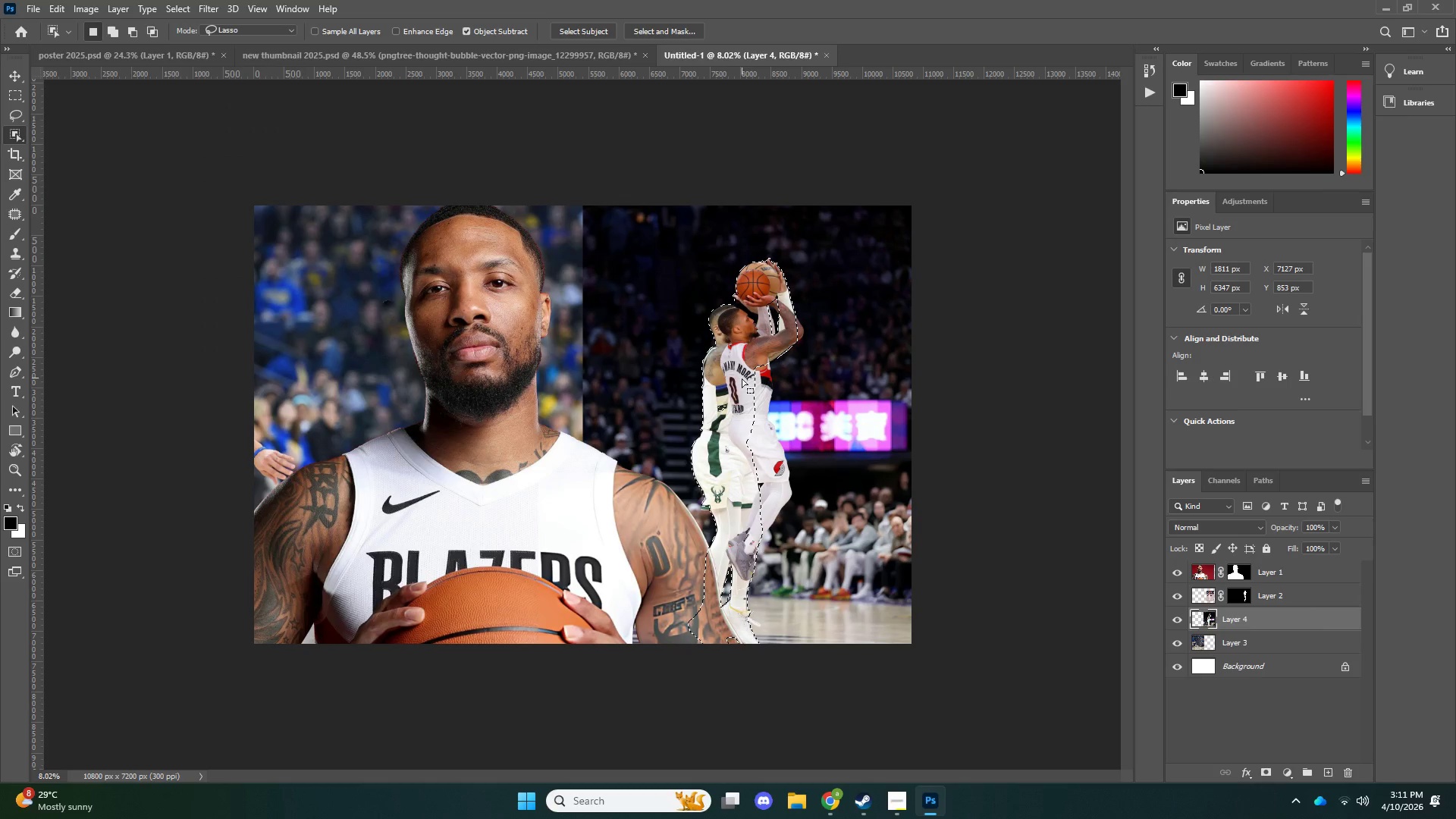 
right_click([742, 378])
 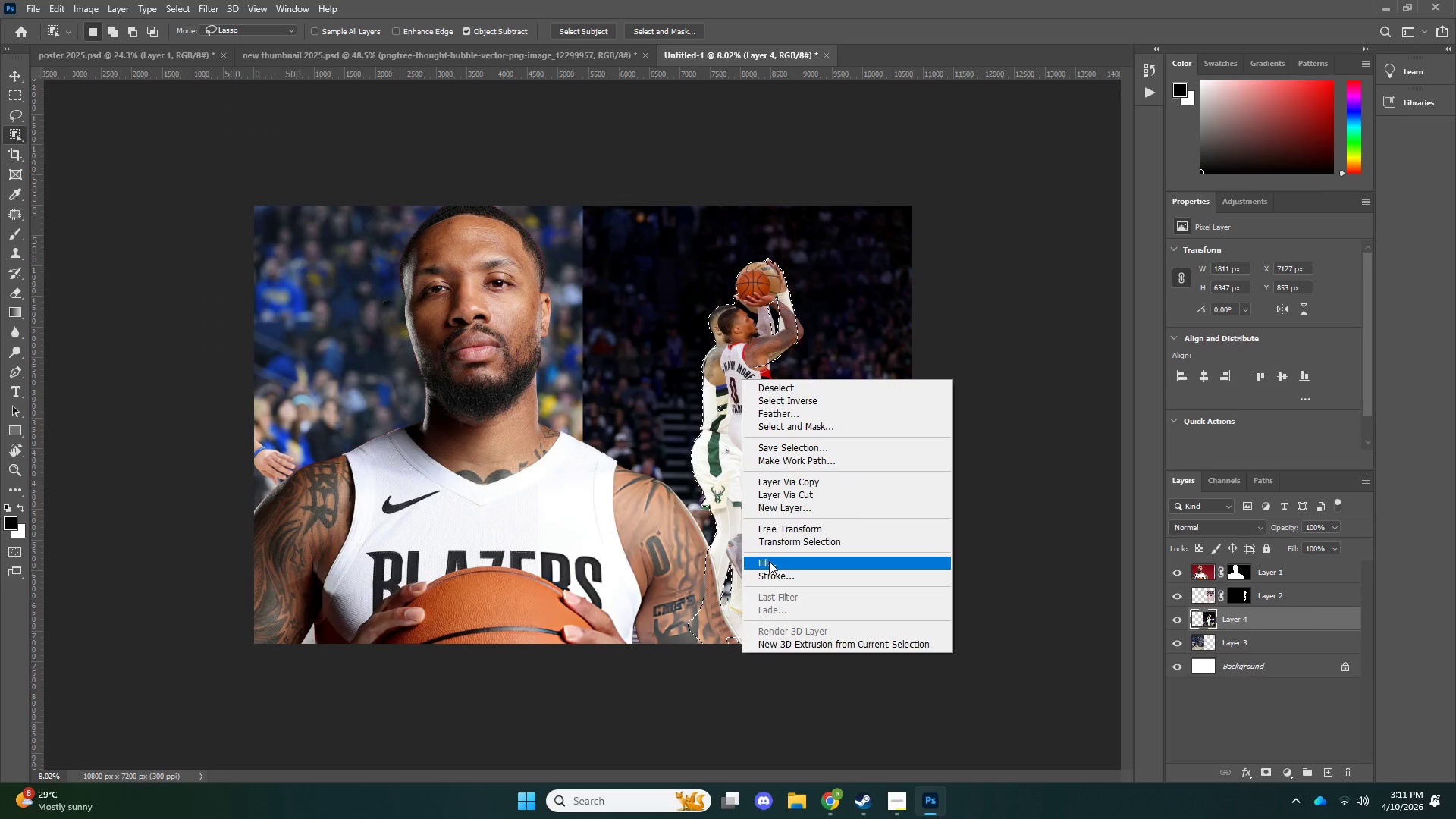 
left_click([769, 561])
 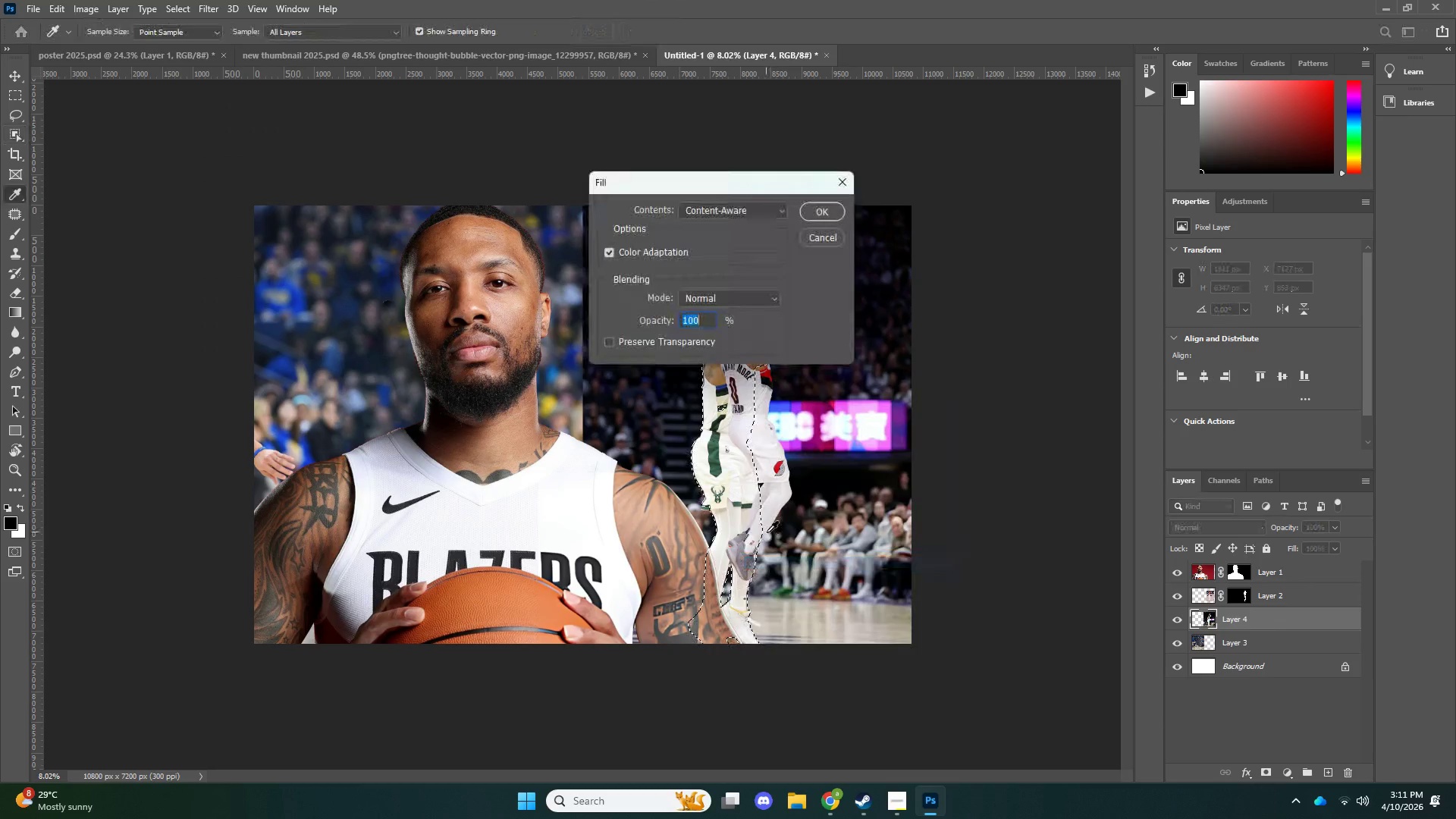 
key(NumpadEnter)
 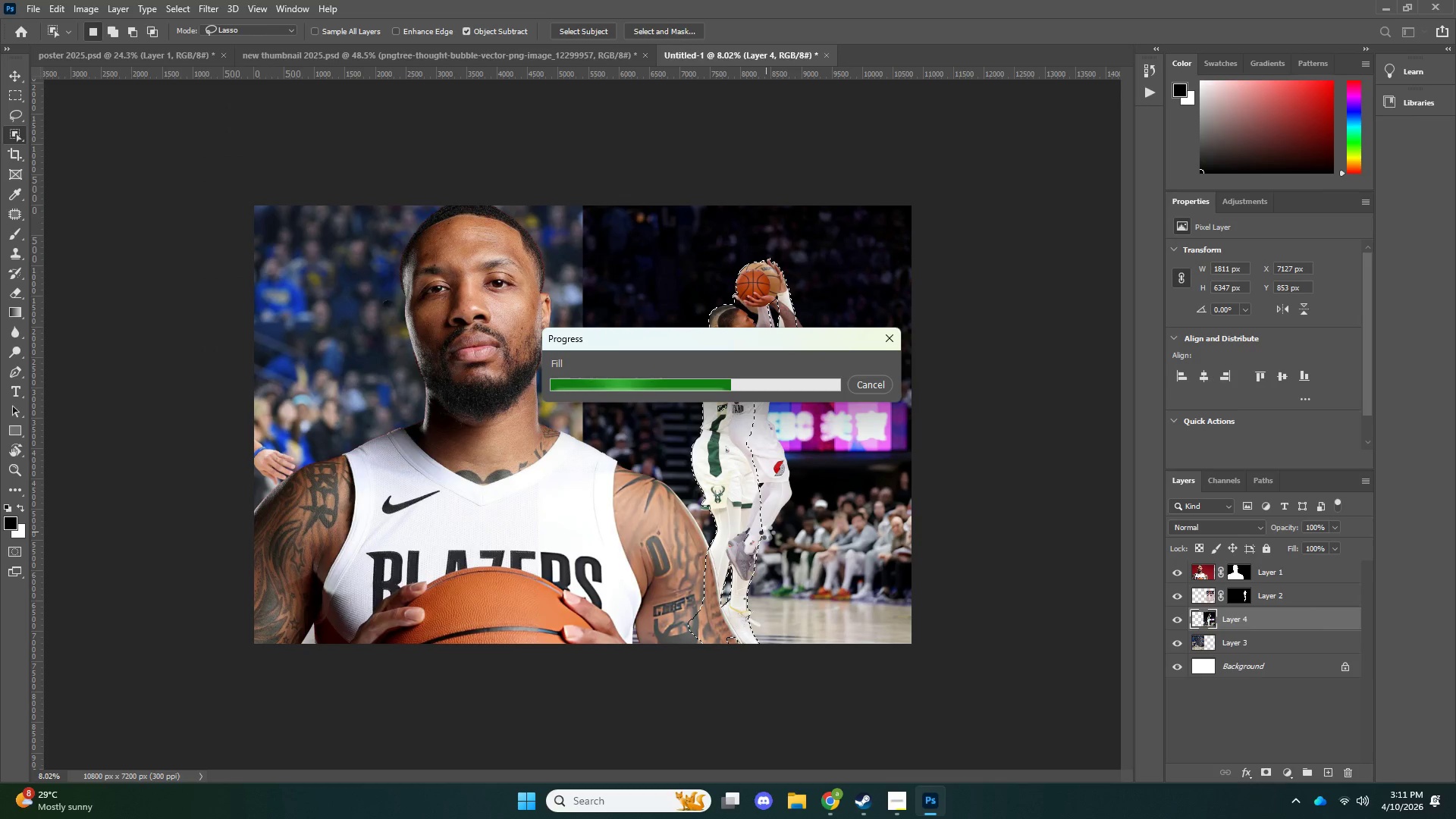 
key(Control+ControlLeft)
 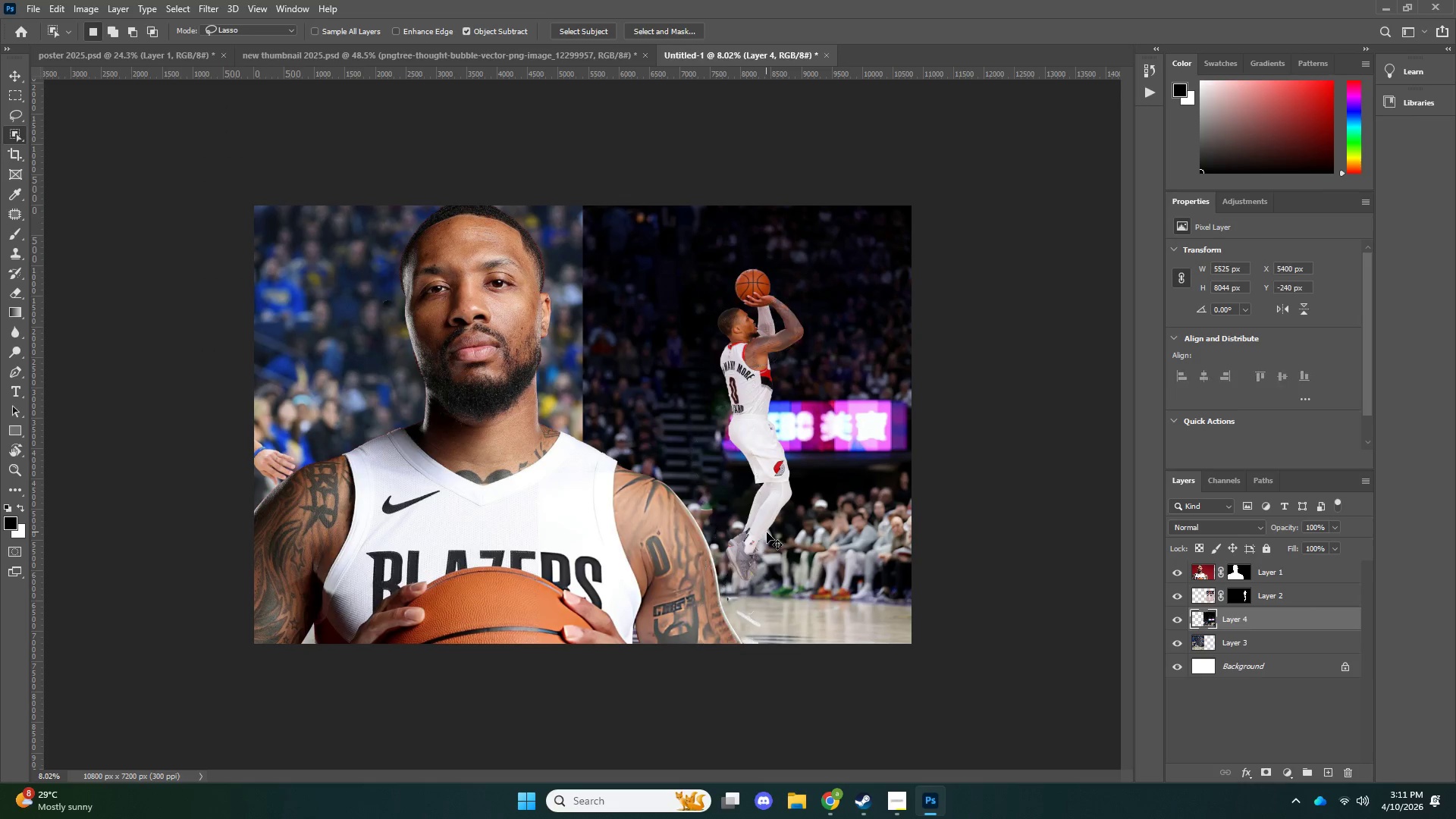 
key(Control+D)
 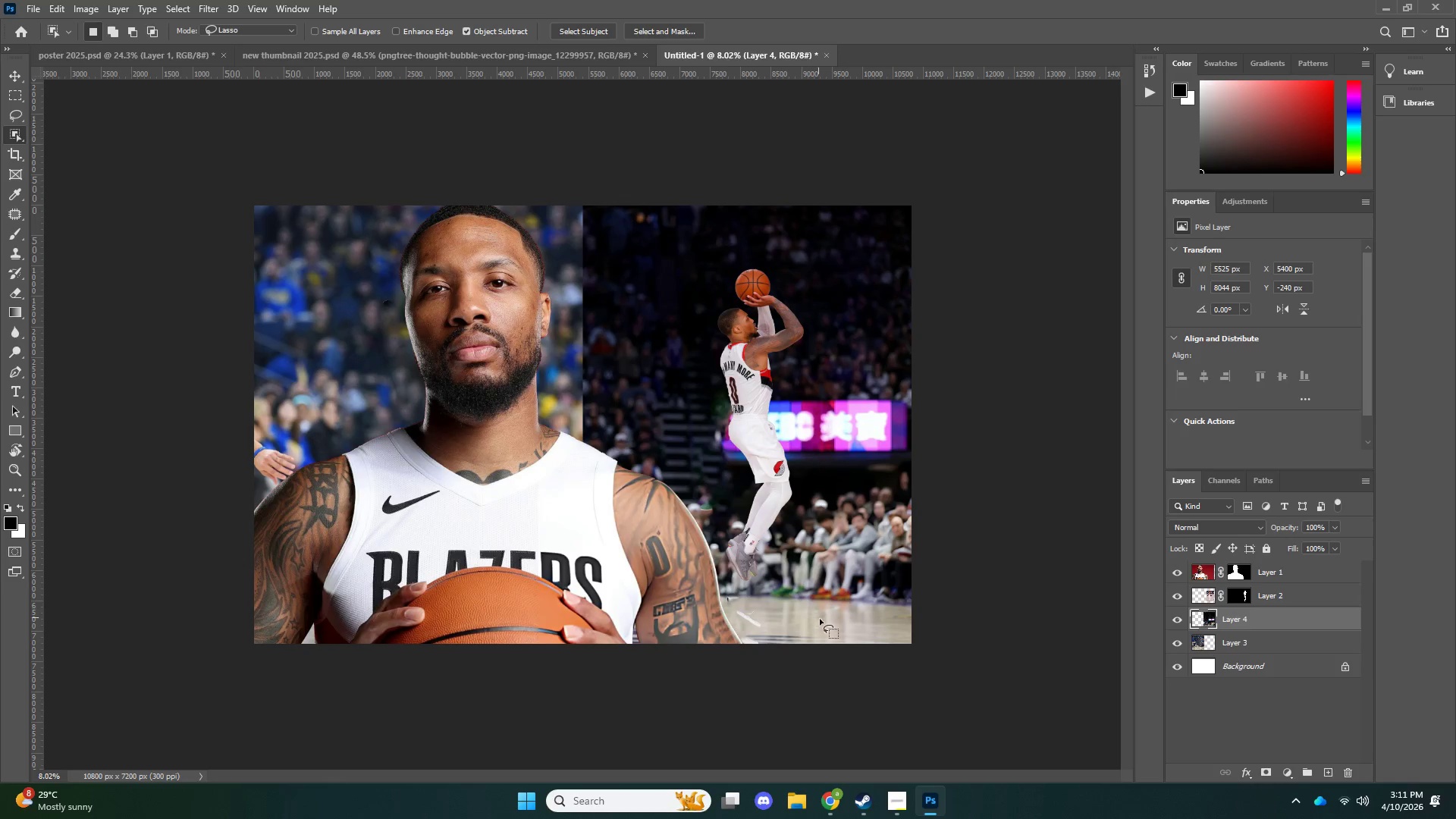 
type(zvs)
 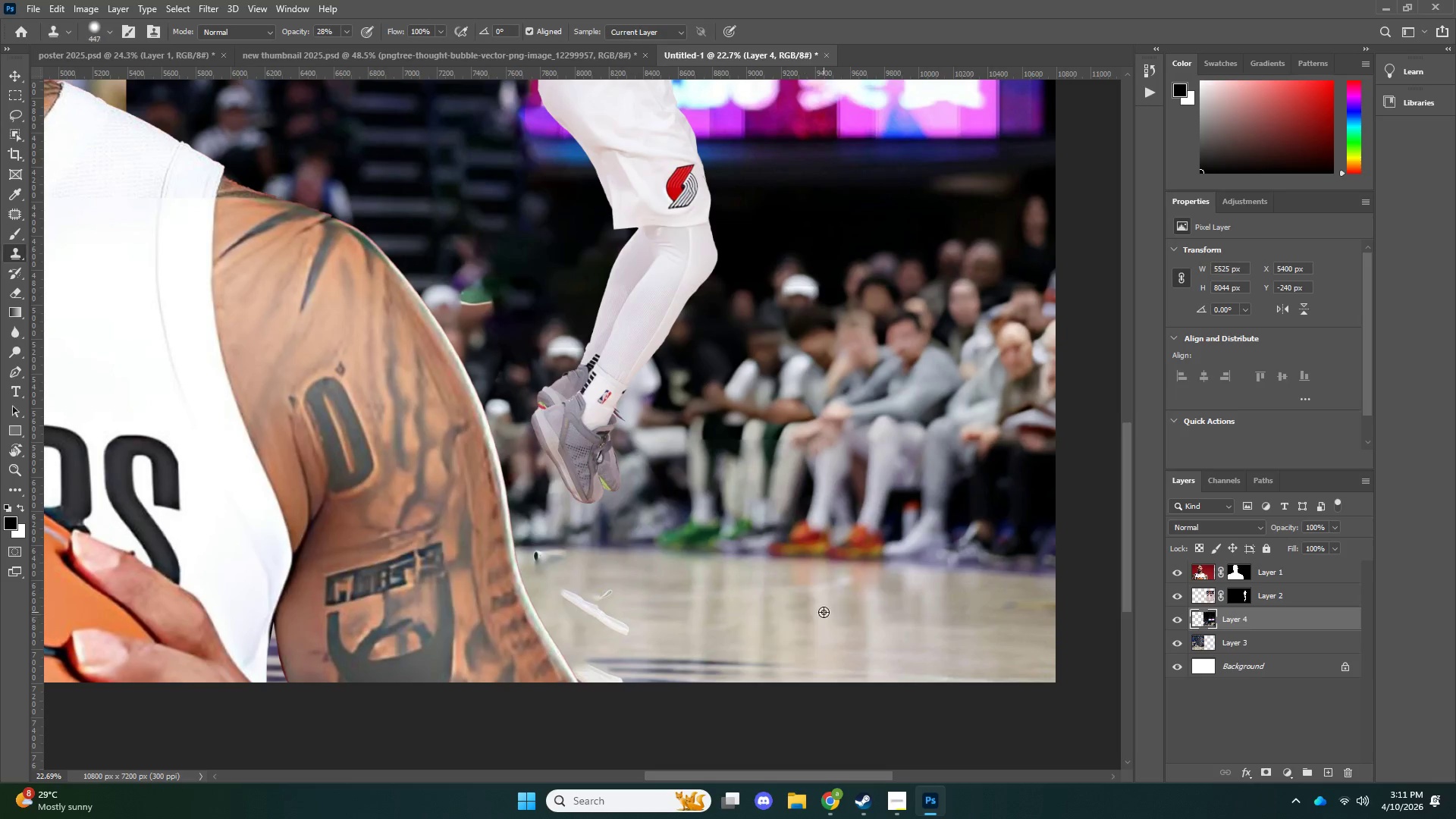 
left_click_drag(start_coordinate=[833, 623], to_coordinate=[901, 598])
 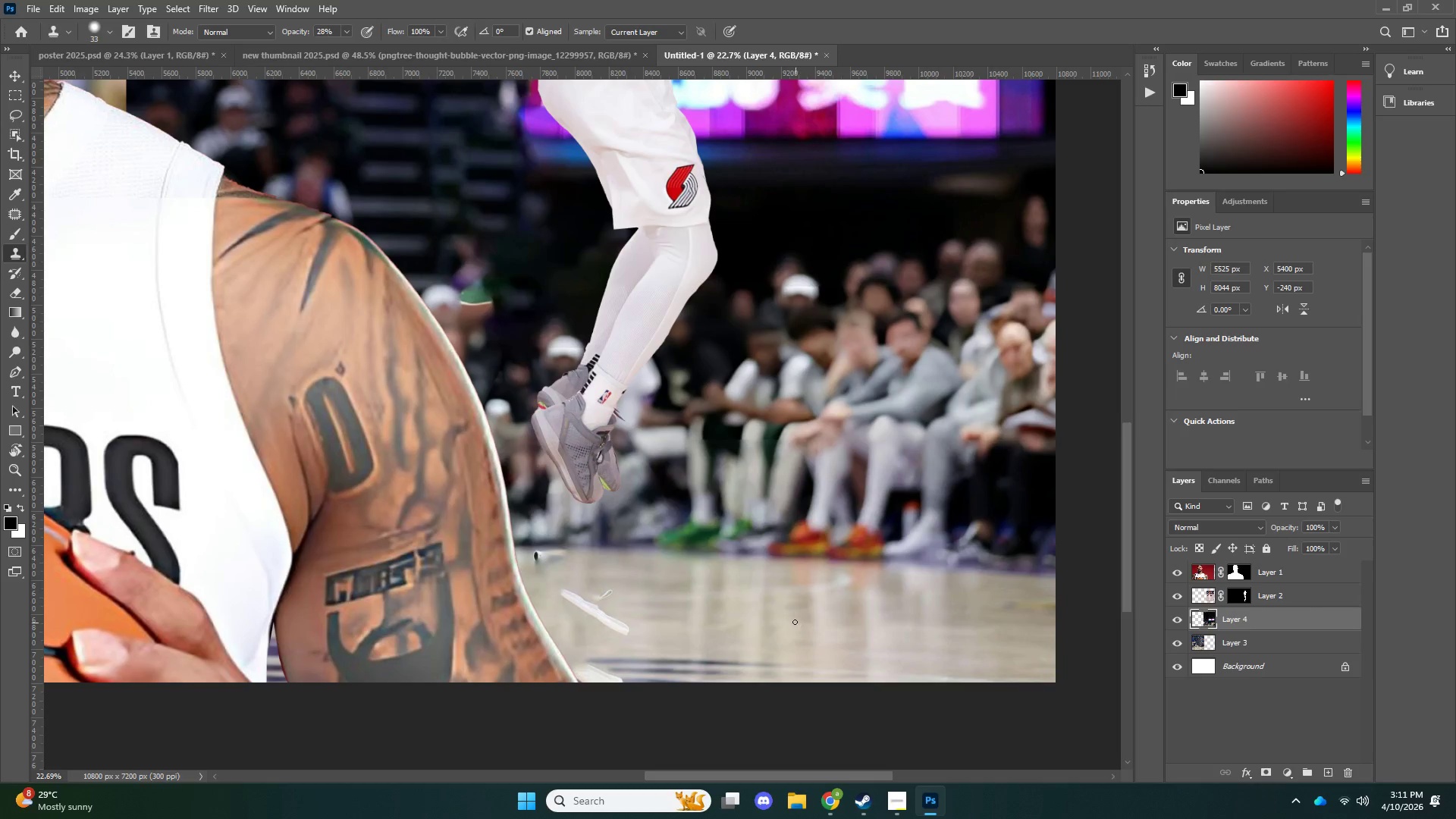 
hold_key(key=AltLeft, duration=0.8)
left_click([833, 612])
 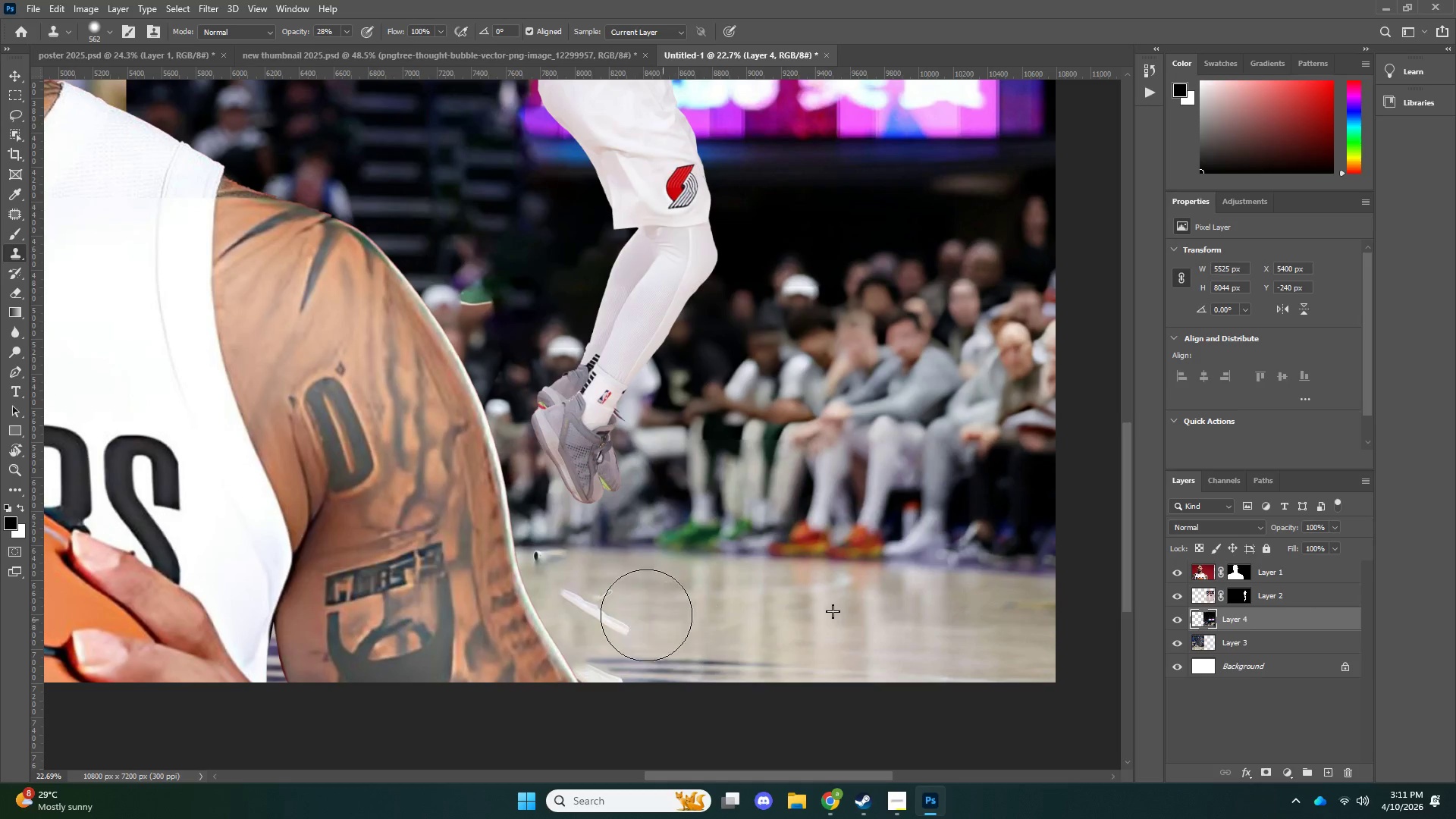 
left_click_drag(start_coordinate=[646, 615], to_coordinate=[635, 613])
 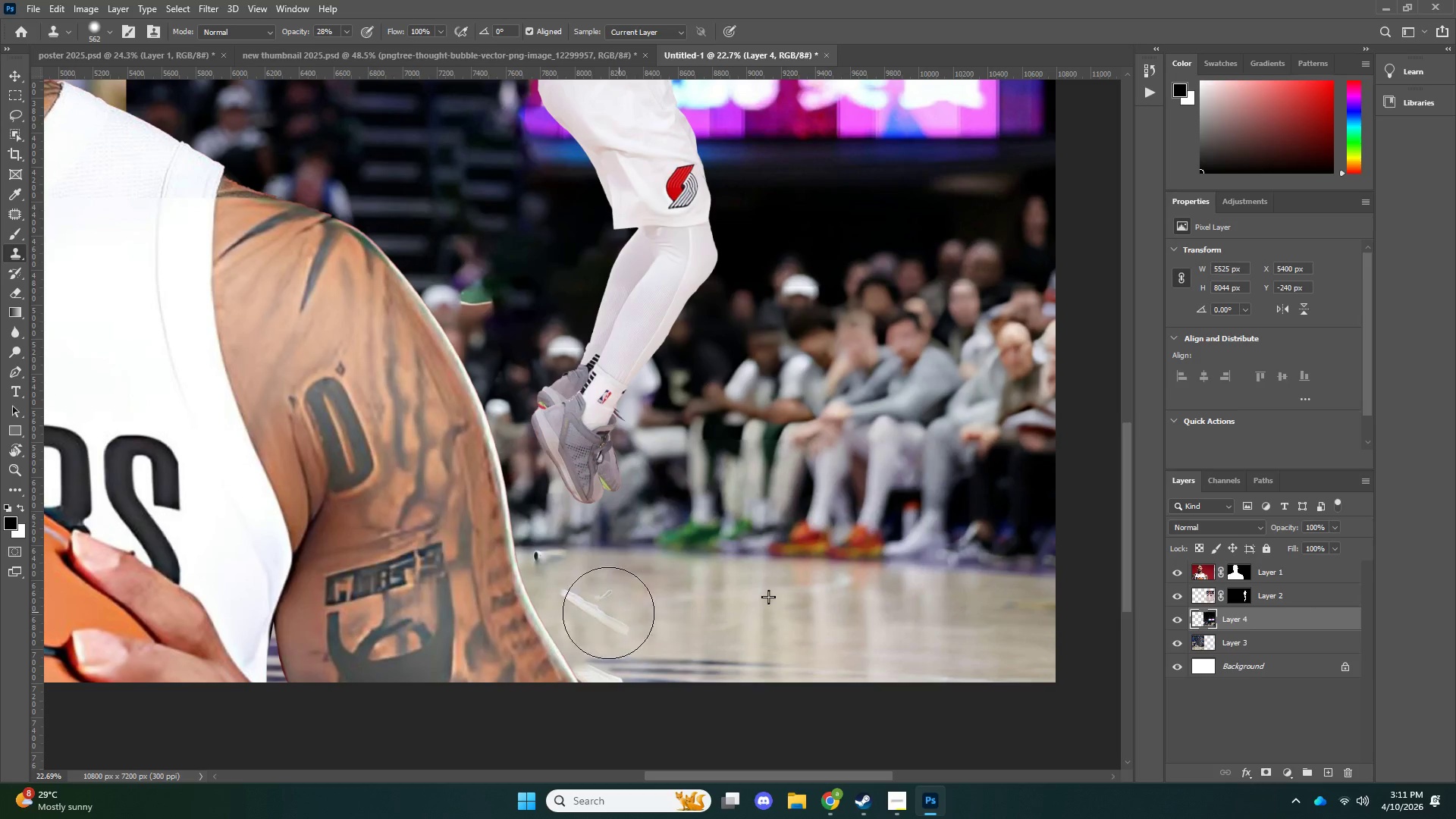 
left_click_drag(start_coordinate=[619, 612], to_coordinate=[608, 613])
 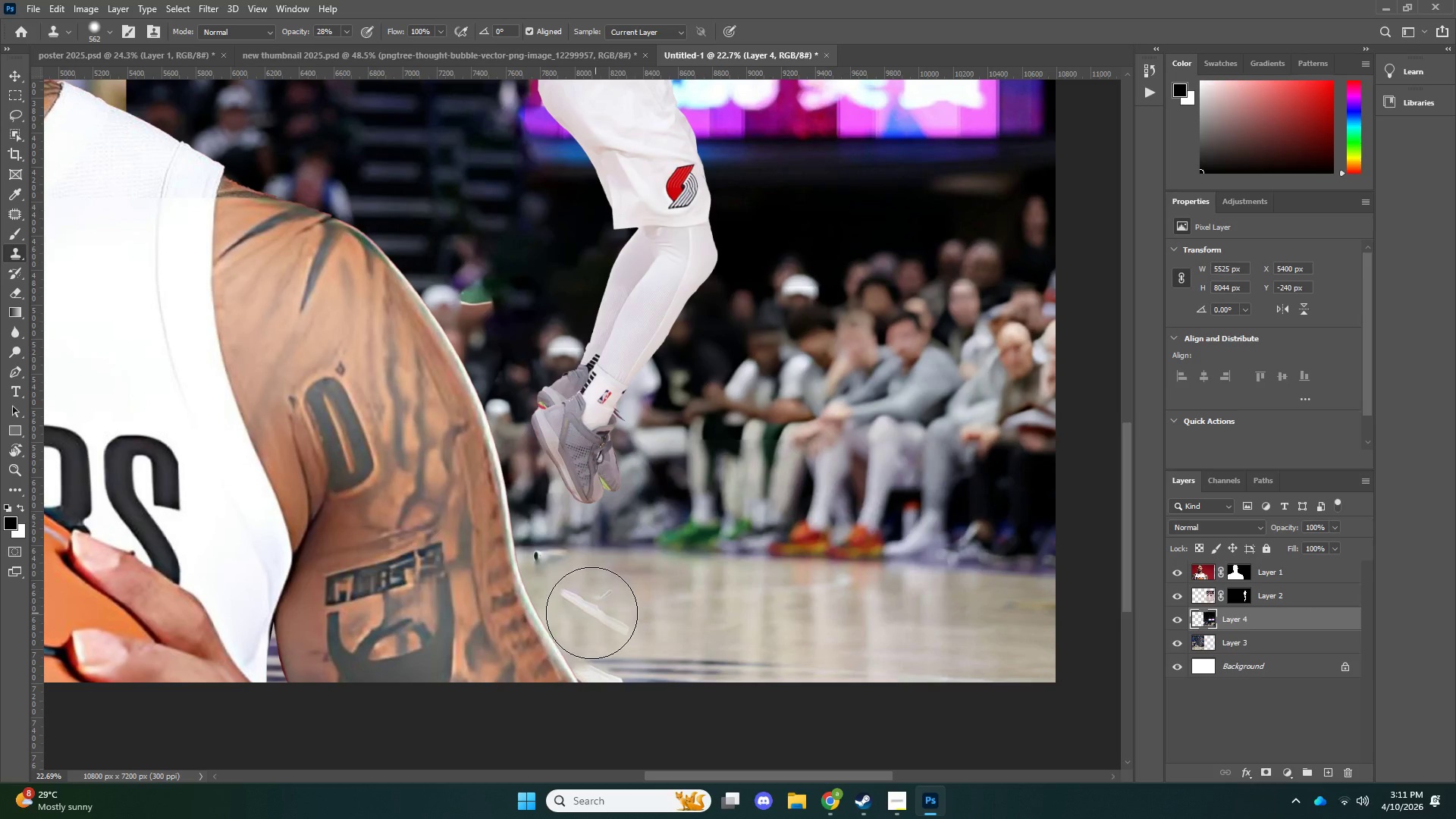 
left_click_drag(start_coordinate=[602, 613], to_coordinate=[590, 612])
 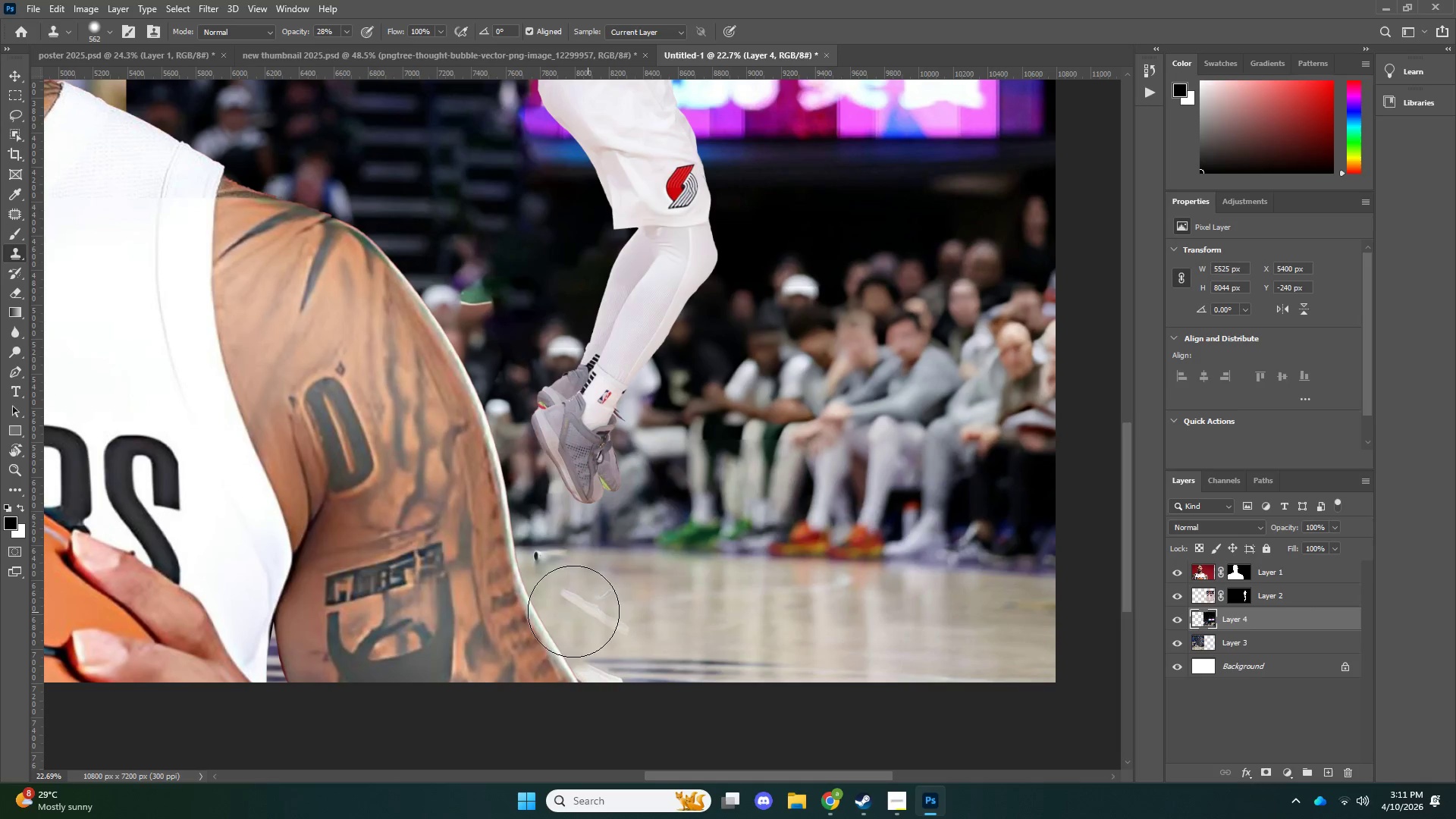 
left_click_drag(start_coordinate=[588, 612], to_coordinate=[571, 610])
 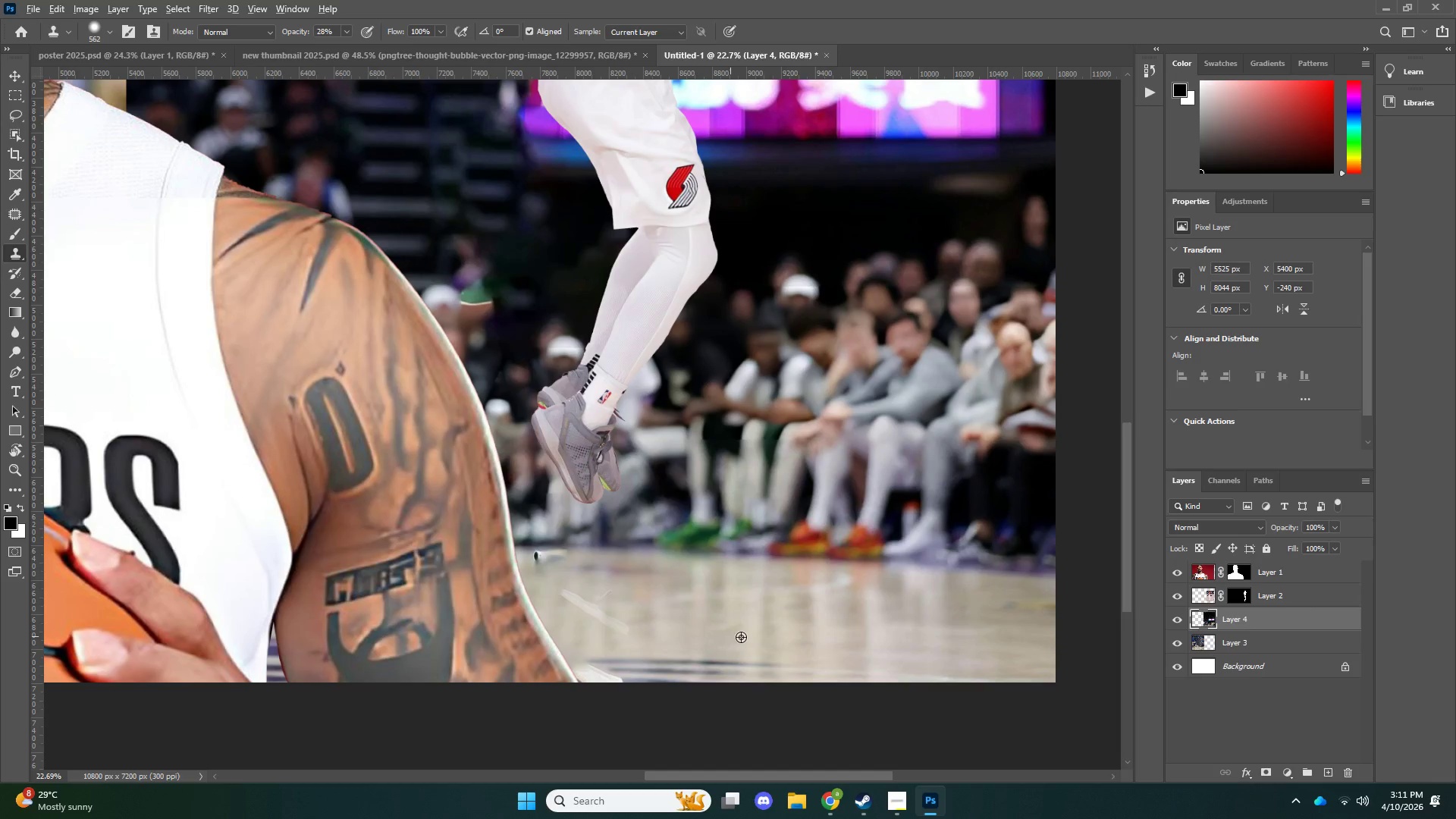 
key(Alt+AltLeft)
 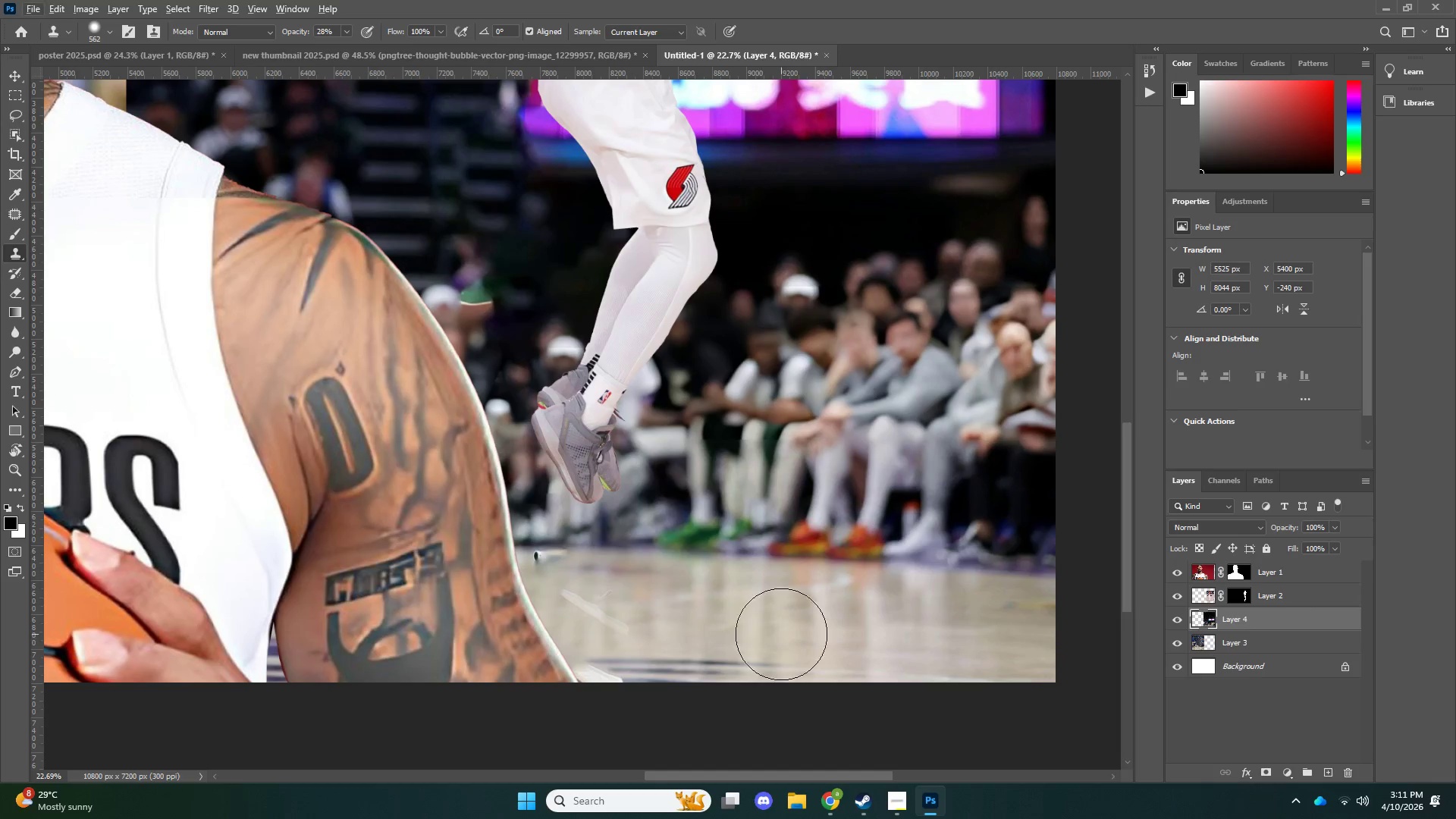 
key(Control+ControlLeft)
 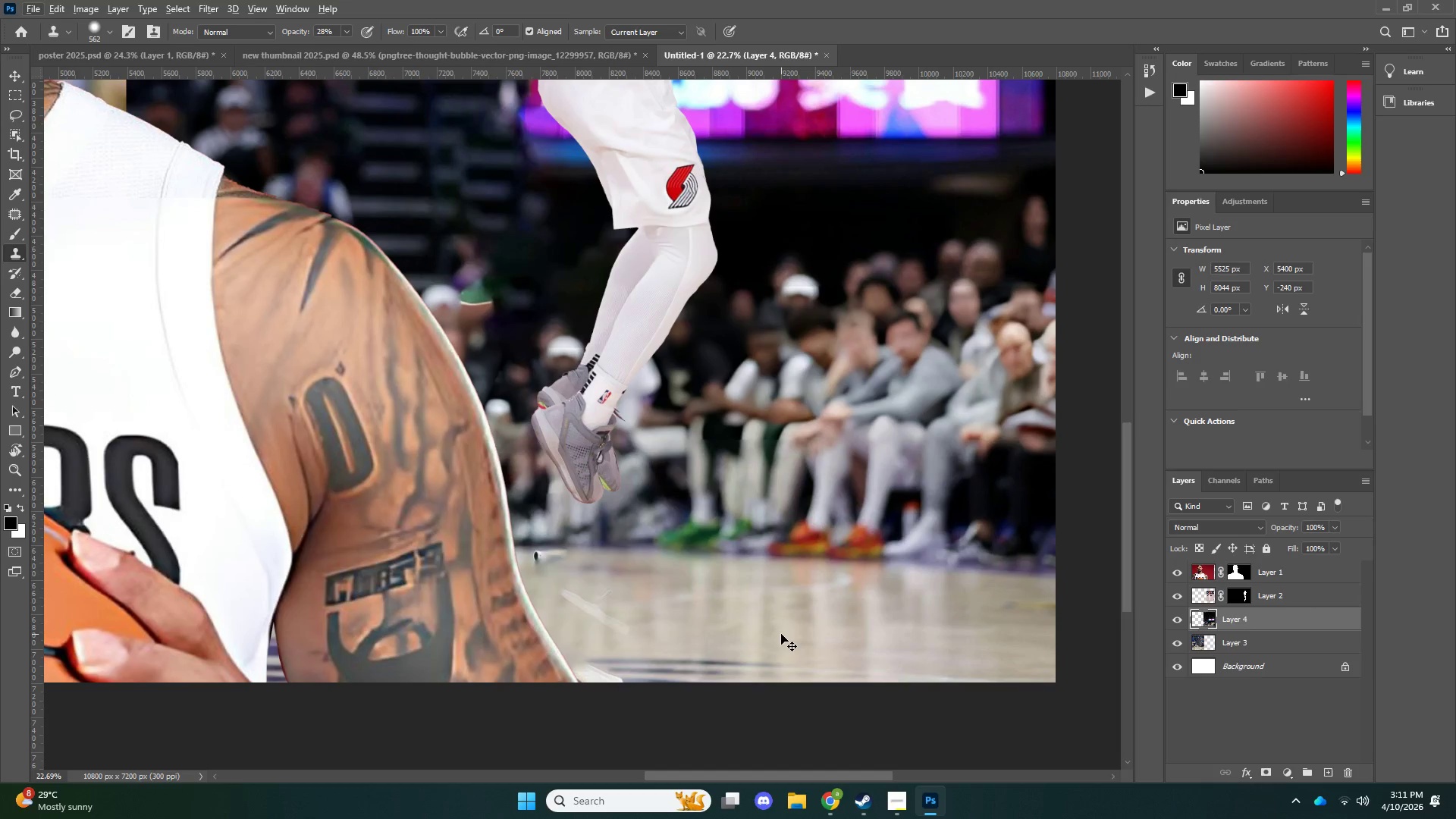 
key(Control+Z)
 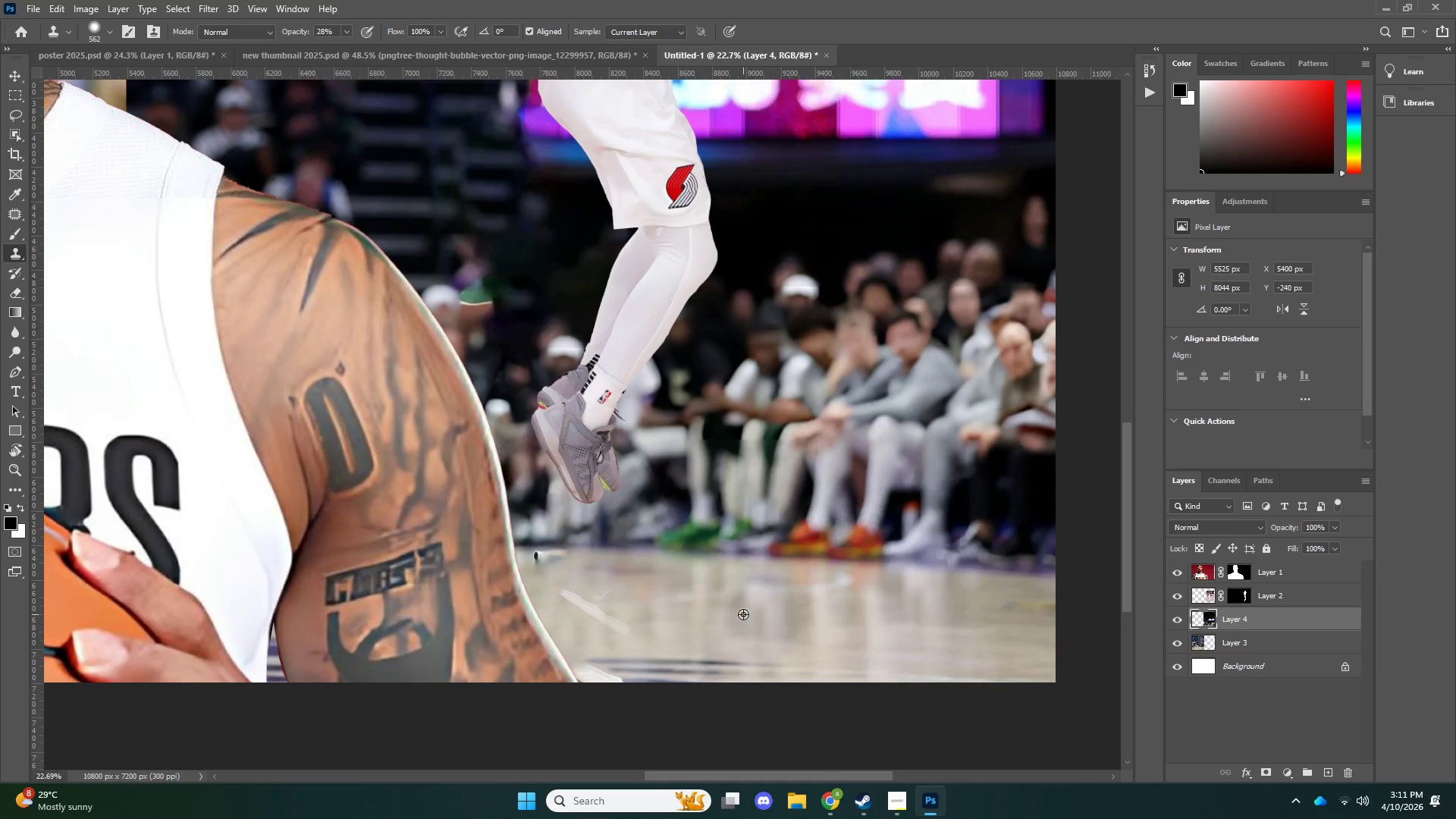 
hold_key(key=AltLeft, duration=0.77)
 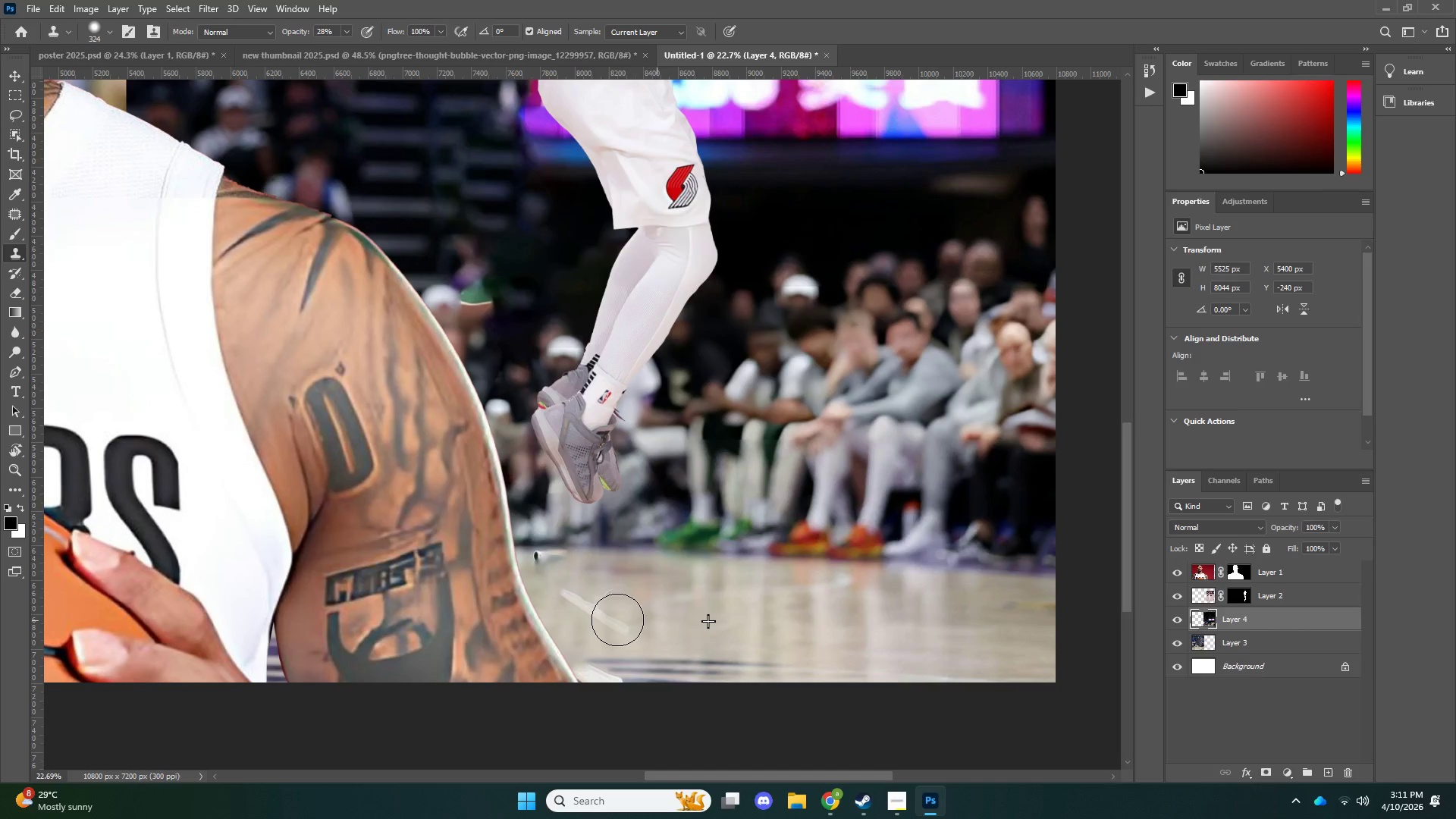 
left_click_drag(start_coordinate=[723, 623], to_coordinate=[690, 629])
 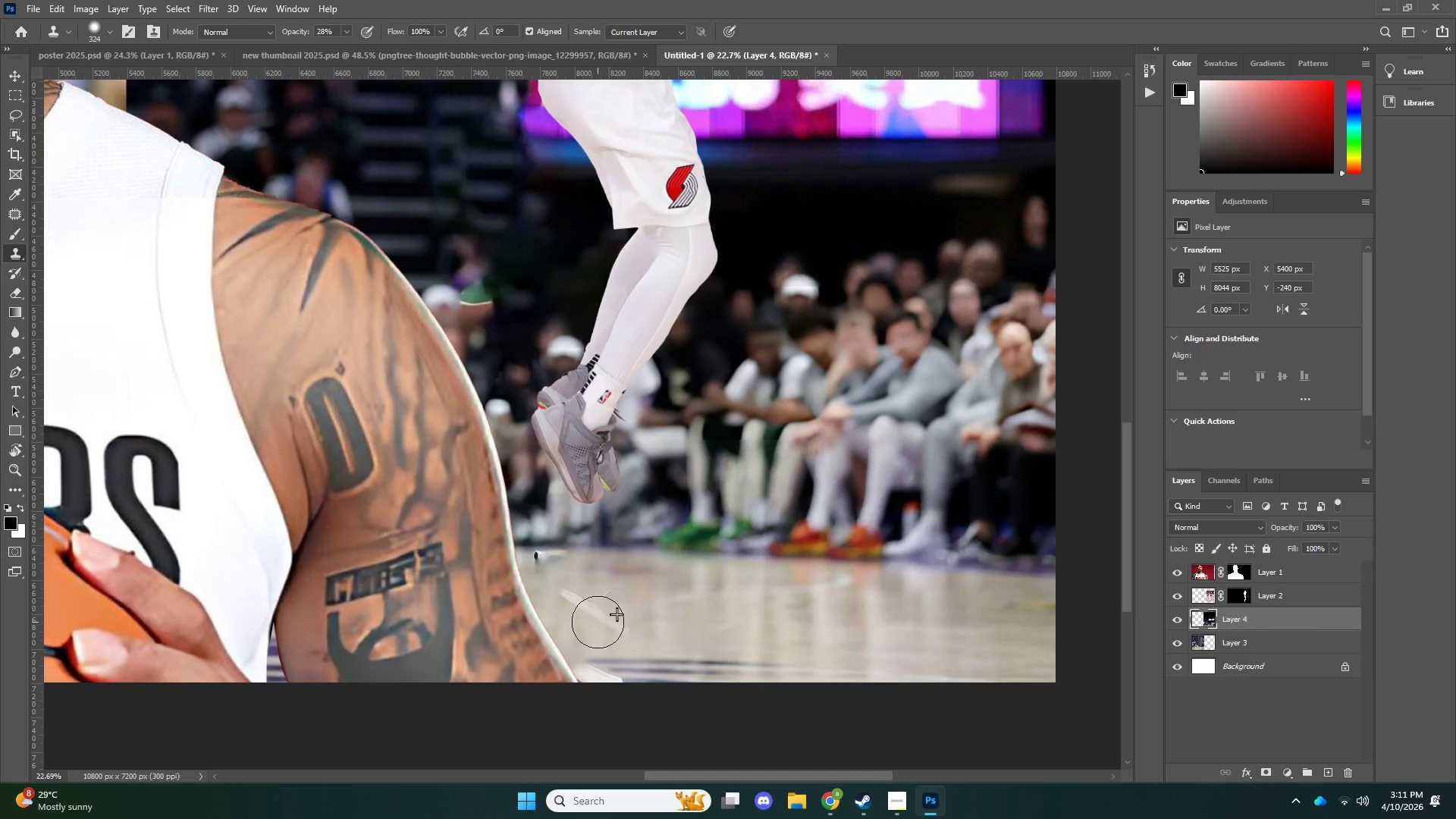 
left_click_drag(start_coordinate=[627, 619], to_coordinate=[598, 623])
 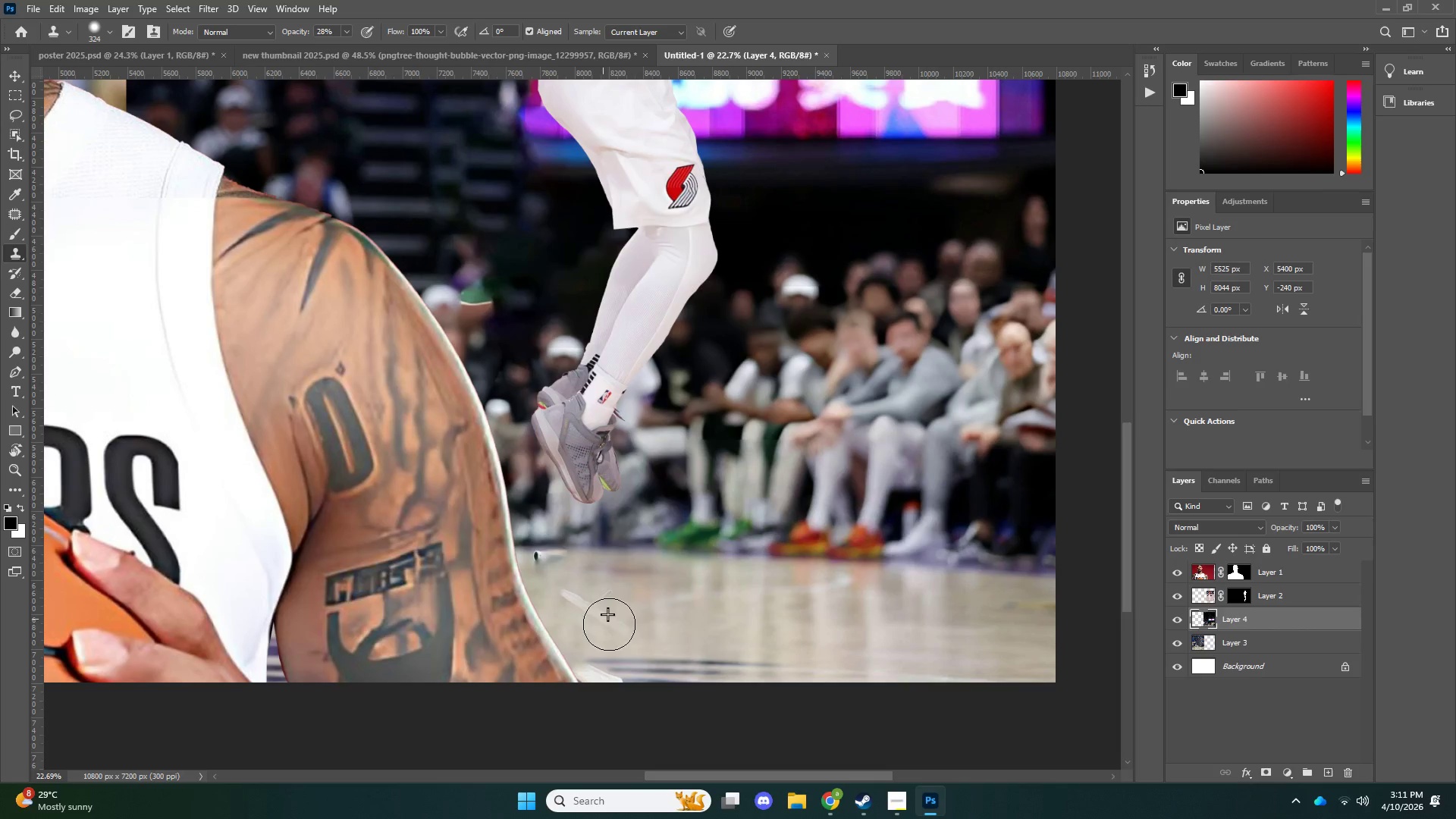 
left_click_drag(start_coordinate=[606, 621], to_coordinate=[613, 628])
 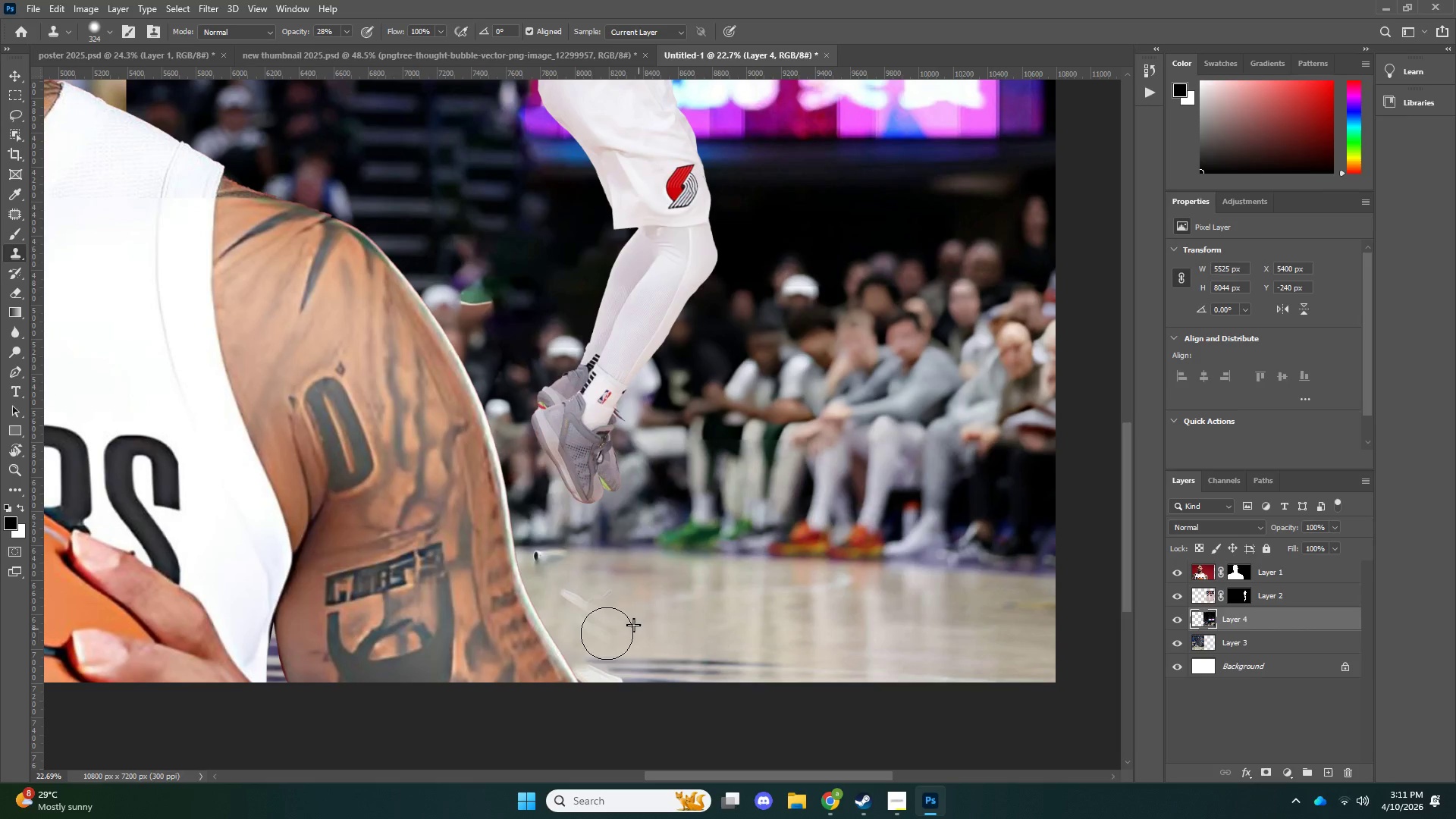 
left_click_drag(start_coordinate=[613, 628], to_coordinate=[604, 633])
 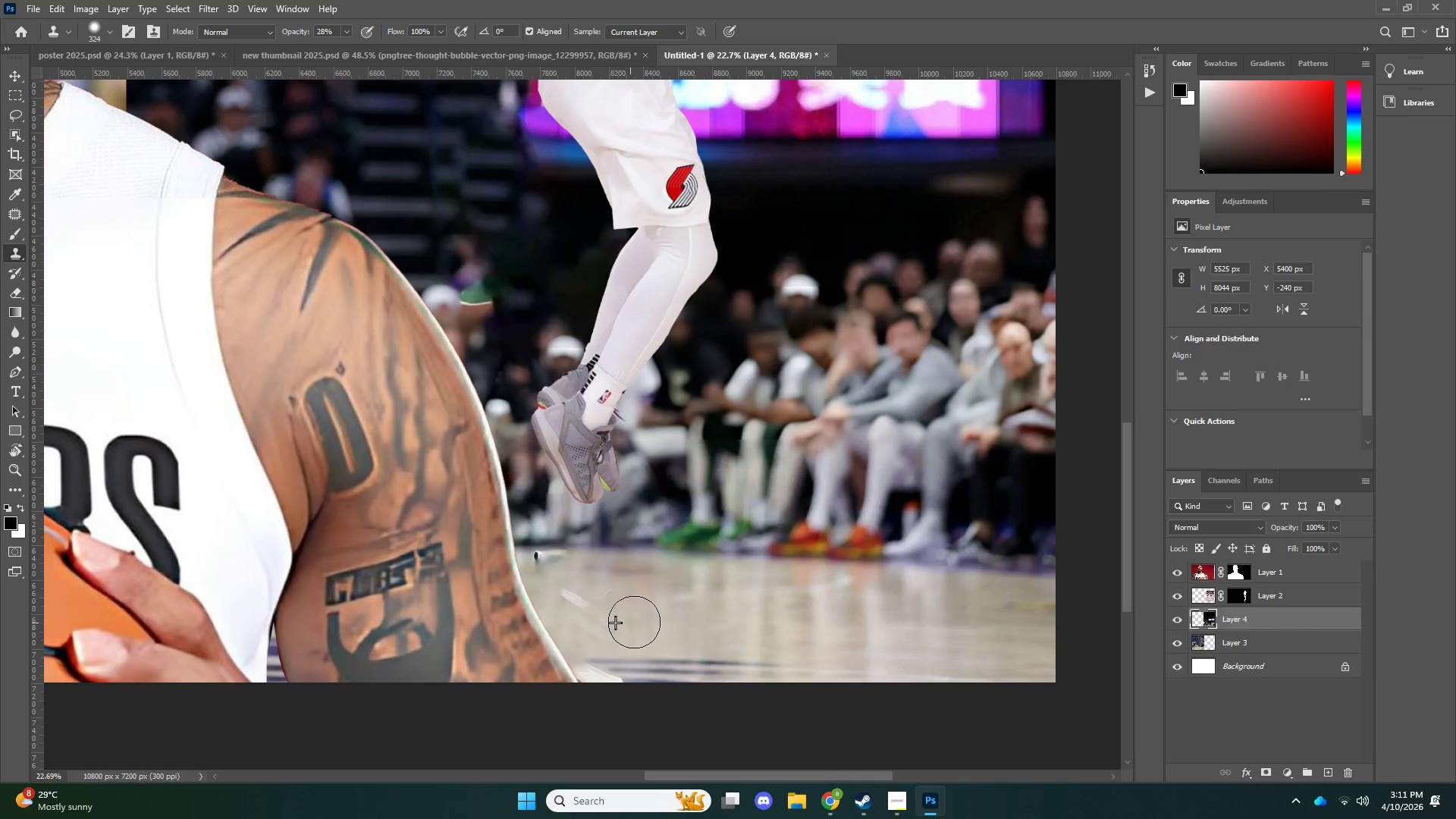 
left_click_drag(start_coordinate=[613, 629], to_coordinate=[601, 630])
 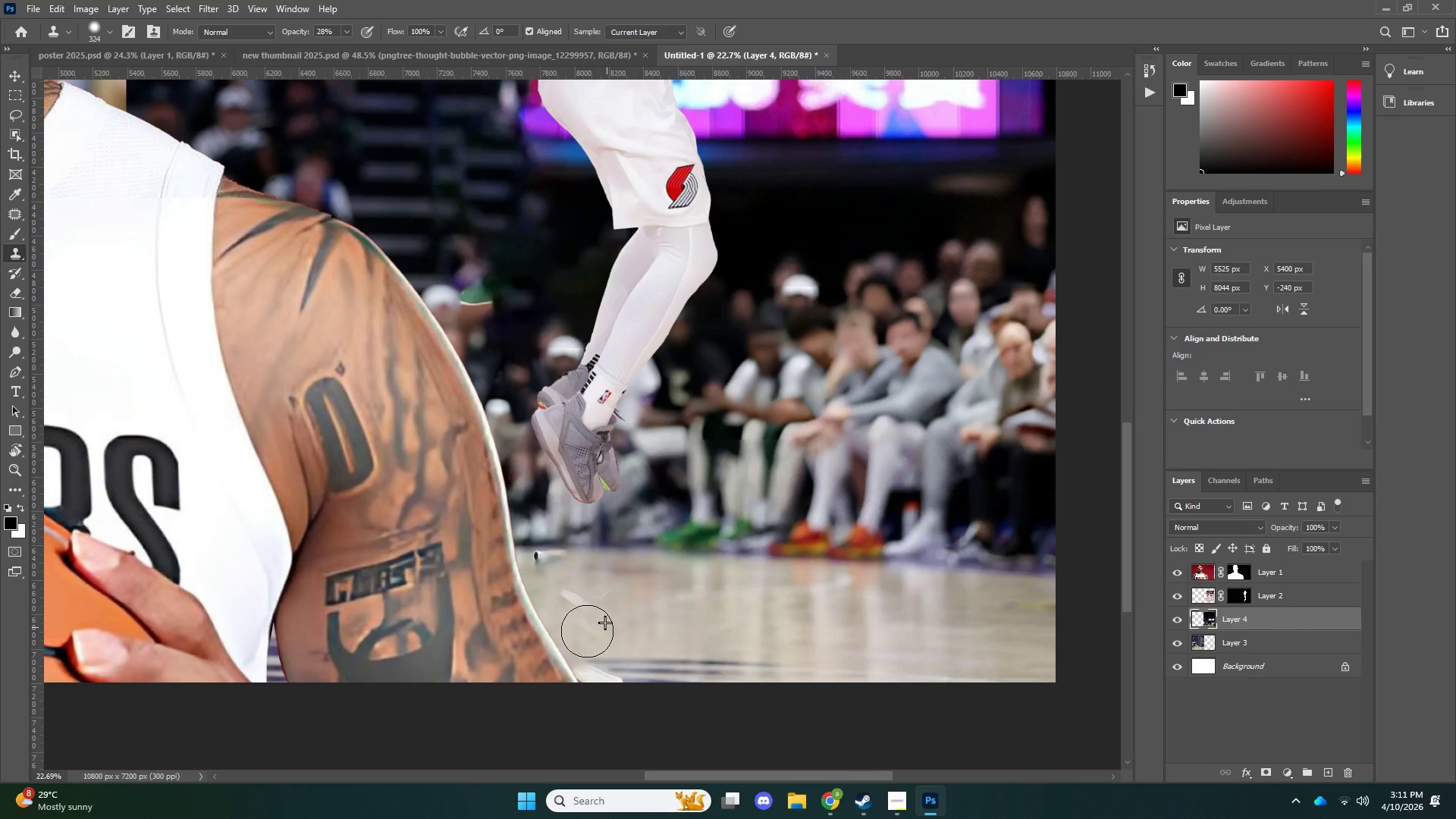 
left_click_drag(start_coordinate=[631, 623], to_coordinate=[603, 626])
 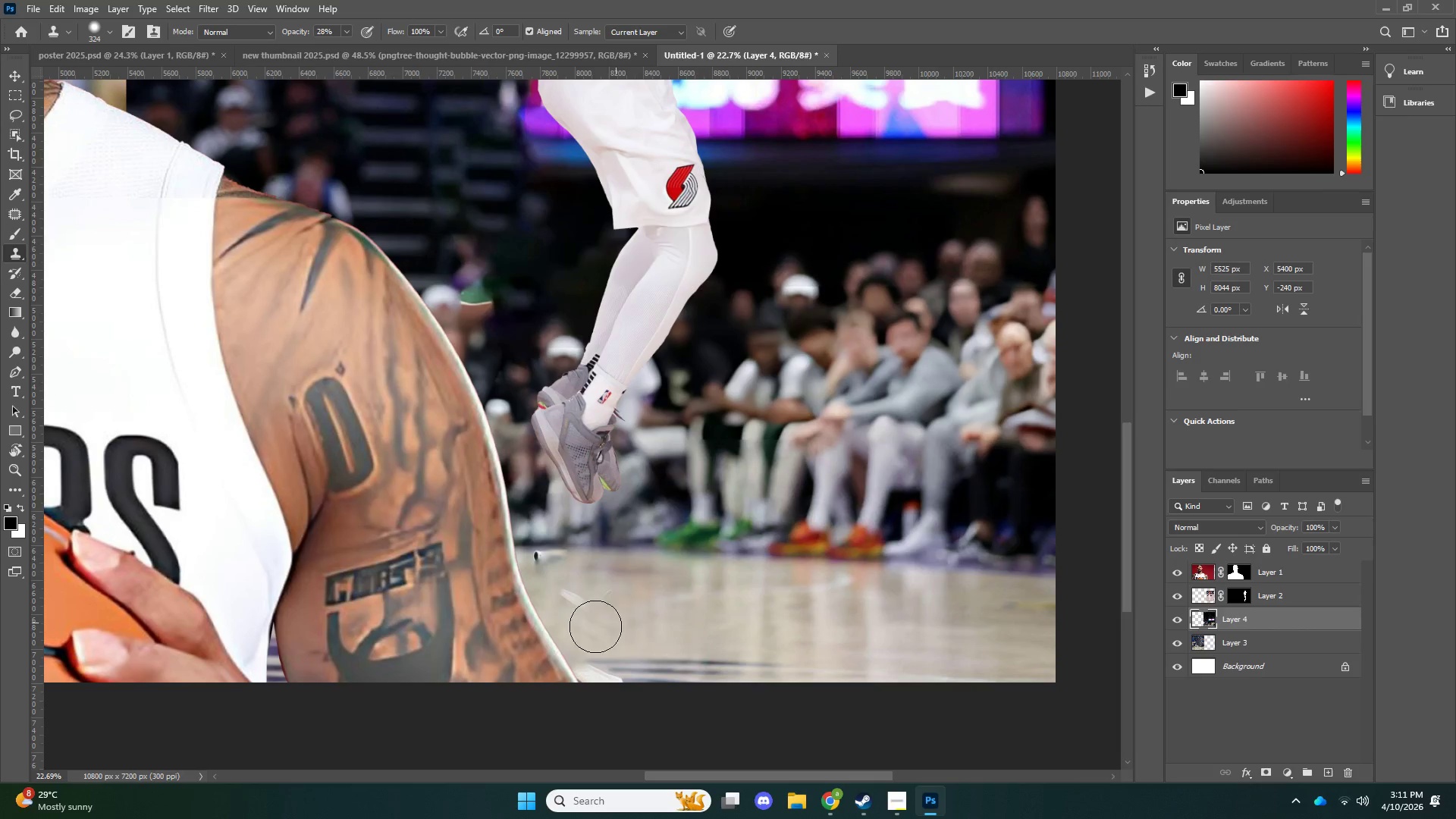 
left_click_drag(start_coordinate=[623, 622], to_coordinate=[599, 623])
 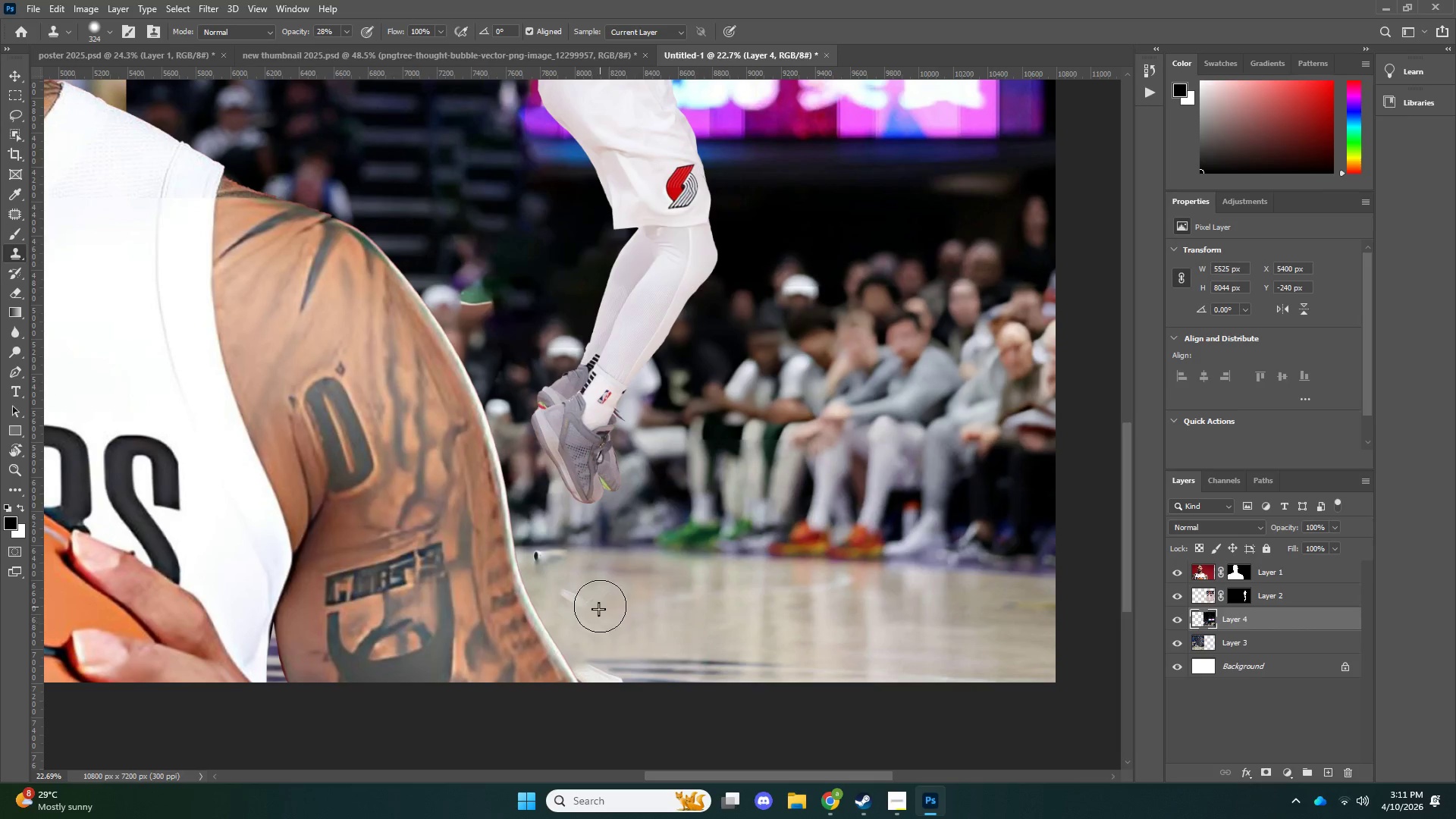 
left_click_drag(start_coordinate=[604, 618], to_coordinate=[591, 612])
 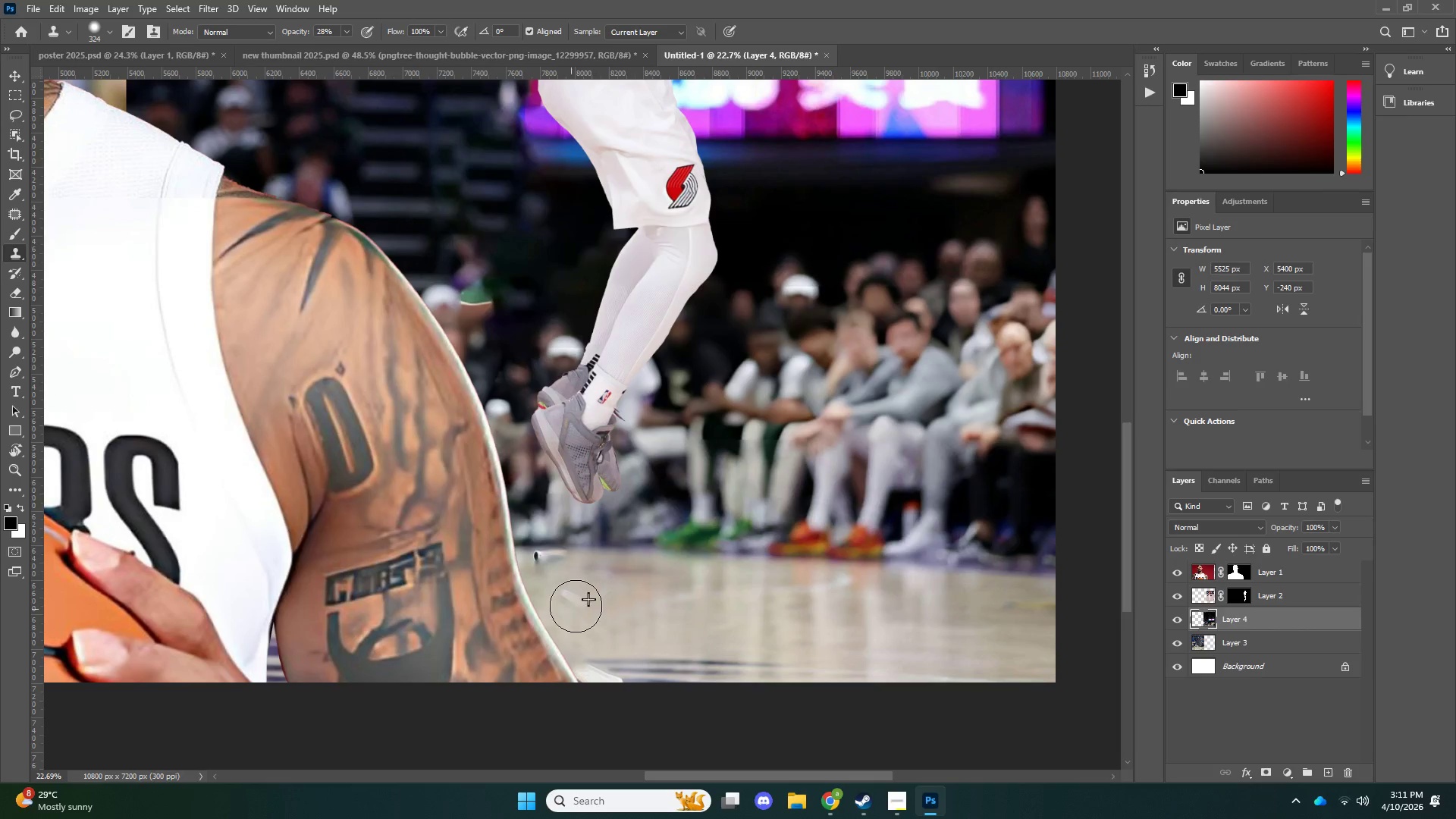 
left_click_drag(start_coordinate=[596, 606], to_coordinate=[576, 606])
 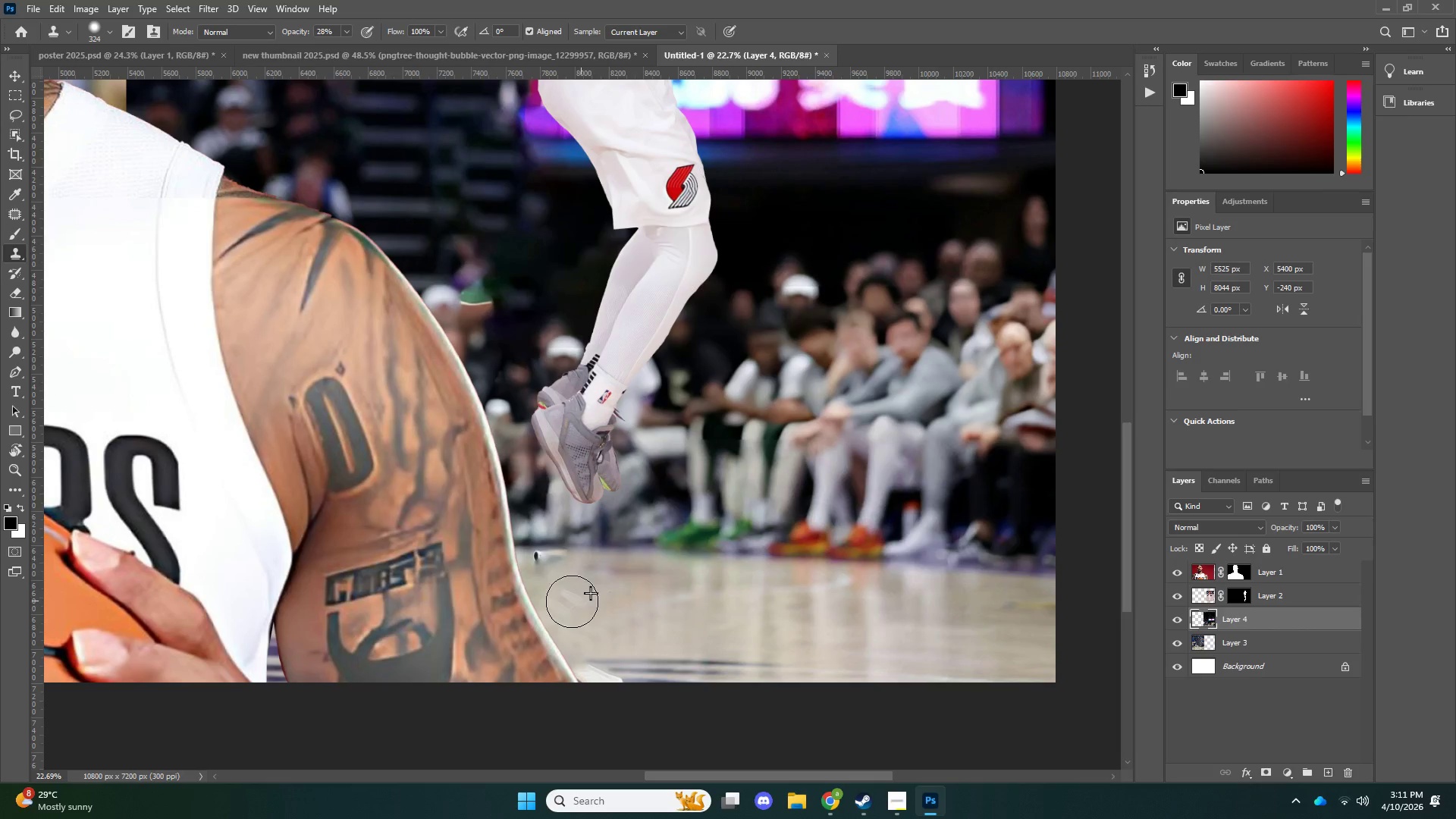 
triple_click([581, 601])
 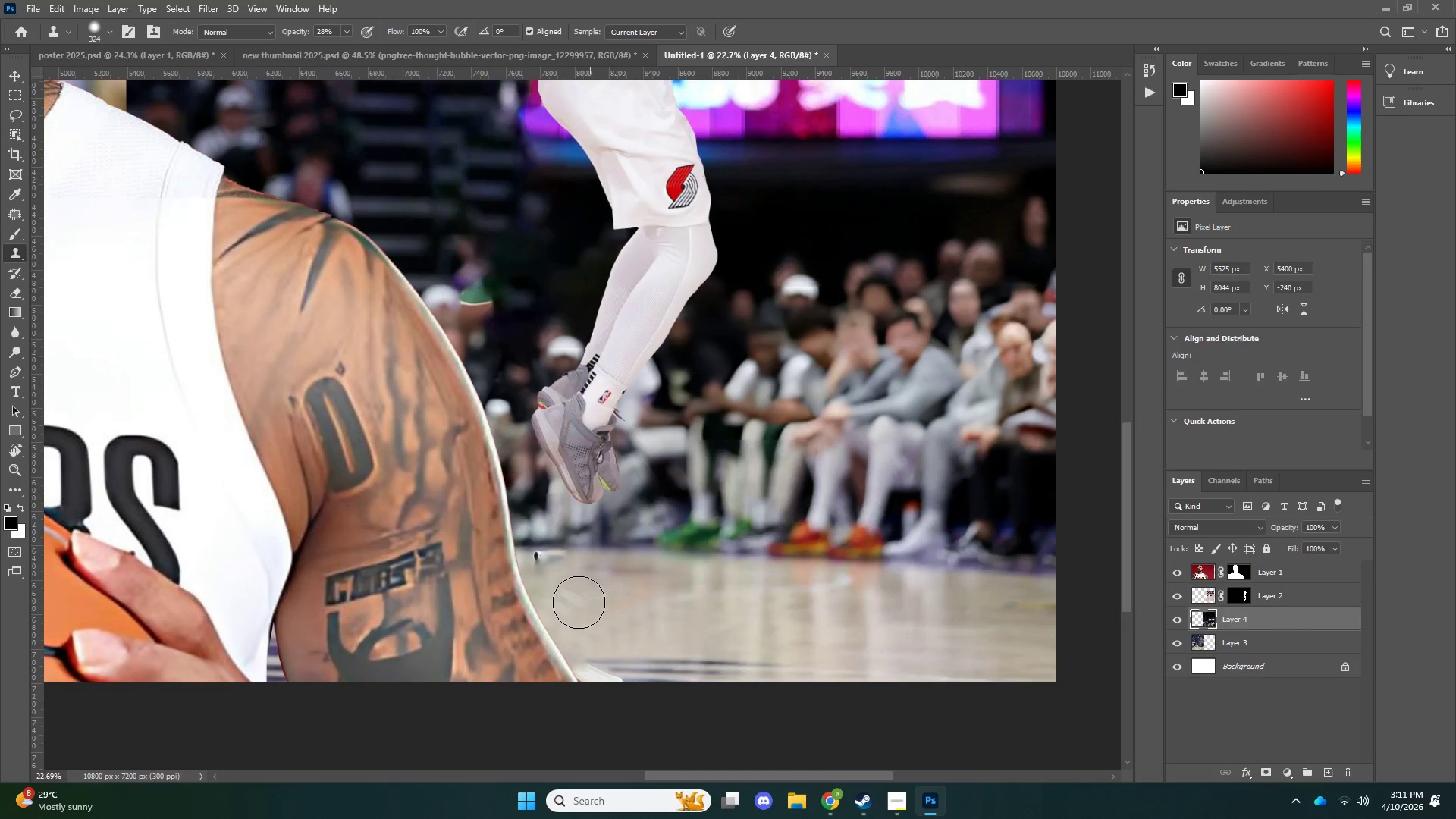 
left_click_drag(start_coordinate=[590, 598], to_coordinate=[581, 602])
 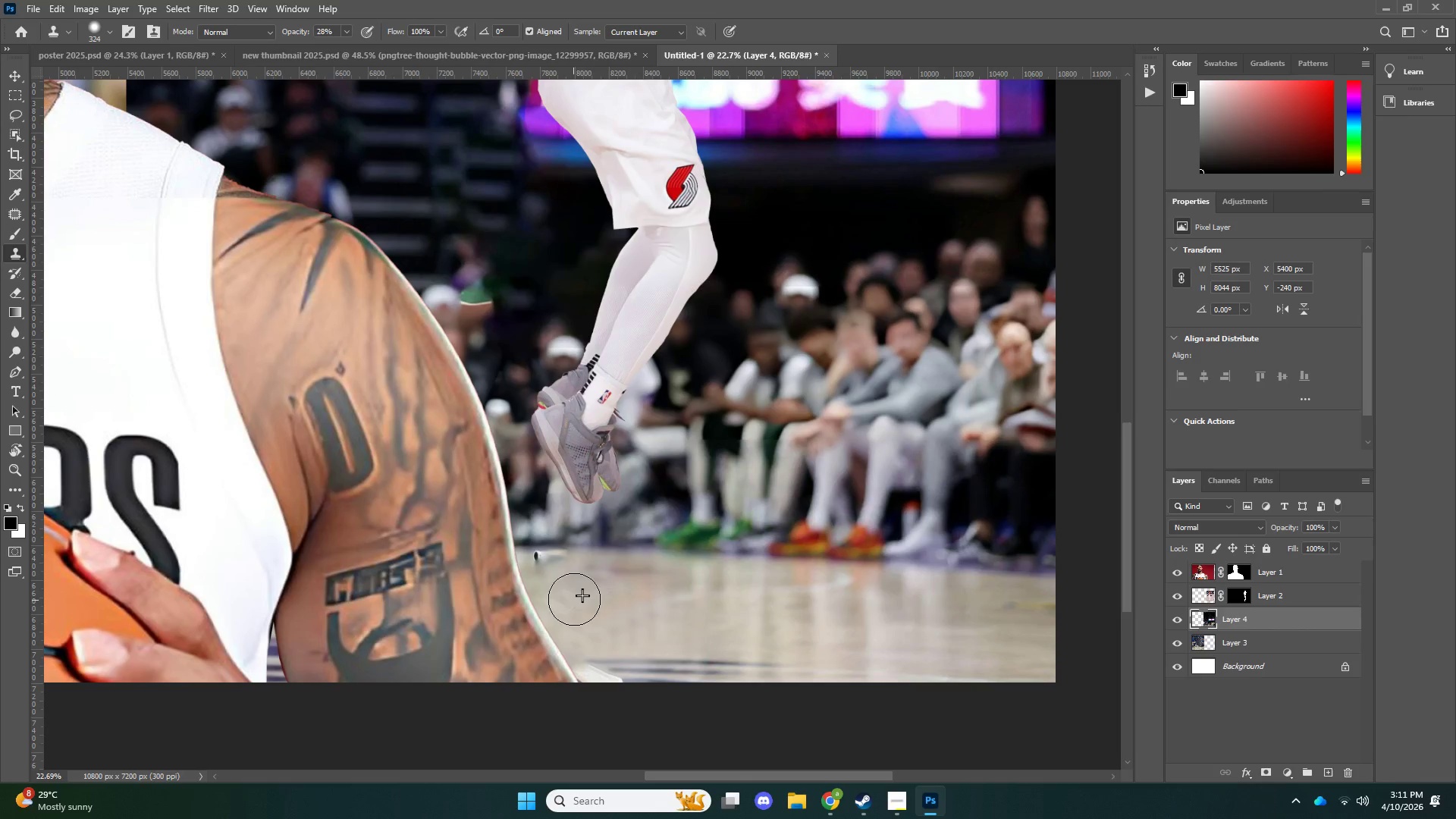 
left_click_drag(start_coordinate=[576, 601], to_coordinate=[570, 602])
 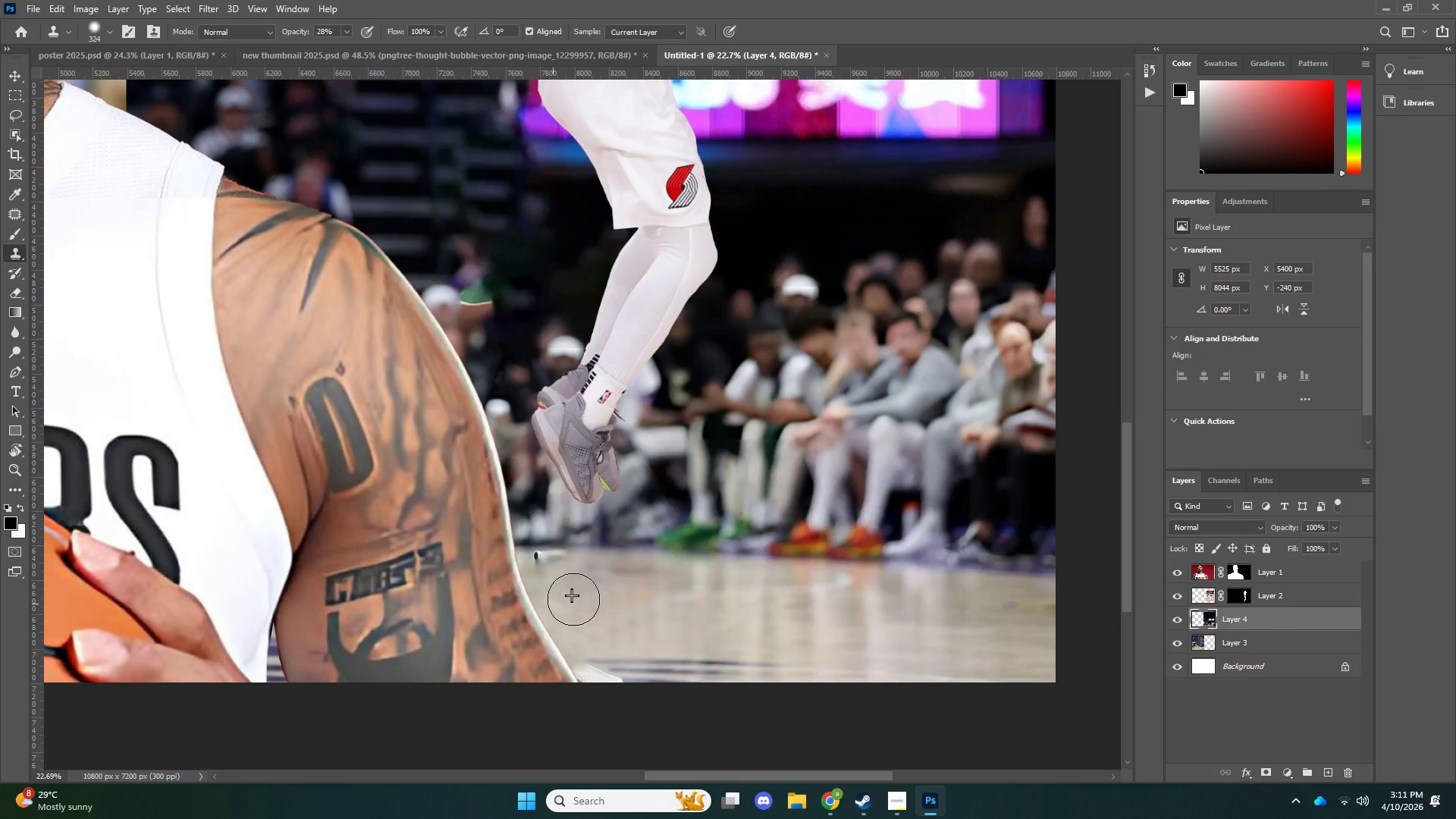 
left_click_drag(start_coordinate=[572, 599], to_coordinate=[560, 602])
 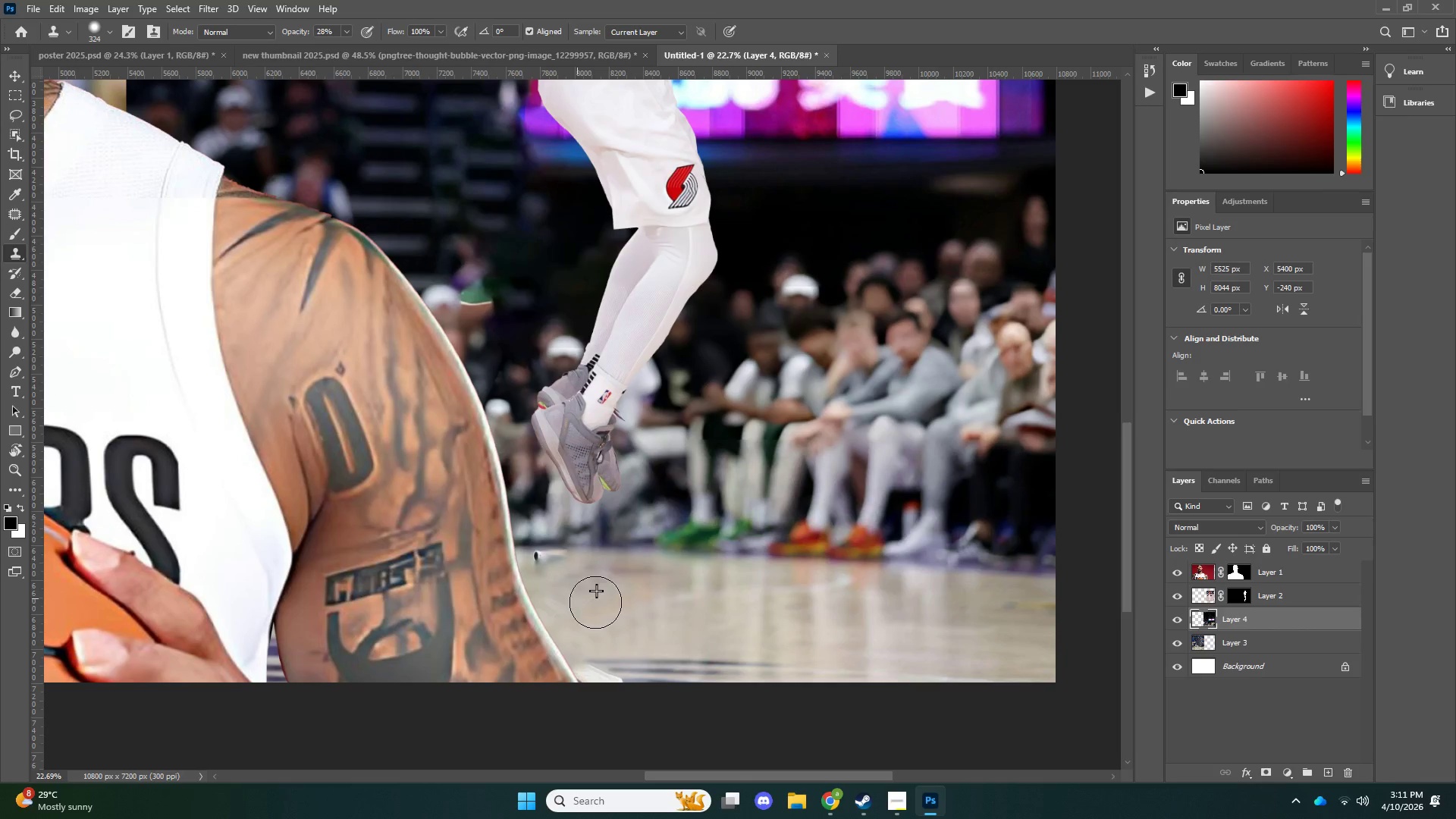 
triple_click([577, 598])
 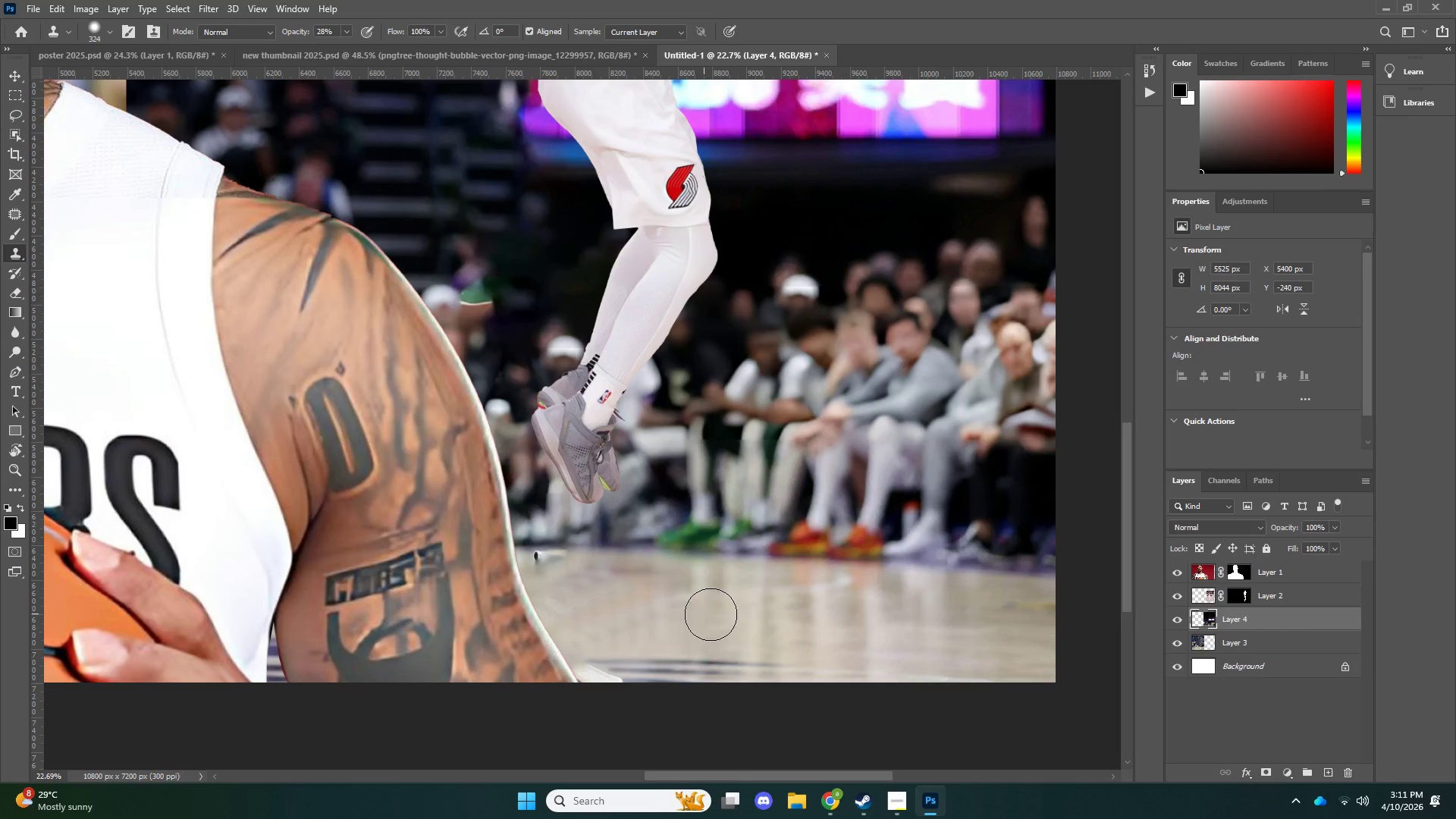 
hold_key(key=AltLeft, duration=1.03)
left_click_drag(start_coordinate=[812, 635], to_coordinate=[808, 639])
 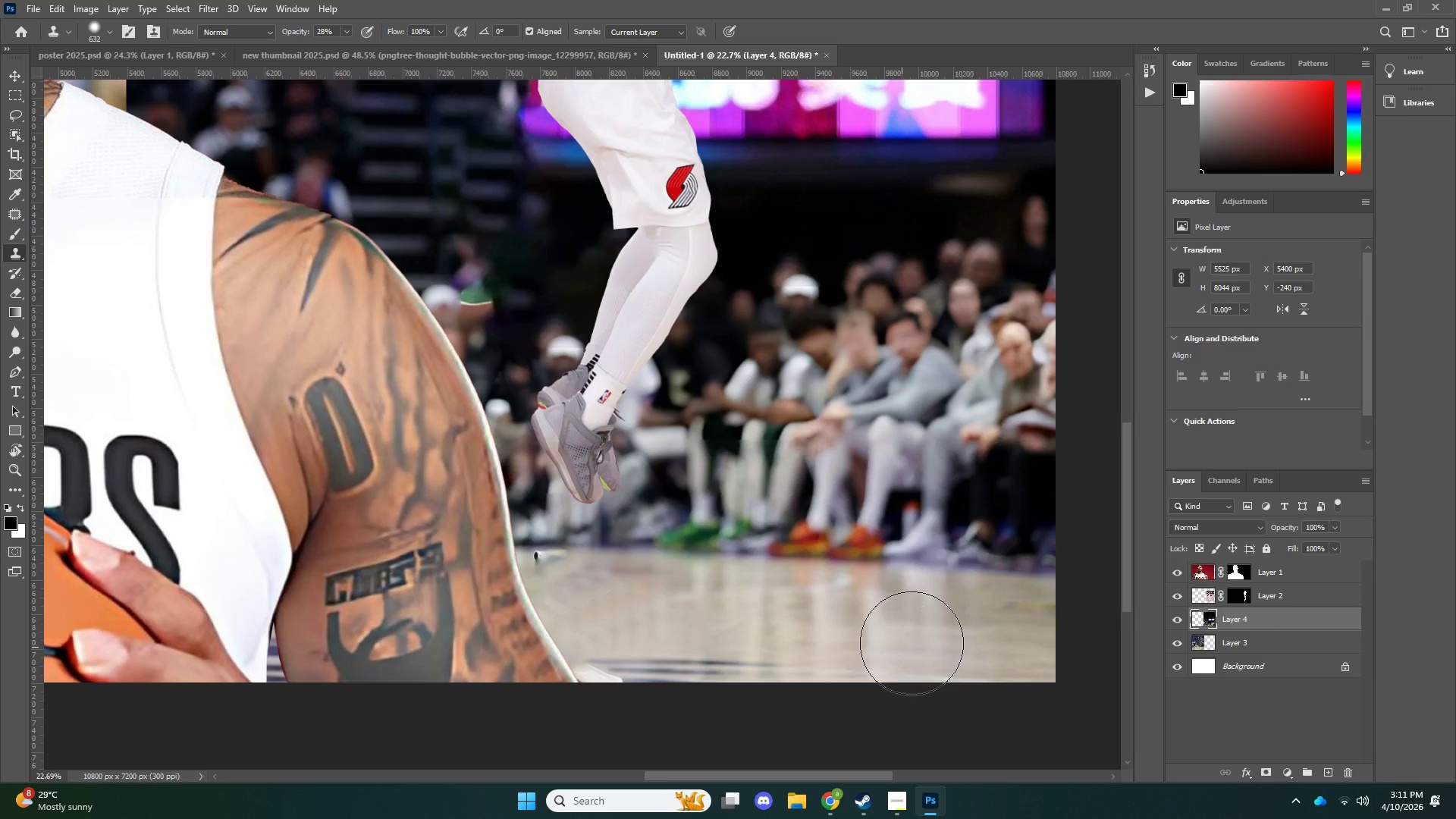 
hold_key(key=AltLeft, duration=1.01)
double_click([924, 641])
 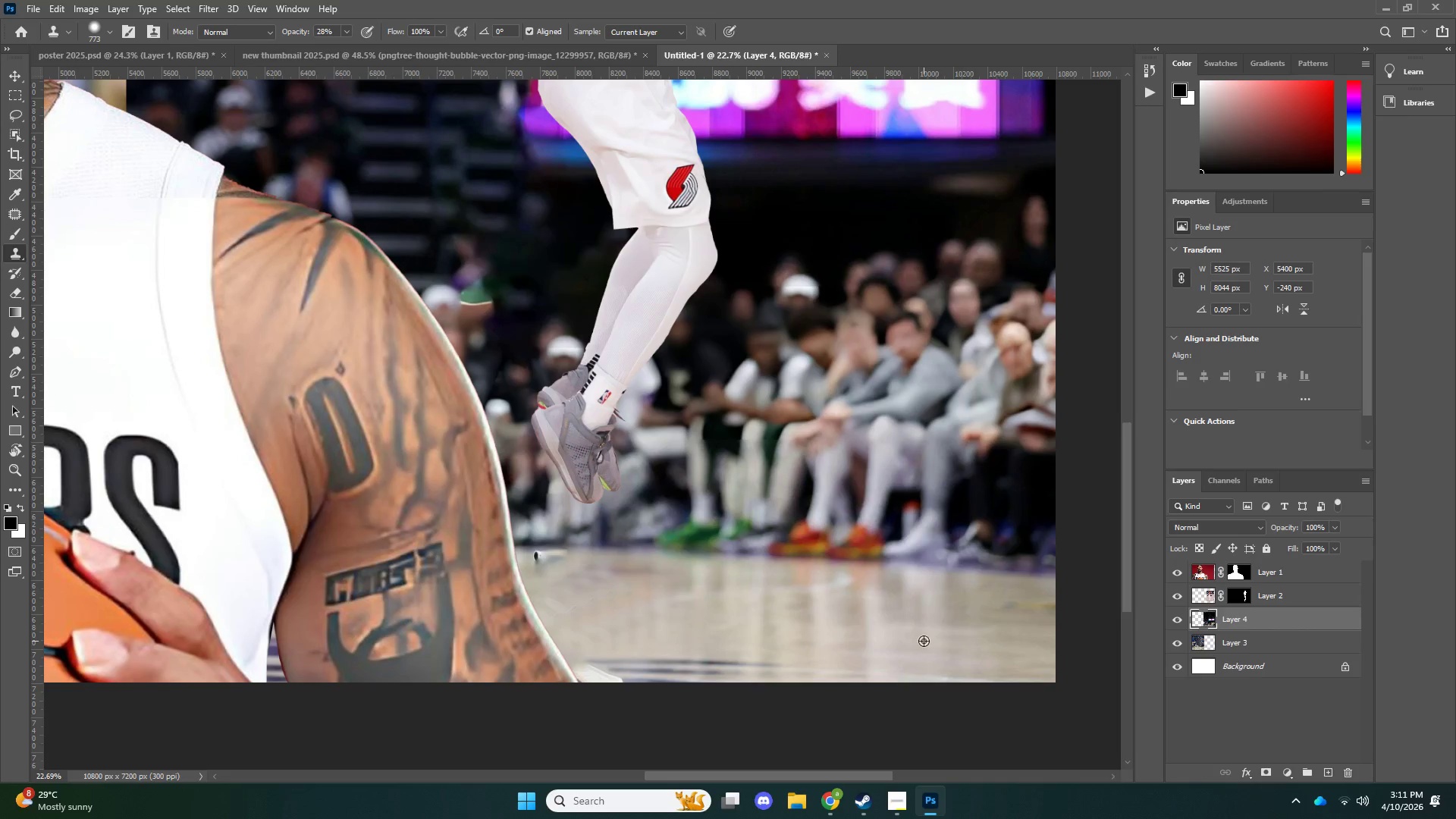 
left_click([924, 641])
 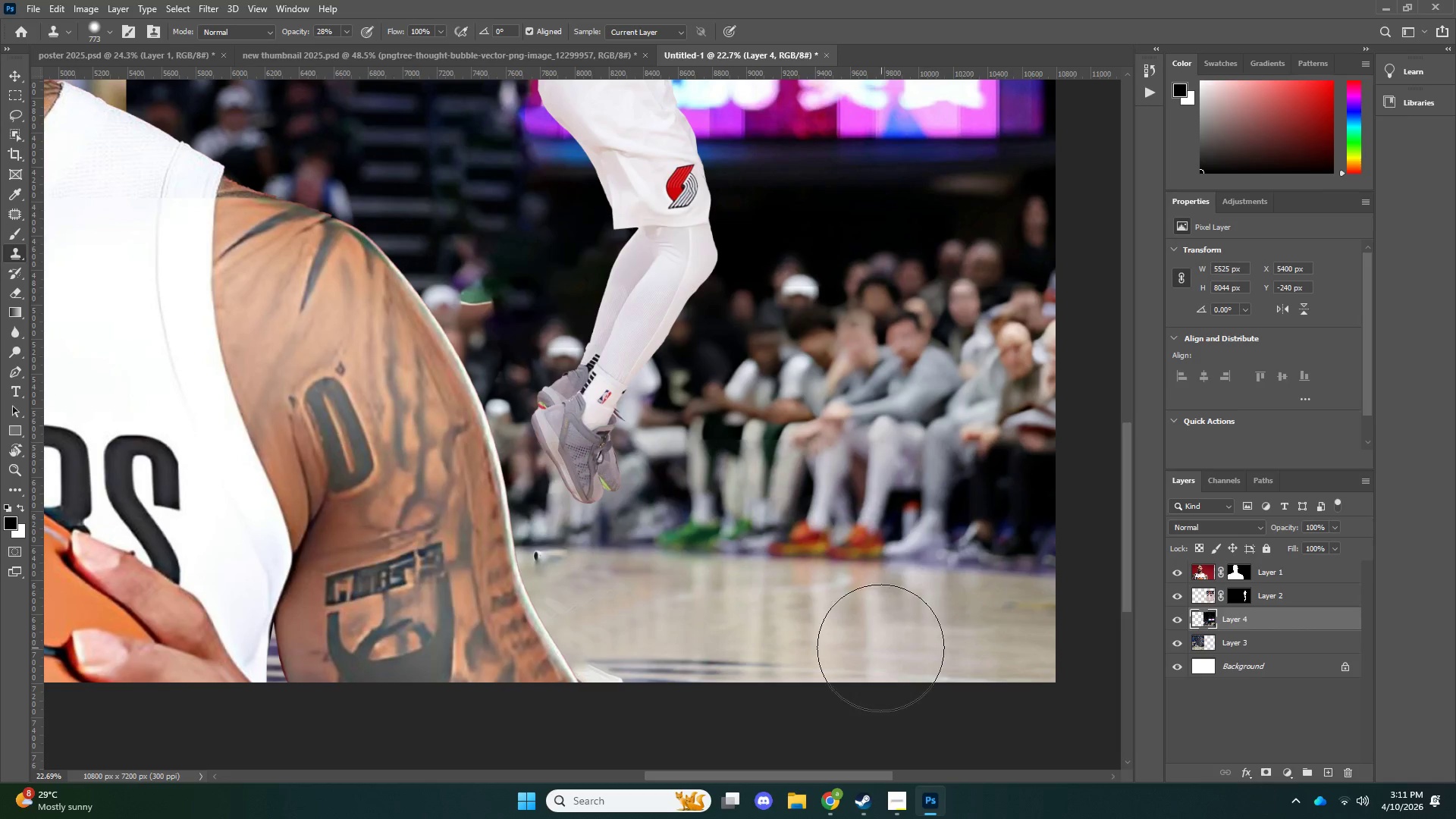 
left_click_drag(start_coordinate=[908, 642], to_coordinate=[880, 648])
 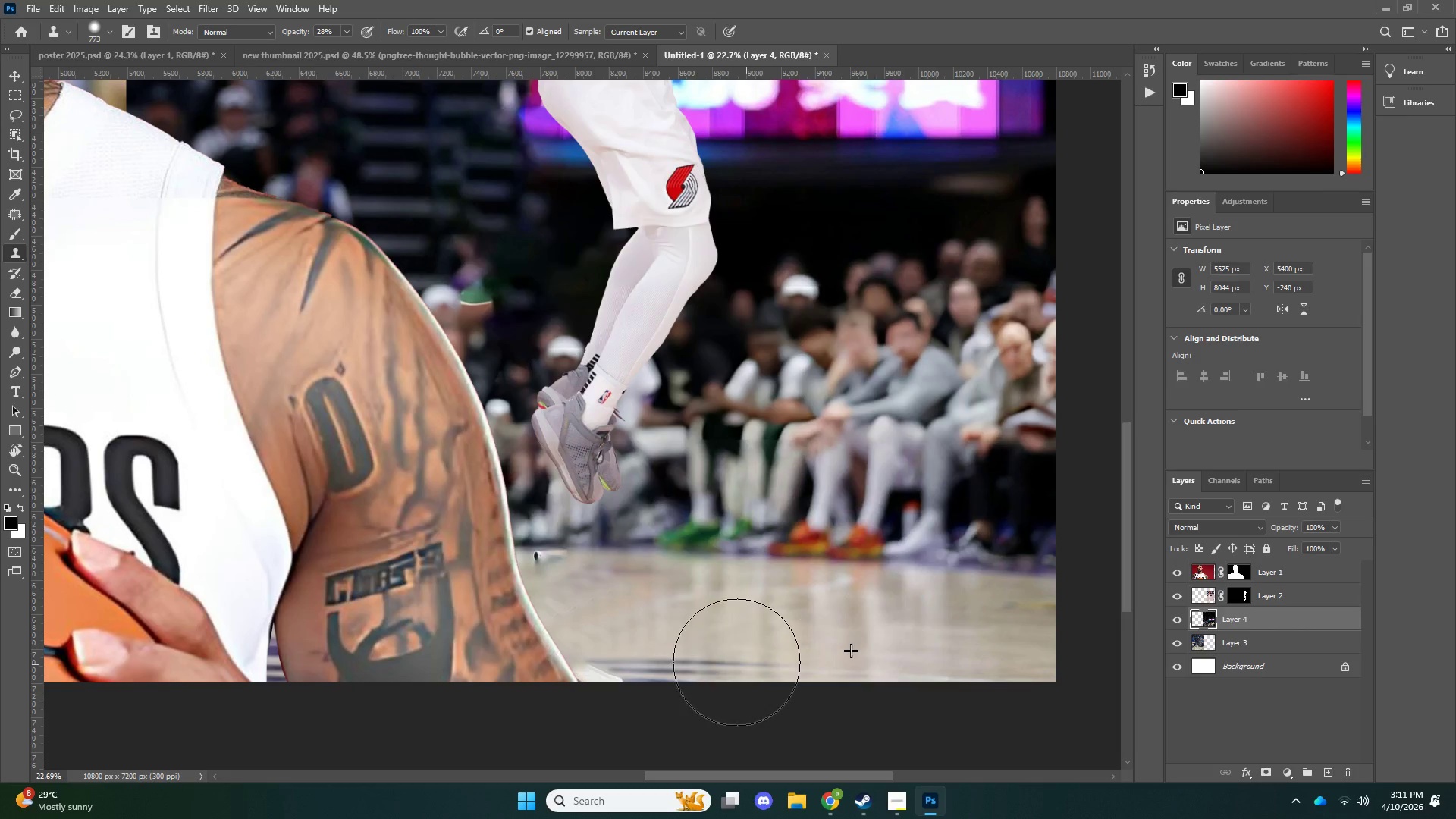 
left_click_drag(start_coordinate=[811, 658], to_coordinate=[752, 667])
 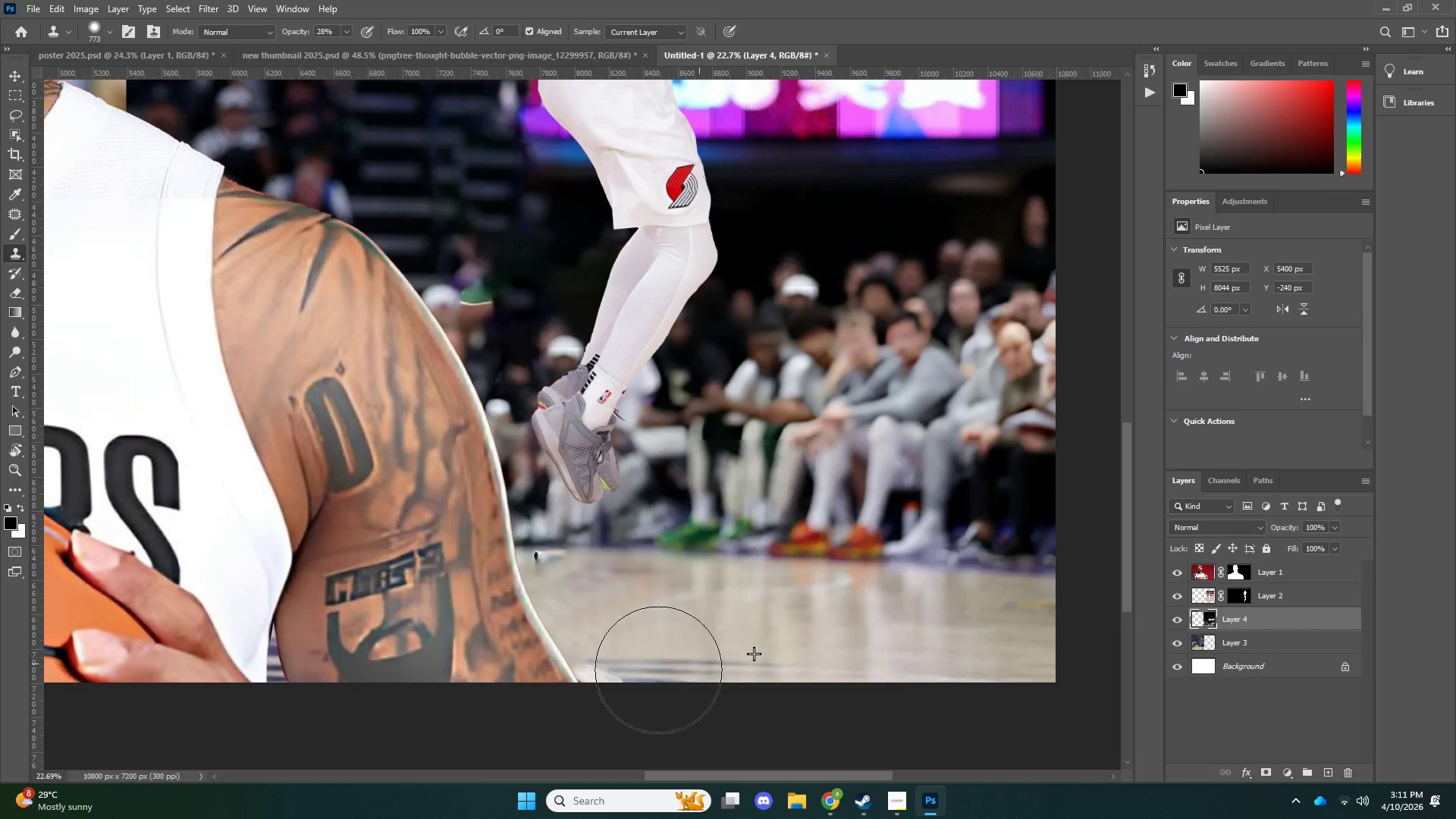 
left_click_drag(start_coordinate=[699, 664], to_coordinate=[657, 671])
 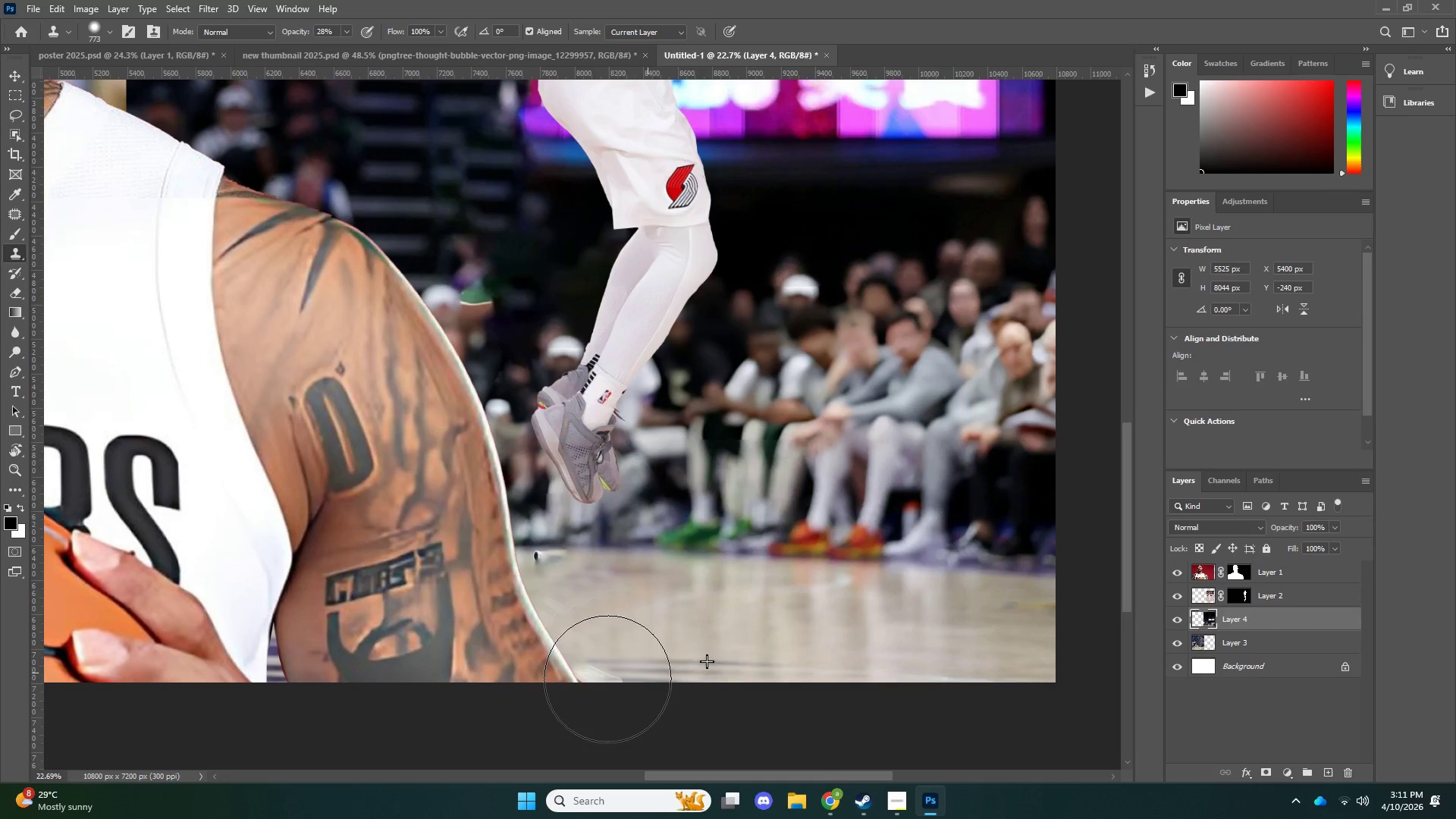 
left_click_drag(start_coordinate=[648, 673], to_coordinate=[607, 679])
 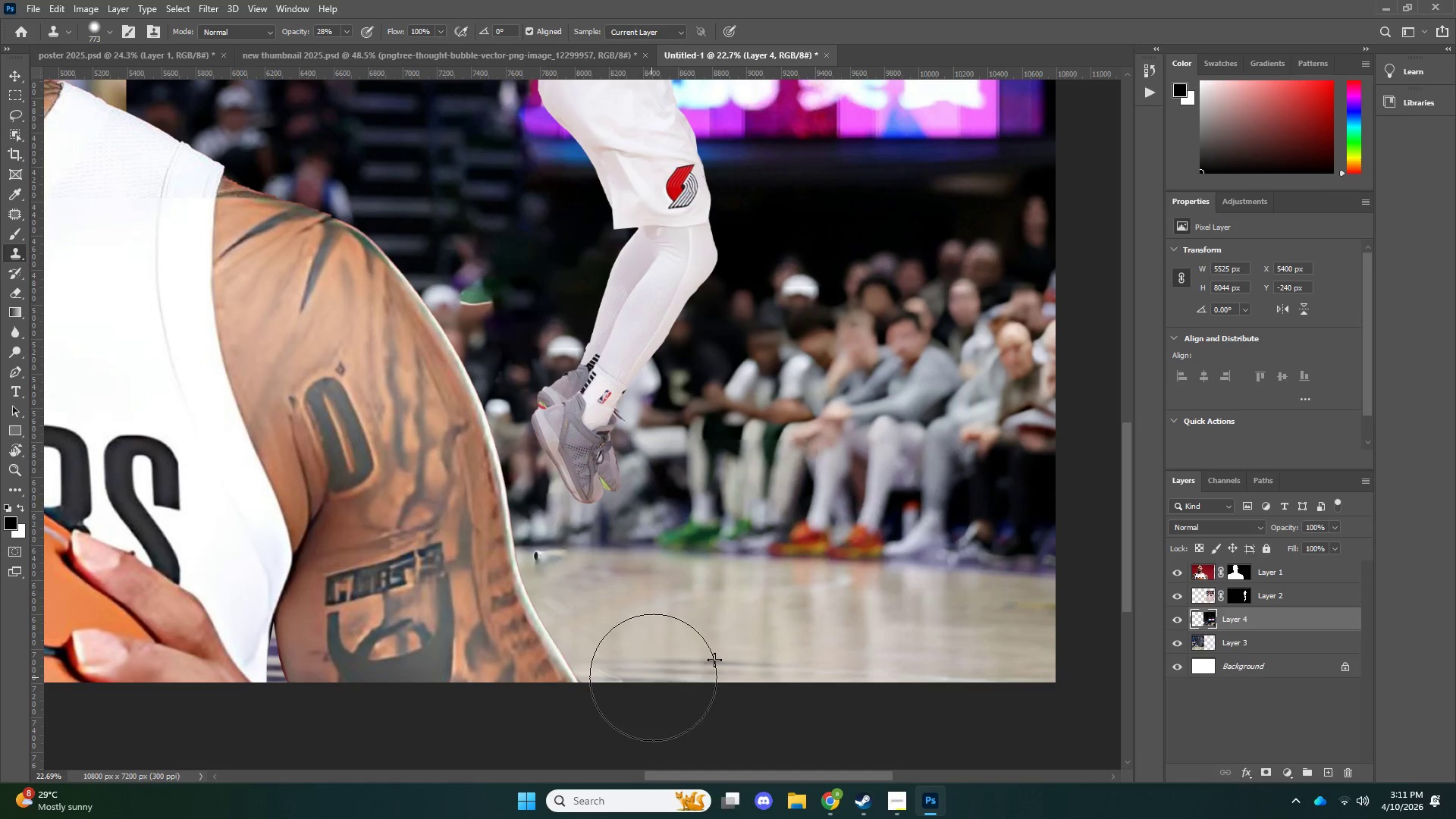 
left_click_drag(start_coordinate=[613, 677], to_coordinate=[633, 677])
 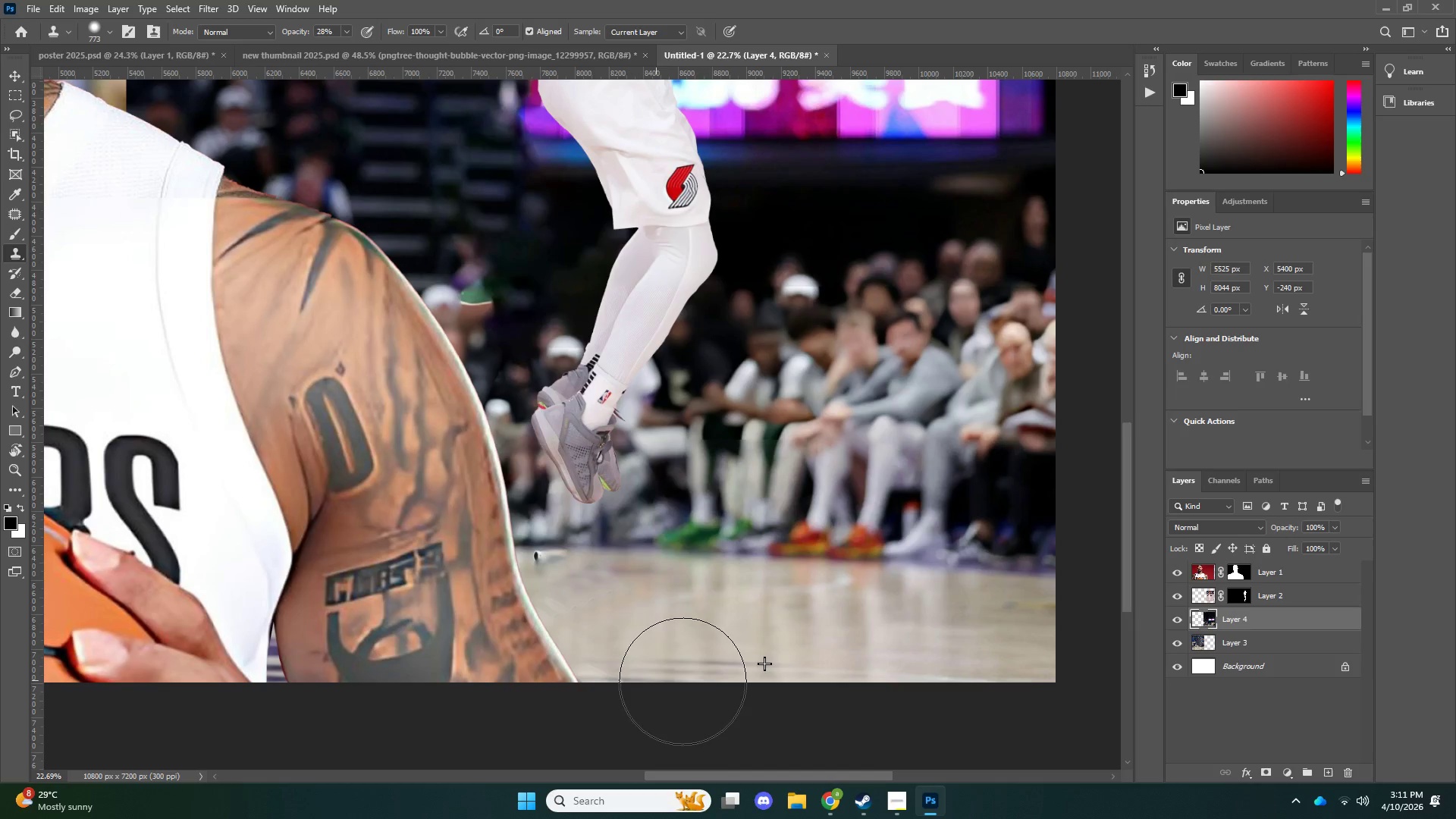 
left_click_drag(start_coordinate=[655, 678], to_coordinate=[676, 681])
 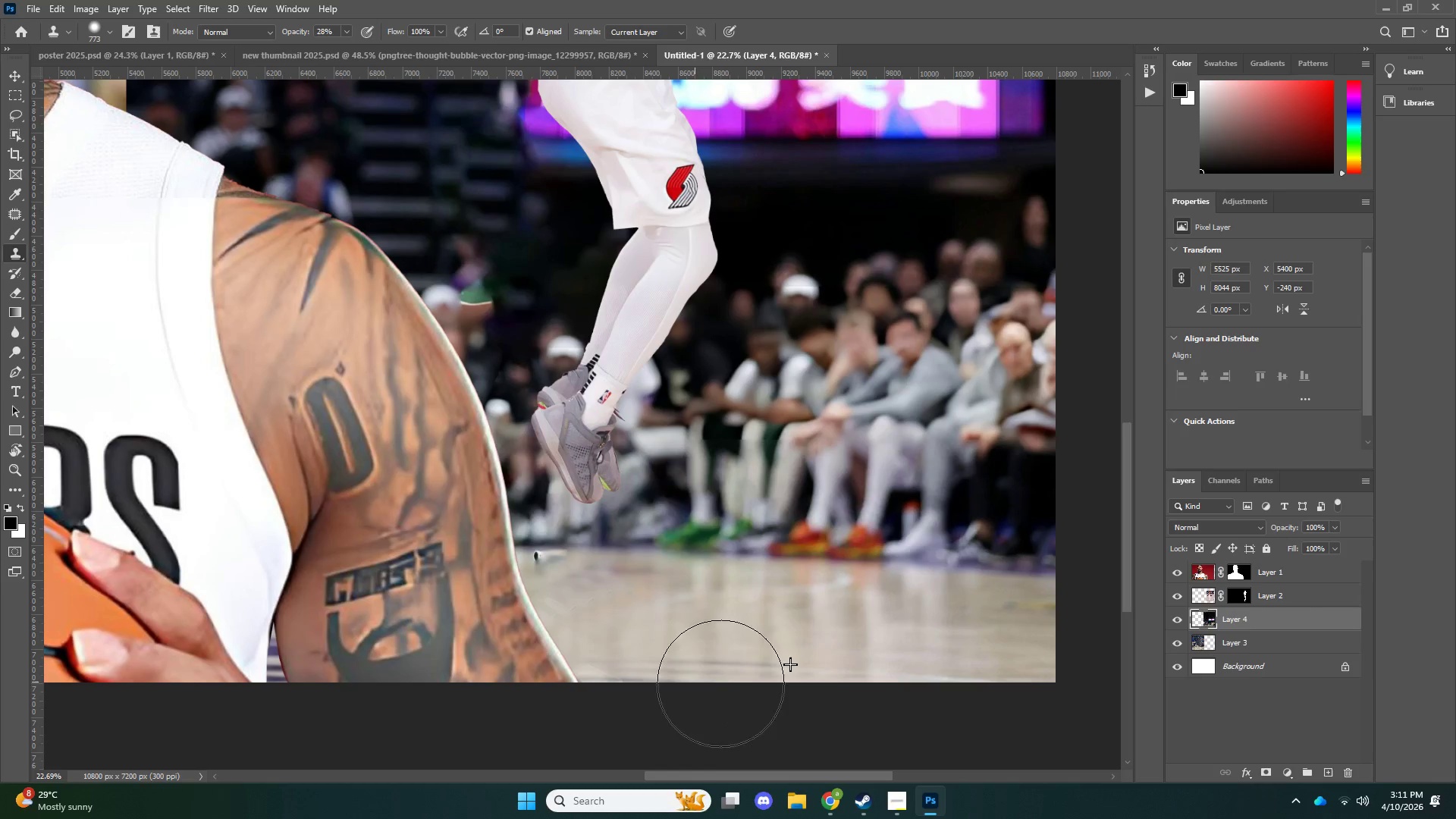 
left_click_drag(start_coordinate=[694, 682], to_coordinate=[720, 683])
 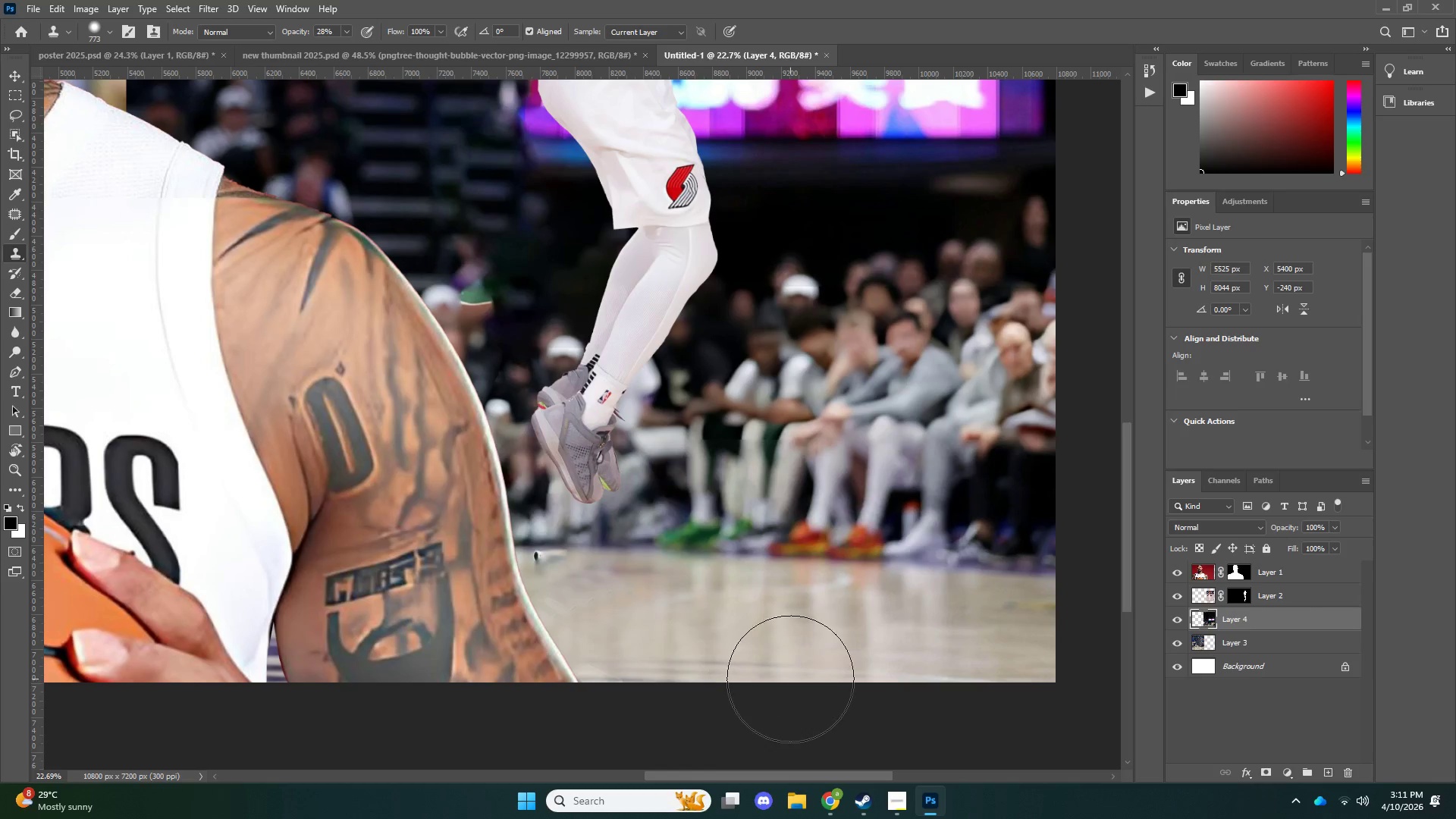 
left_click_drag(start_coordinate=[771, 680], to_coordinate=[780, 681])
 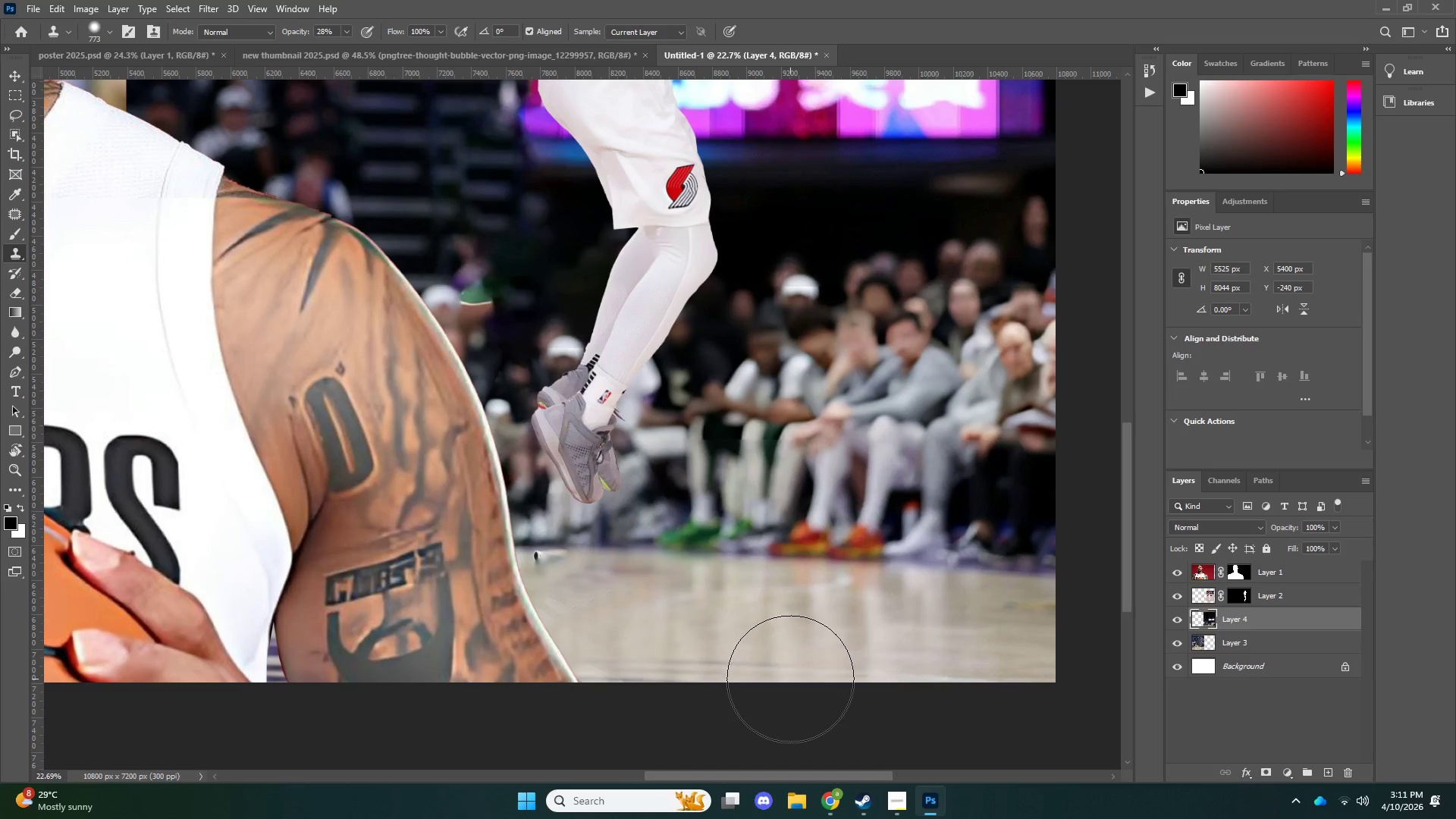 
triple_click([790, 679])
 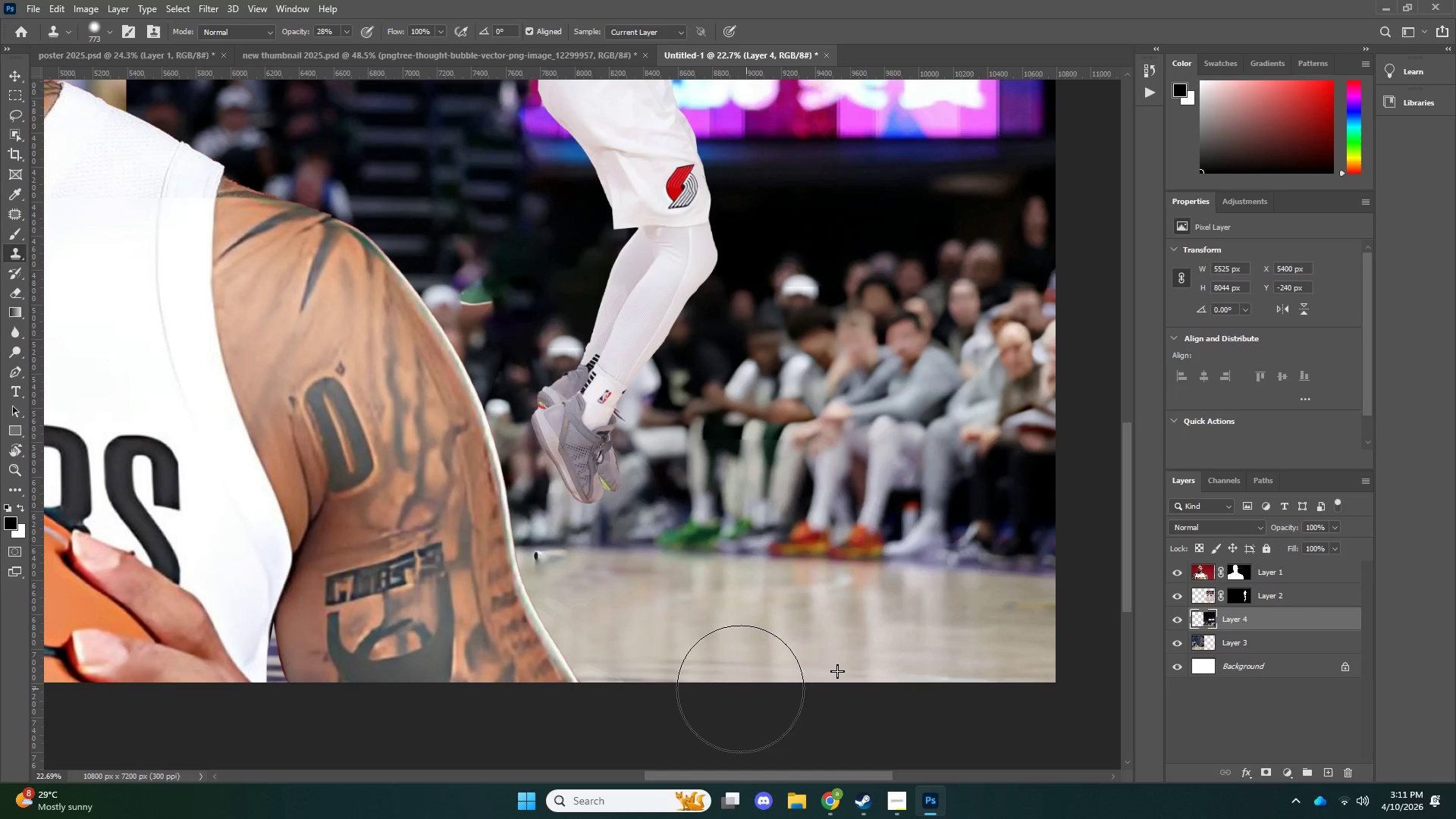 
left_click_drag(start_coordinate=[777, 683], to_coordinate=[741, 689])
 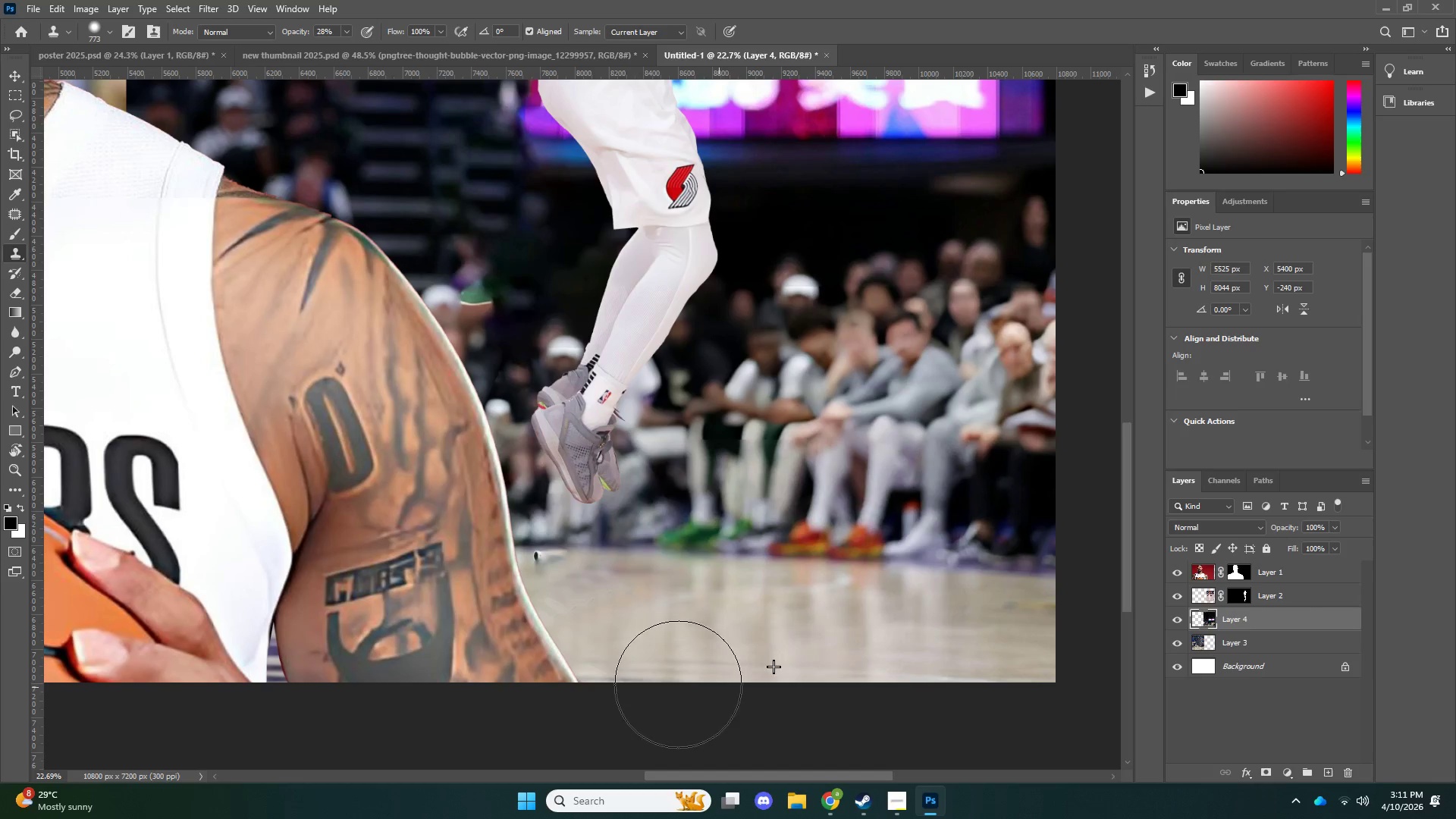 
left_click_drag(start_coordinate=[719, 687], to_coordinate=[678, 684])
 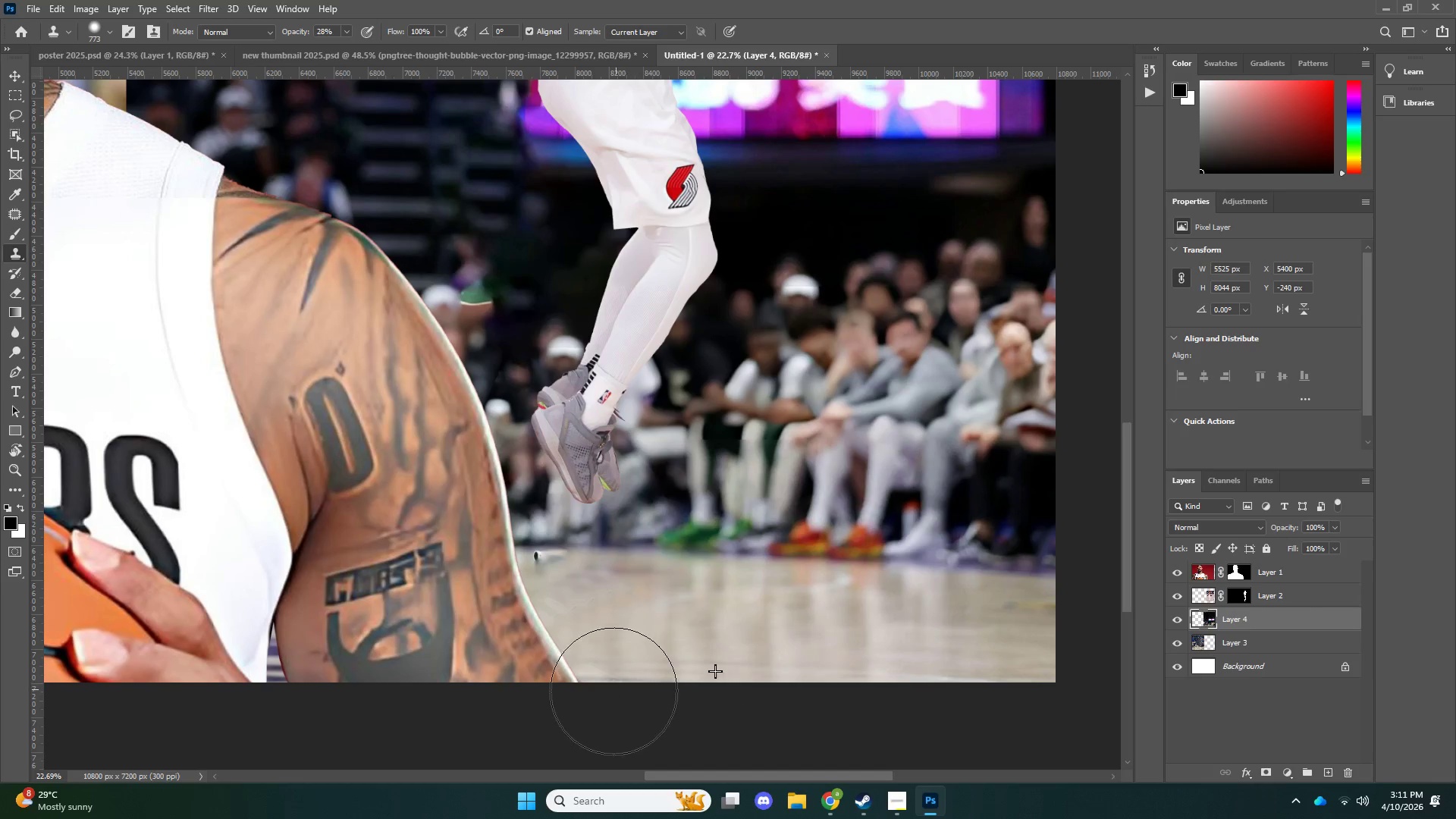 
left_click_drag(start_coordinate=[646, 683], to_coordinate=[619, 689])
 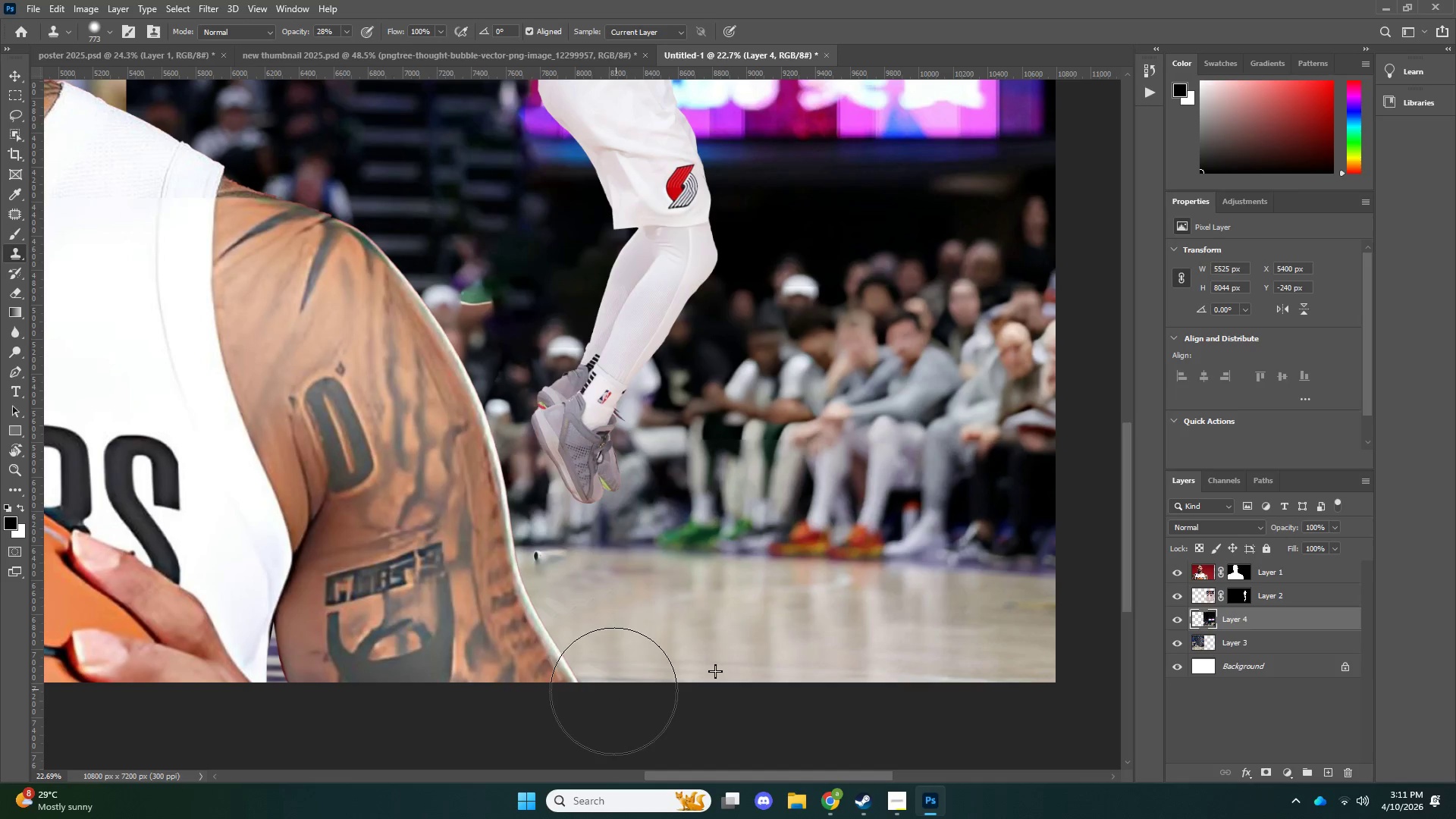 
left_click_drag(start_coordinate=[614, 690], to_coordinate=[632, 687])
 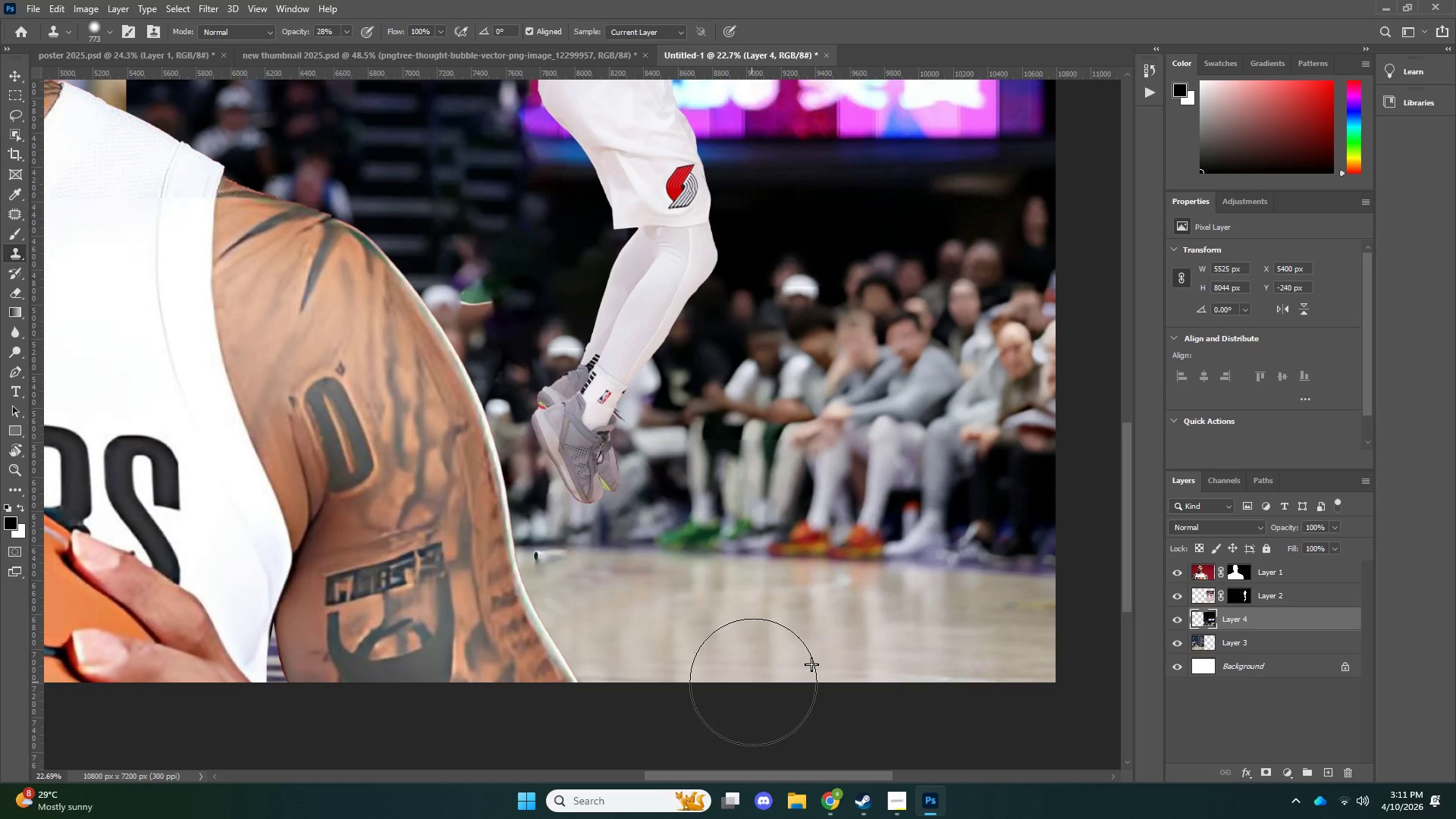 
left_click_drag(start_coordinate=[670, 682], to_coordinate=[728, 682])
 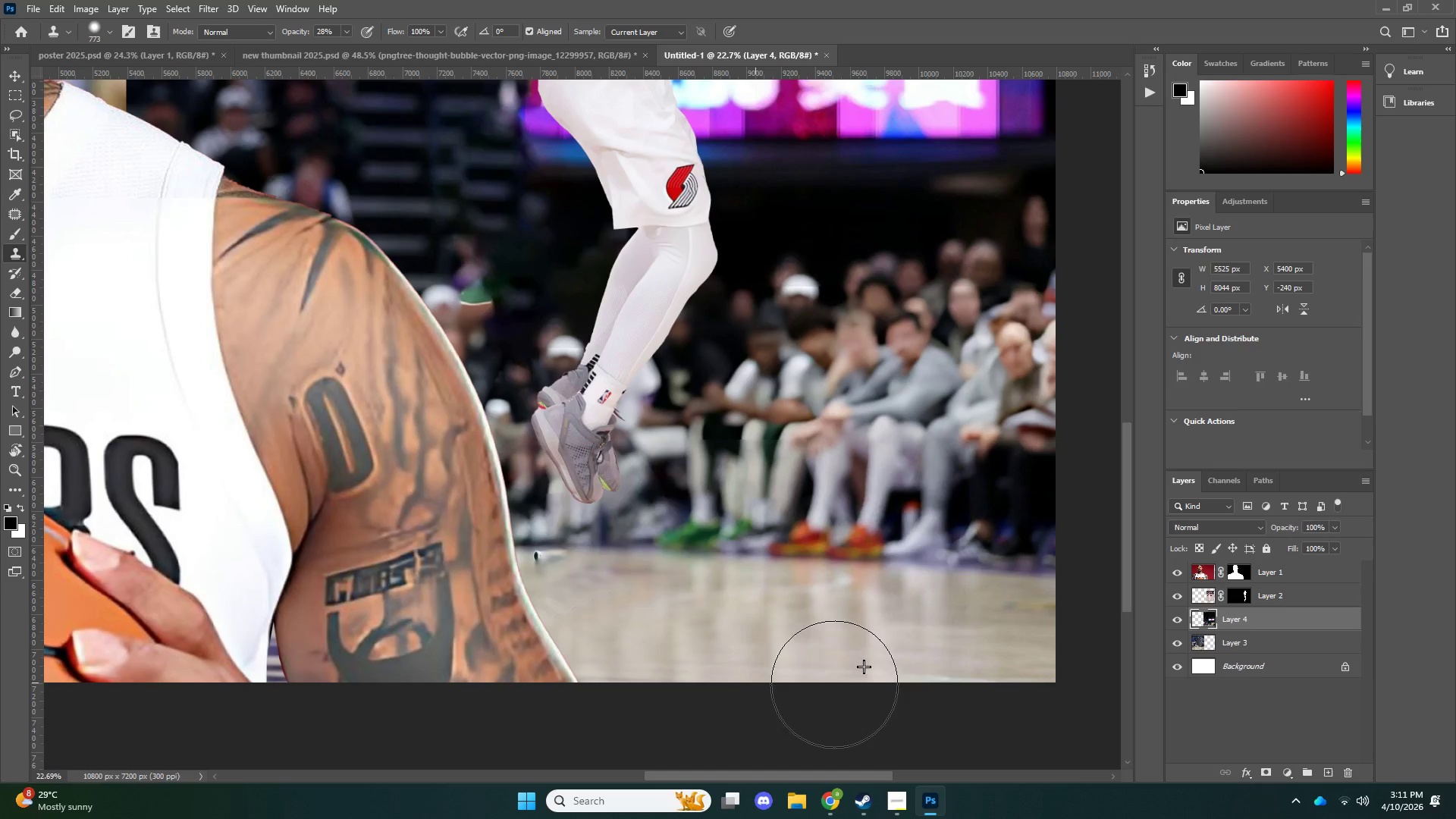 
left_click_drag(start_coordinate=[755, 682], to_coordinate=[834, 684])
 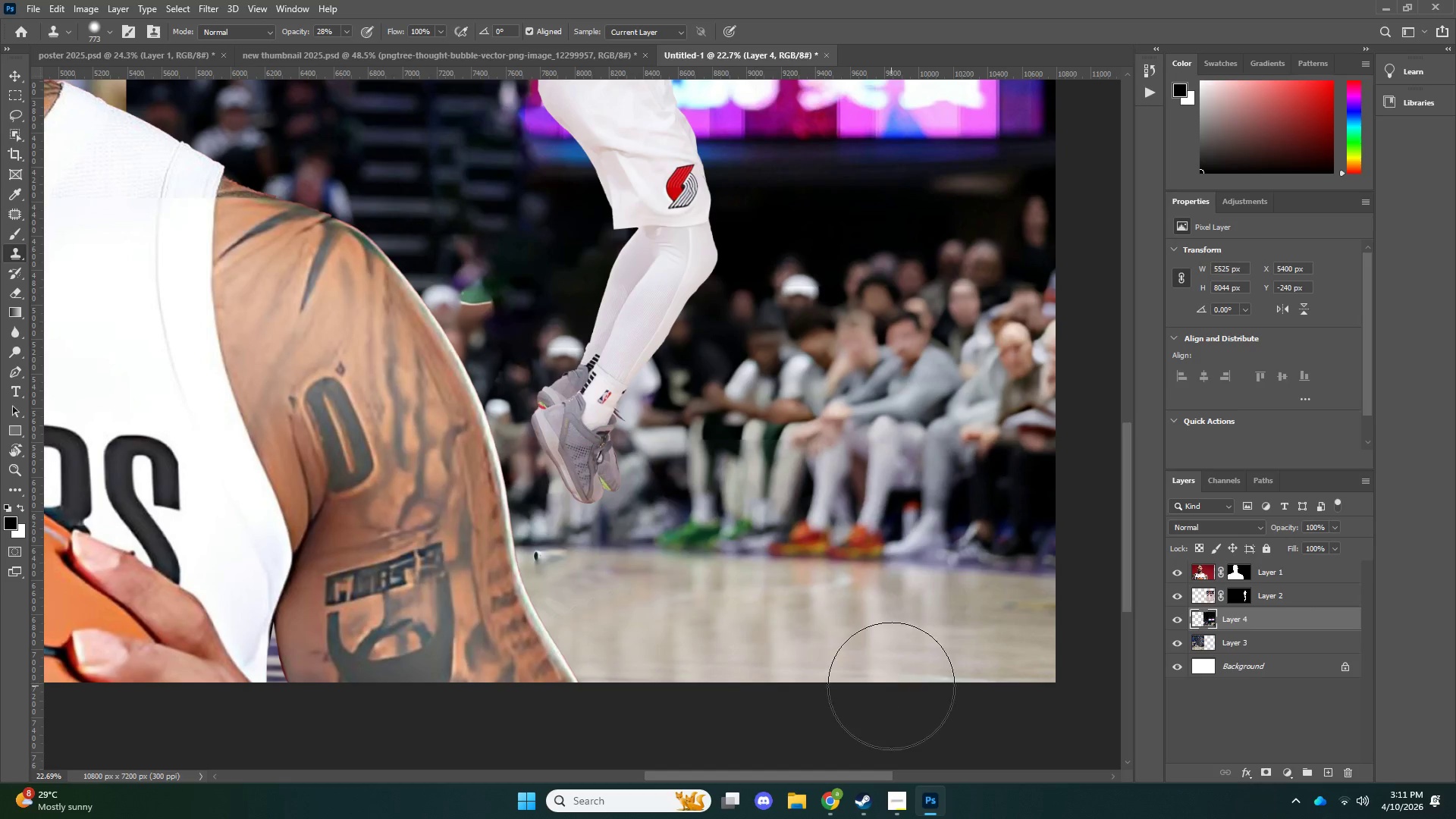 
left_click_drag(start_coordinate=[891, 686], to_coordinate=[896, 686])
 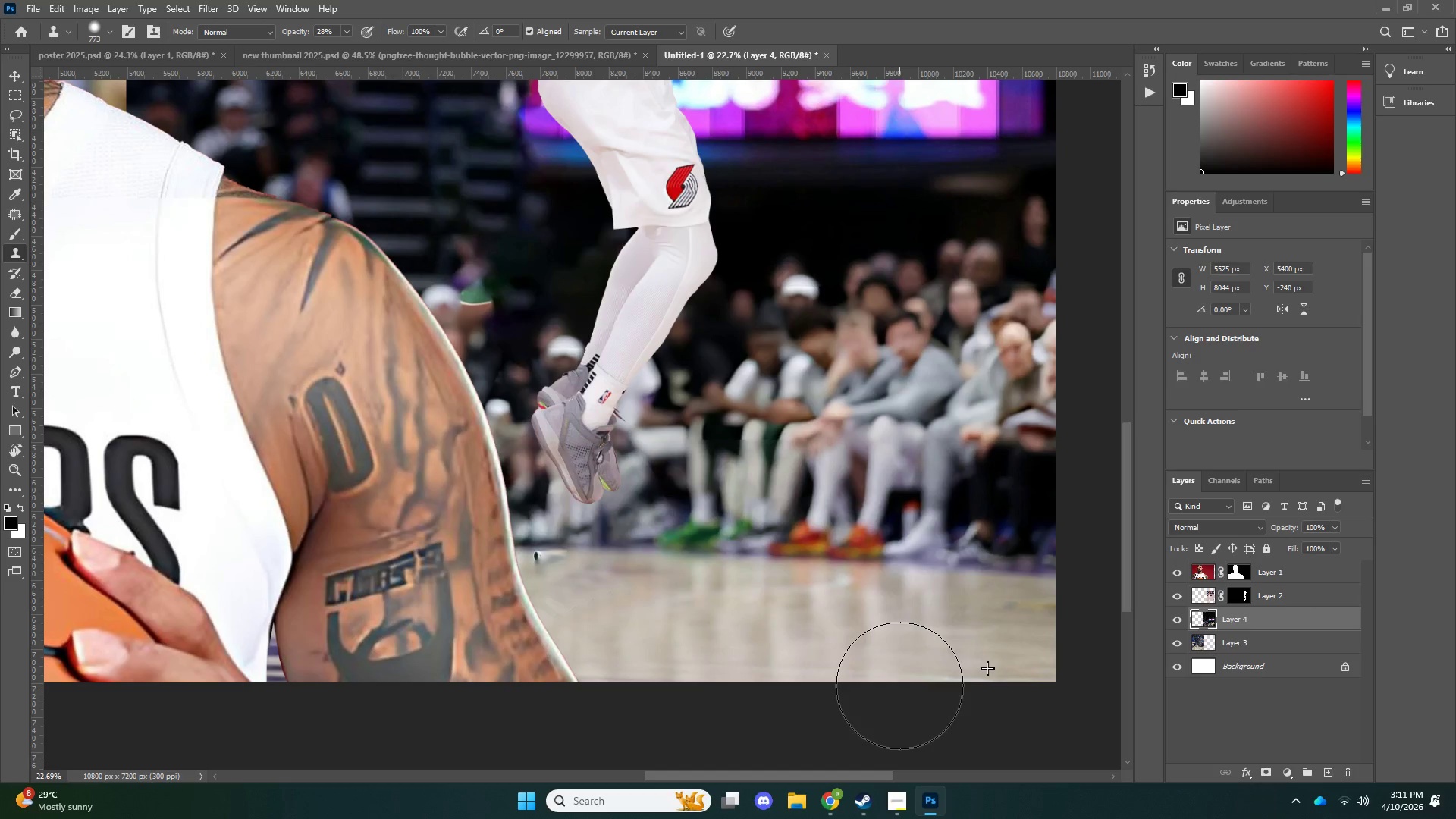 
triple_click([899, 686])
 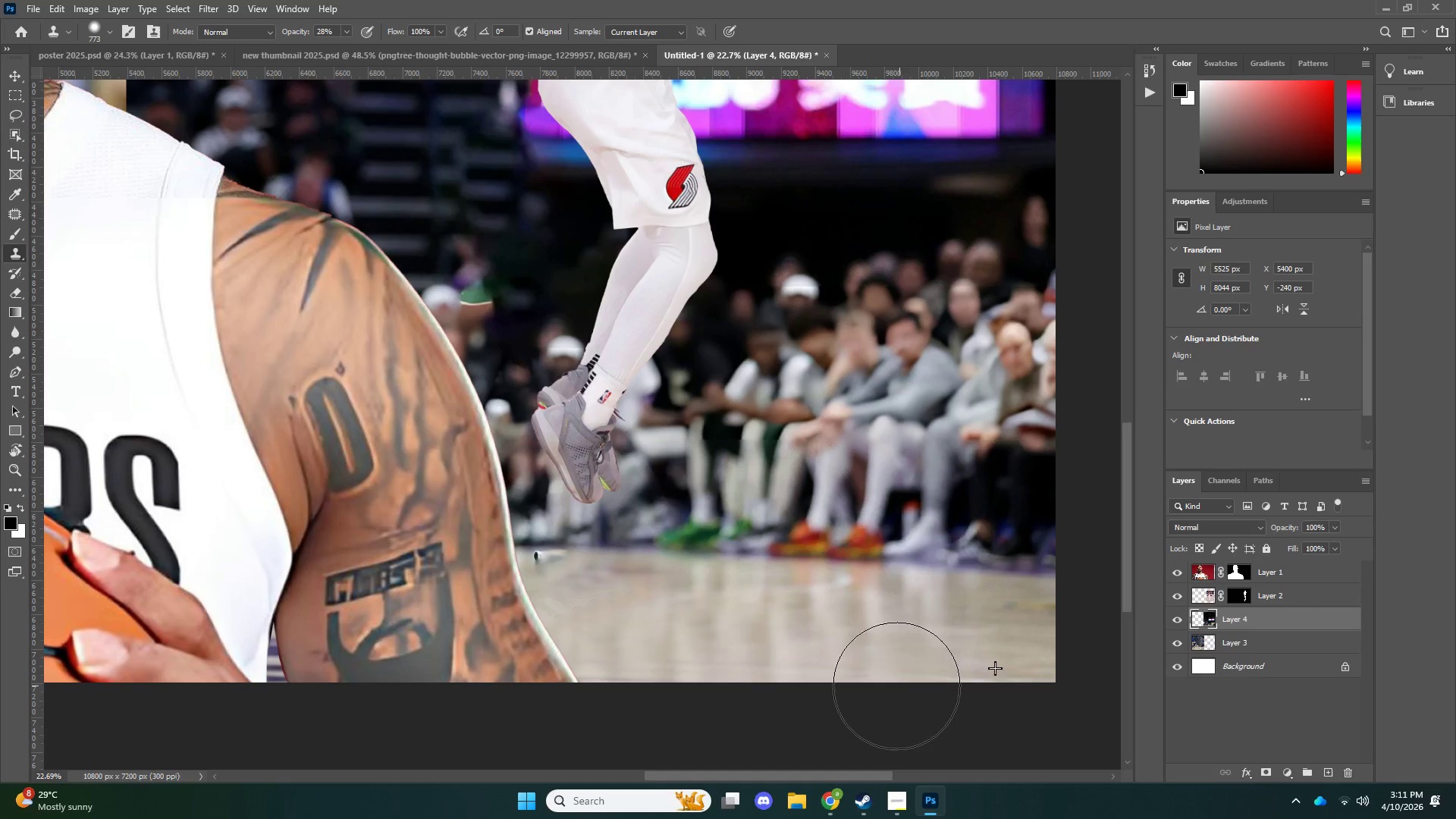 
left_click_drag(start_coordinate=[899, 686], to_coordinate=[895, 686])
 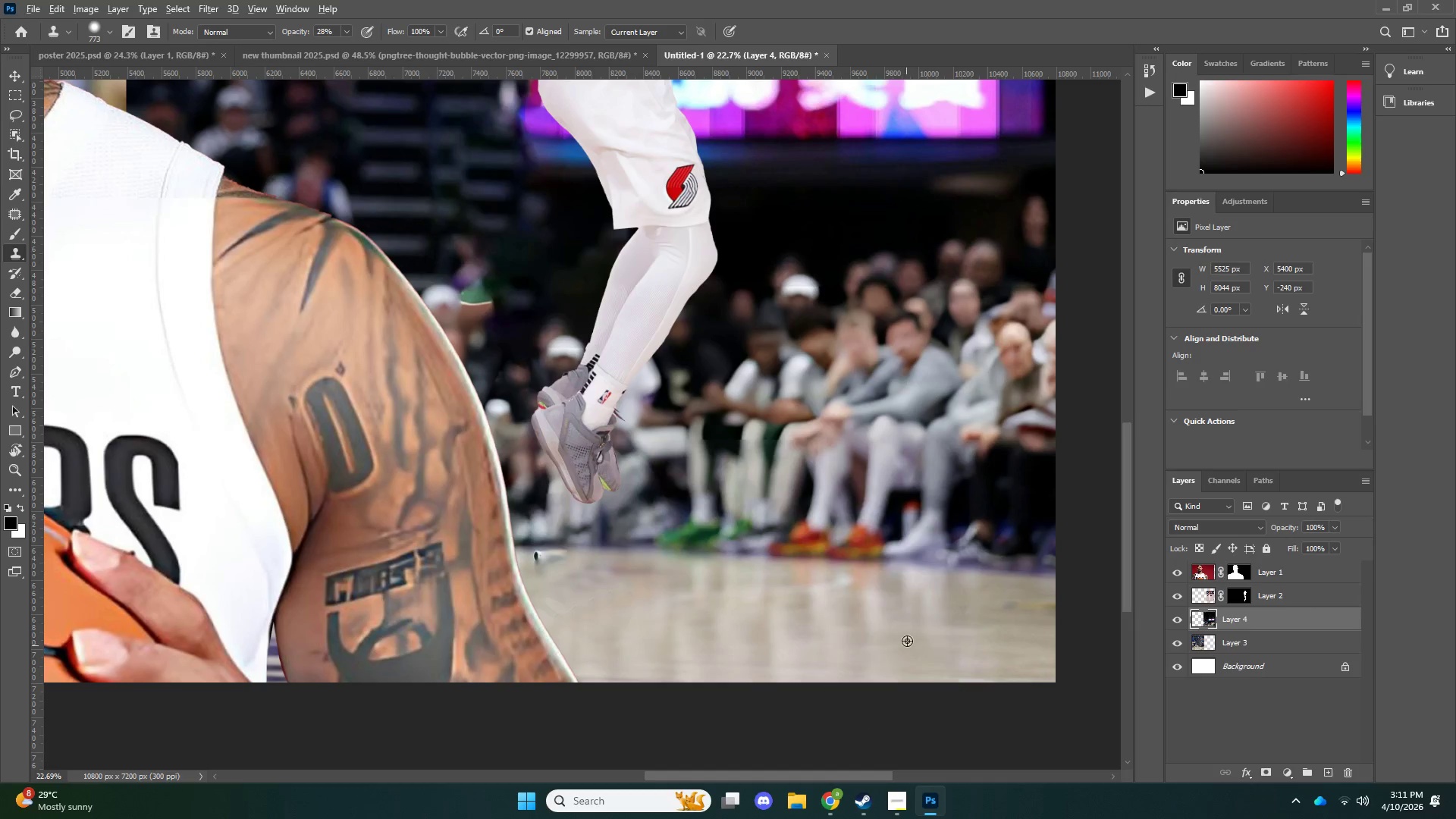 
hold_key(key=AltLeft, duration=1.24)
triple_click([804, 628])
 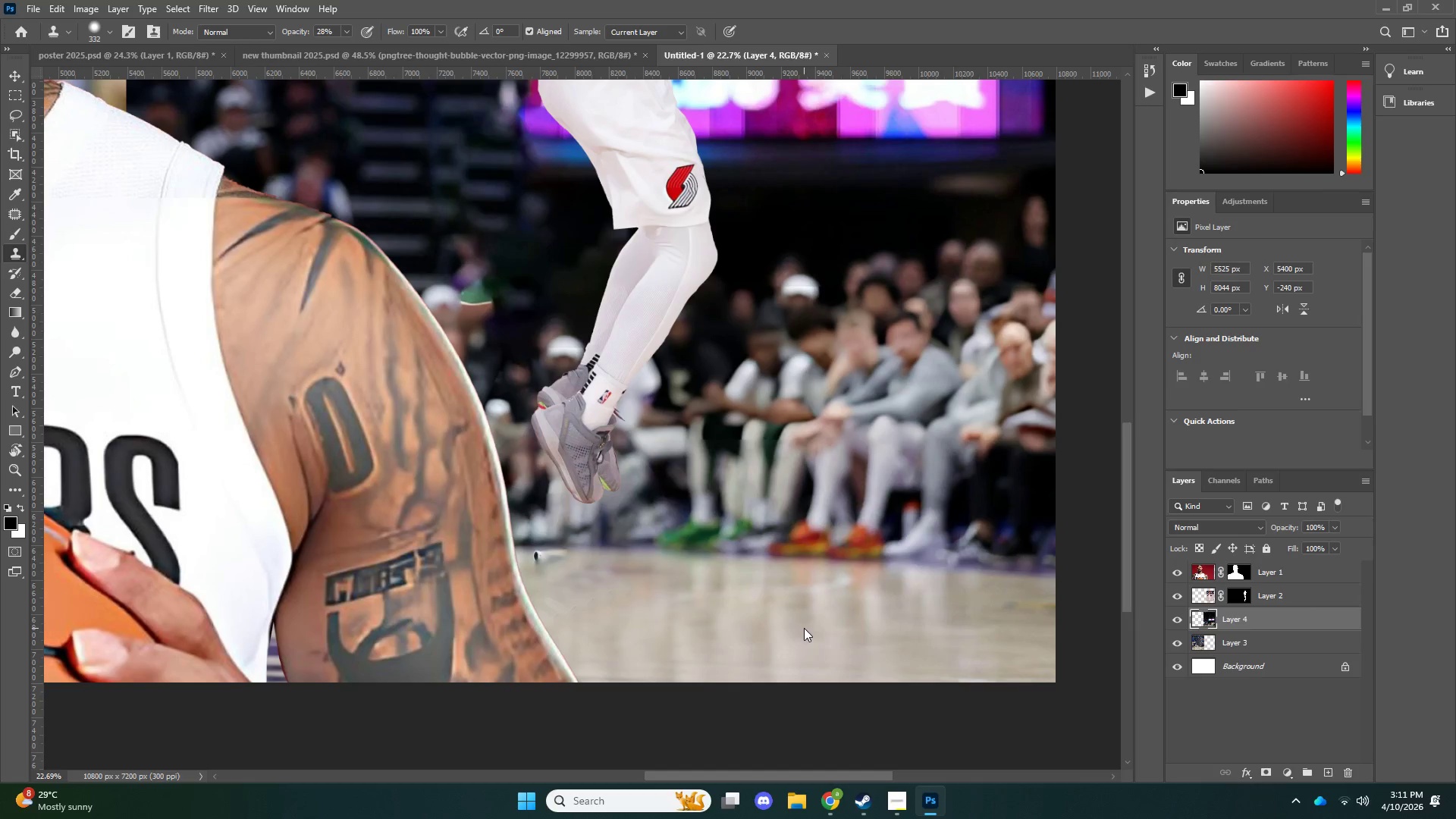 
left_click([804, 628])
 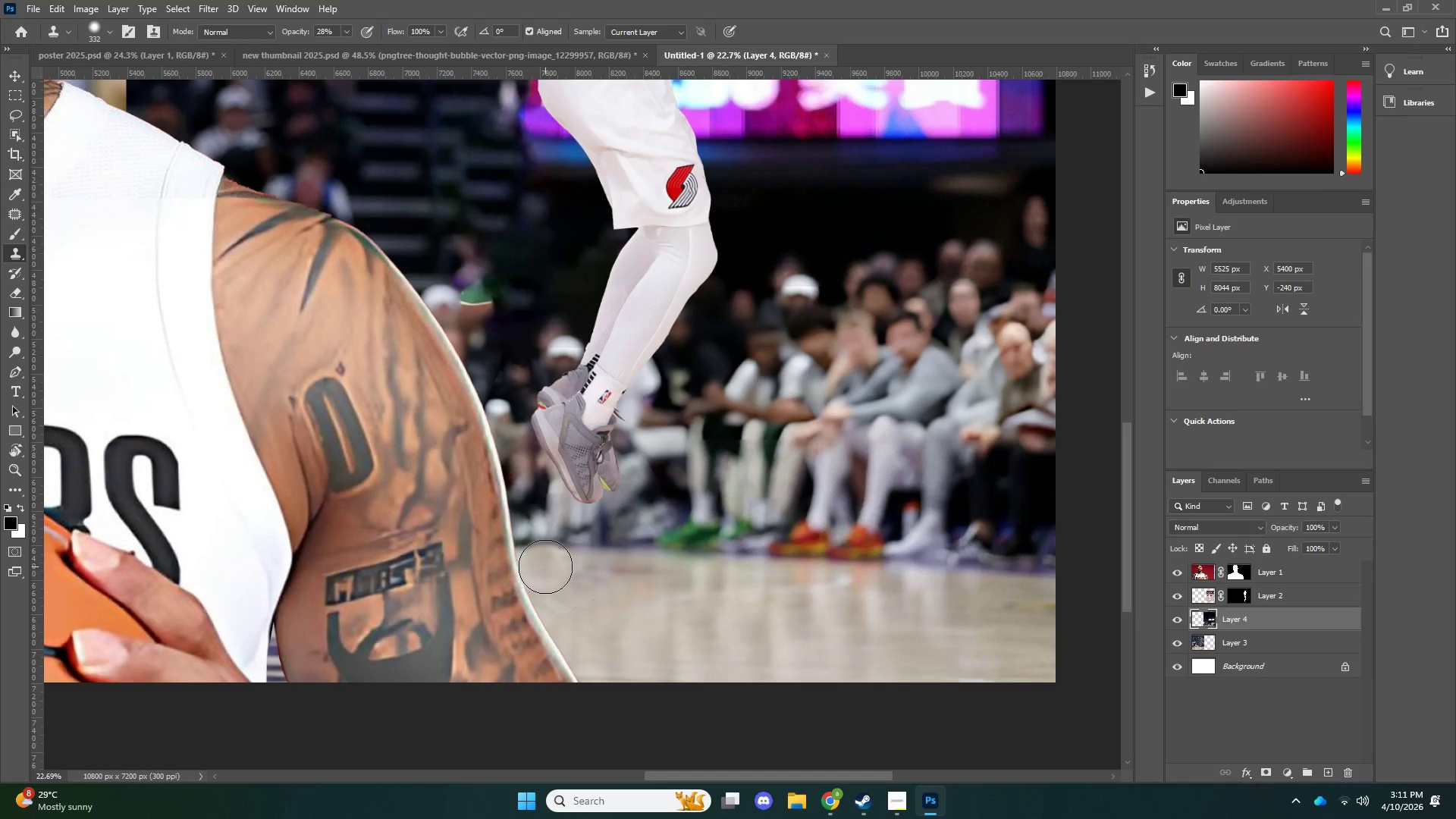 
hold_key(key=AltLeft, duration=1.72)
left_click([739, 570])
 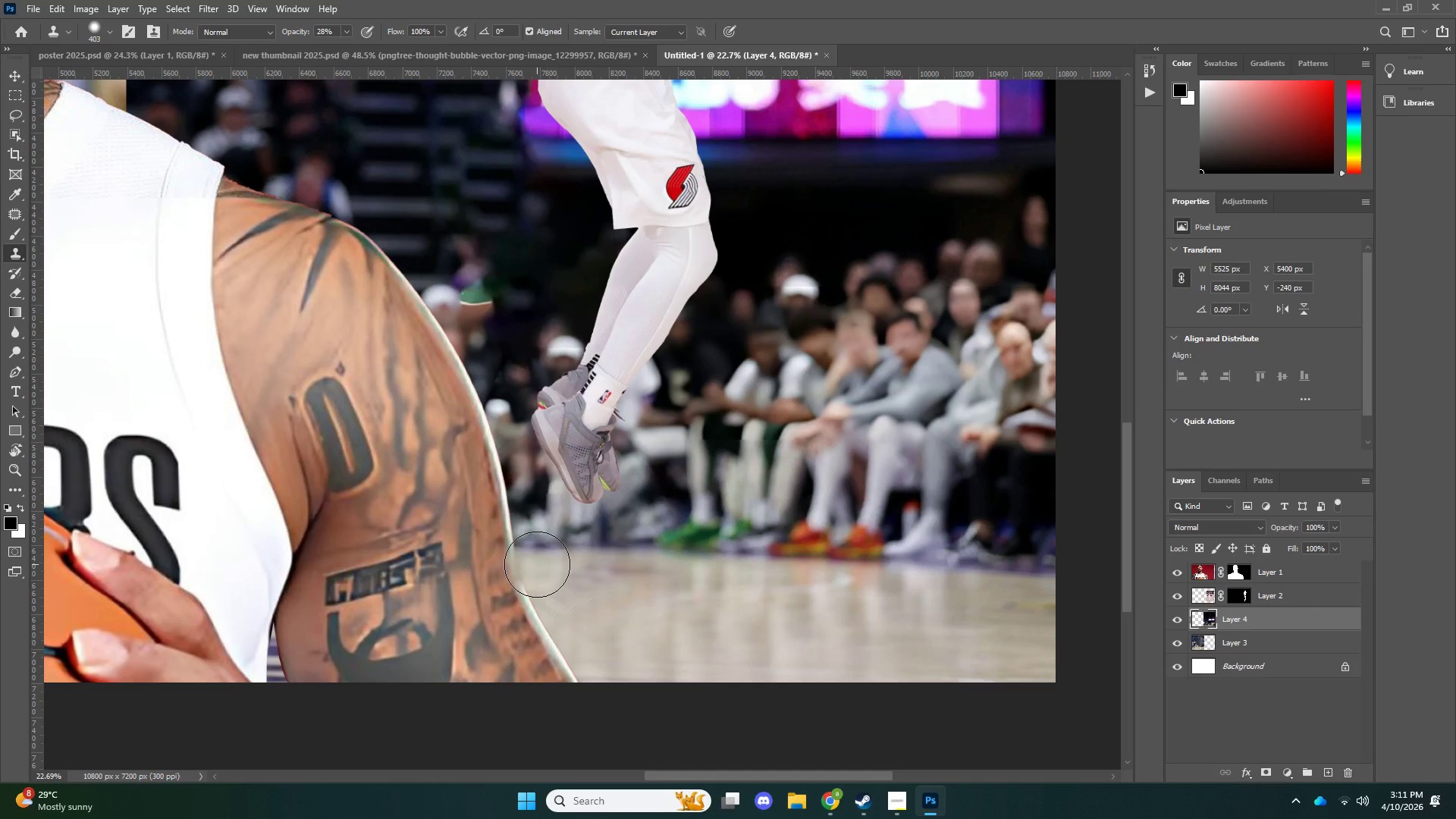 
double_click([537, 563])
 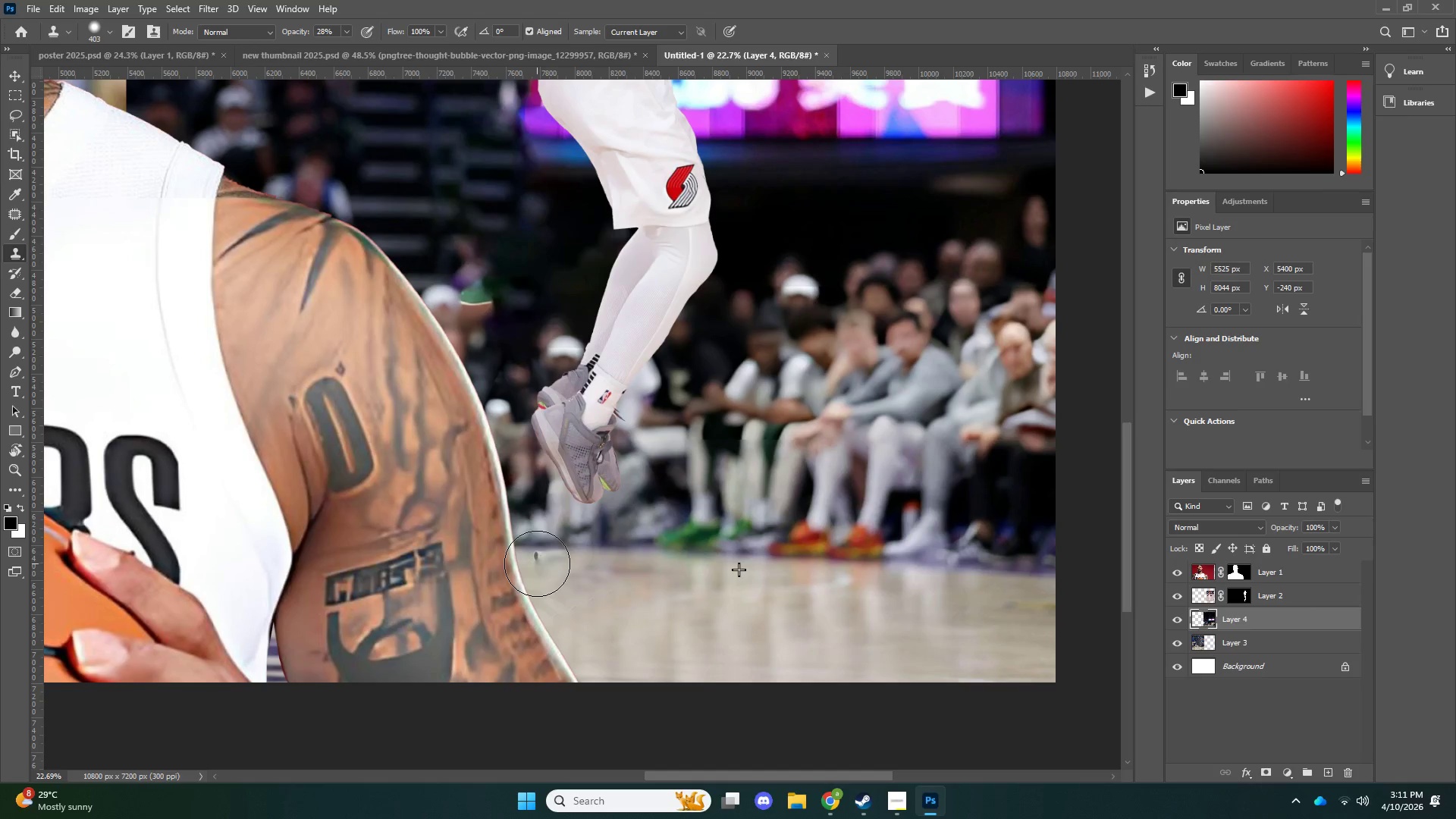 
triple_click([537, 563])
 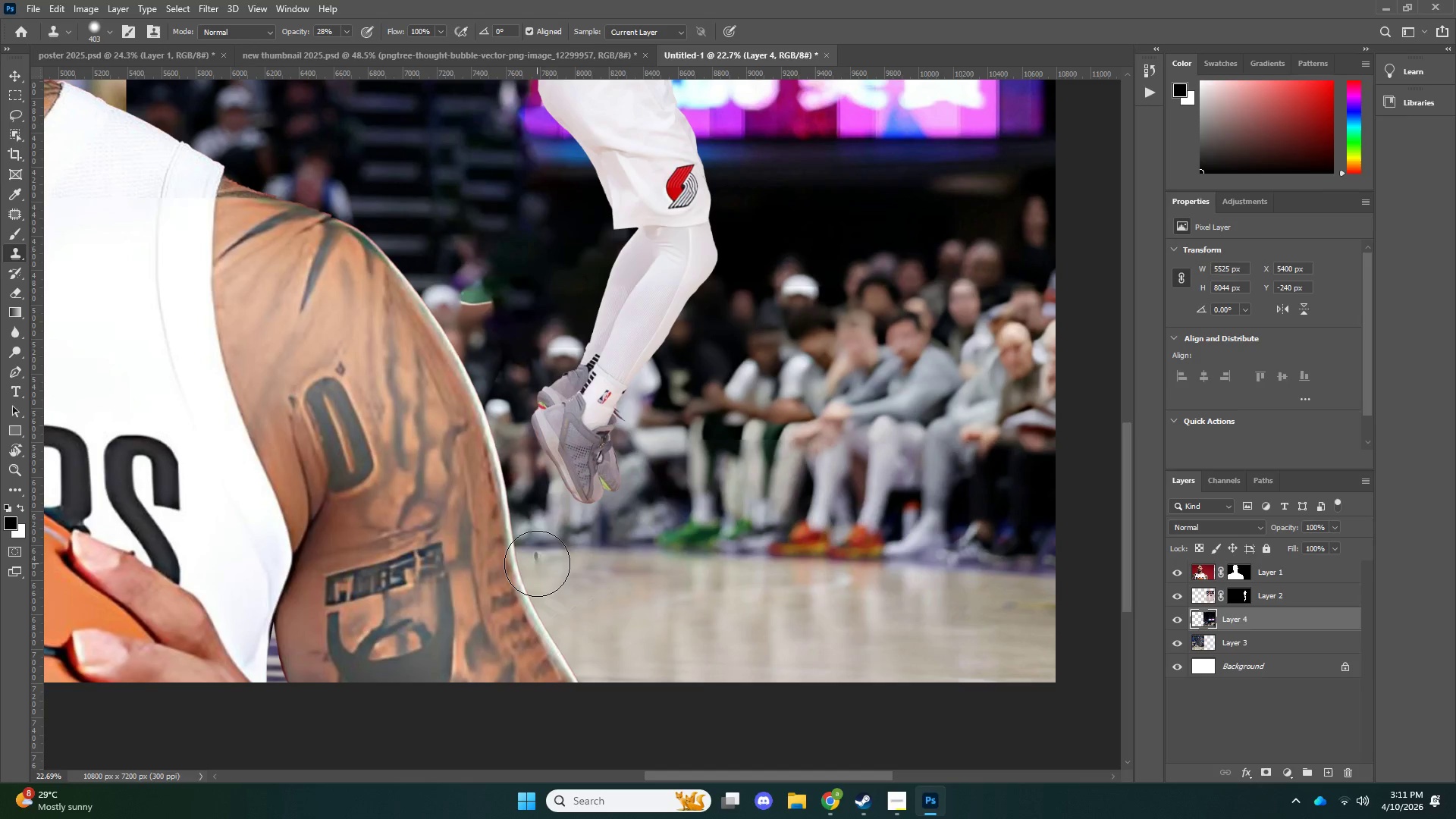 
triple_click([537, 563])
 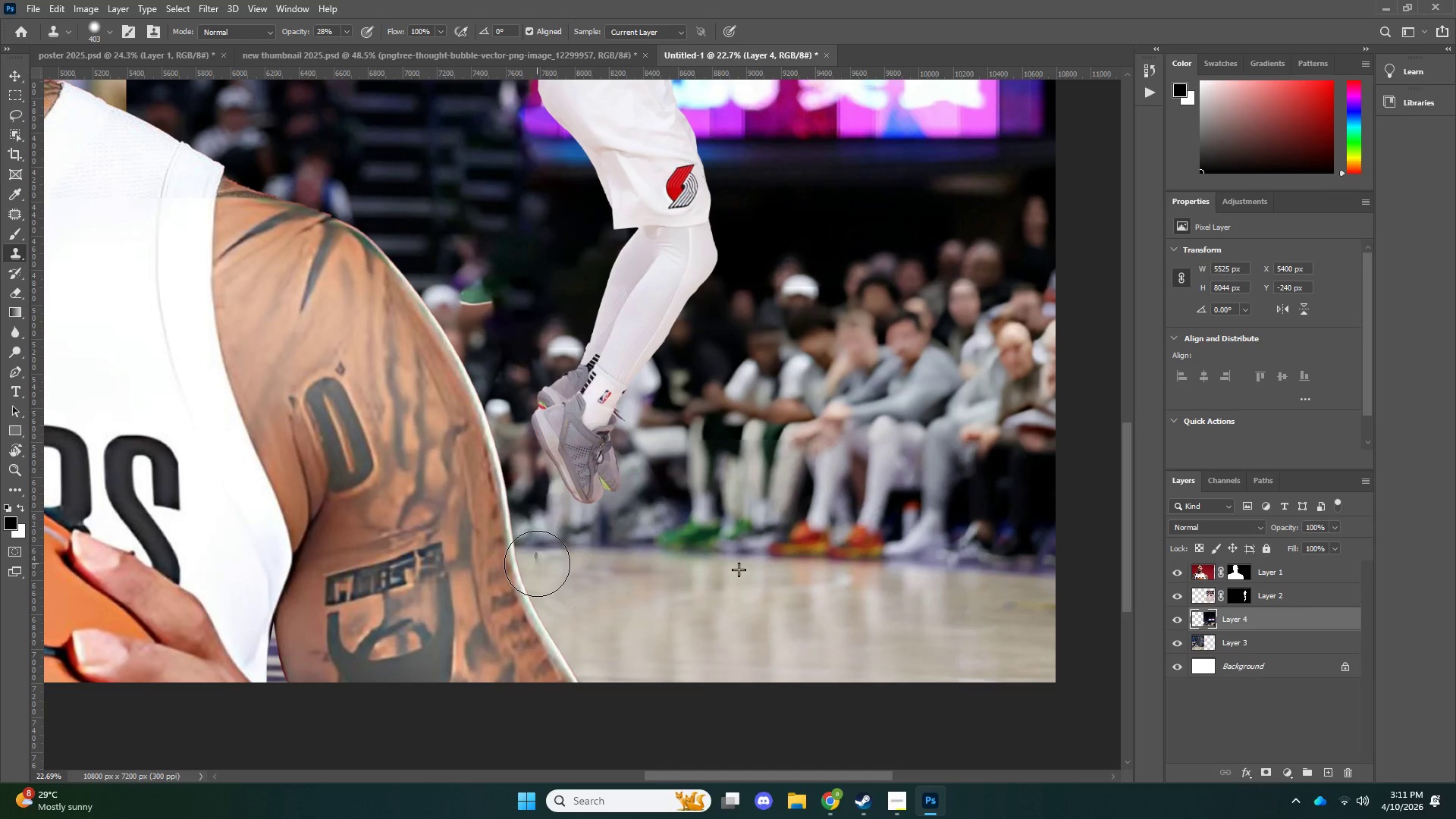 
triple_click([537, 563])
 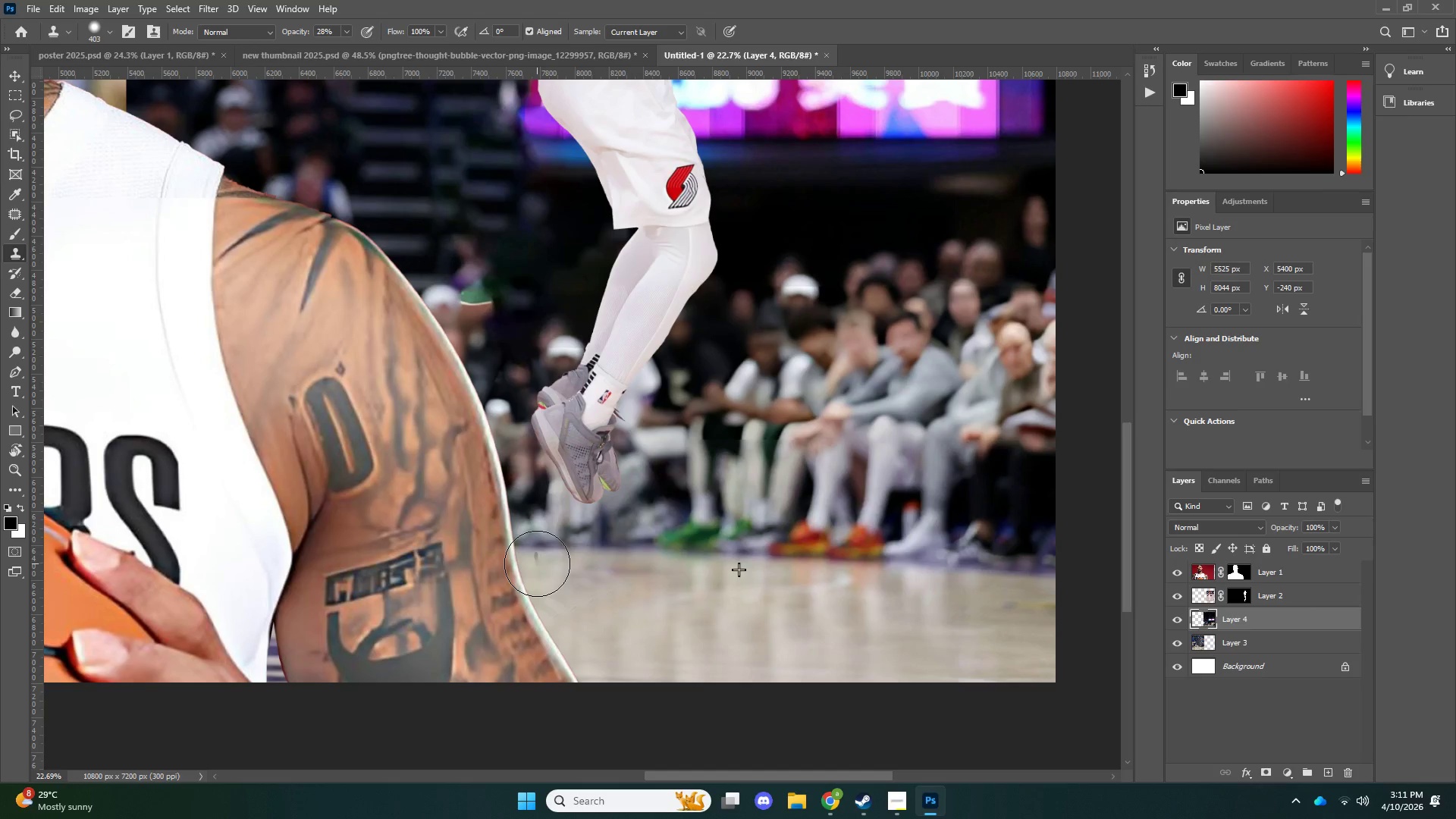 
triple_click([537, 563])
 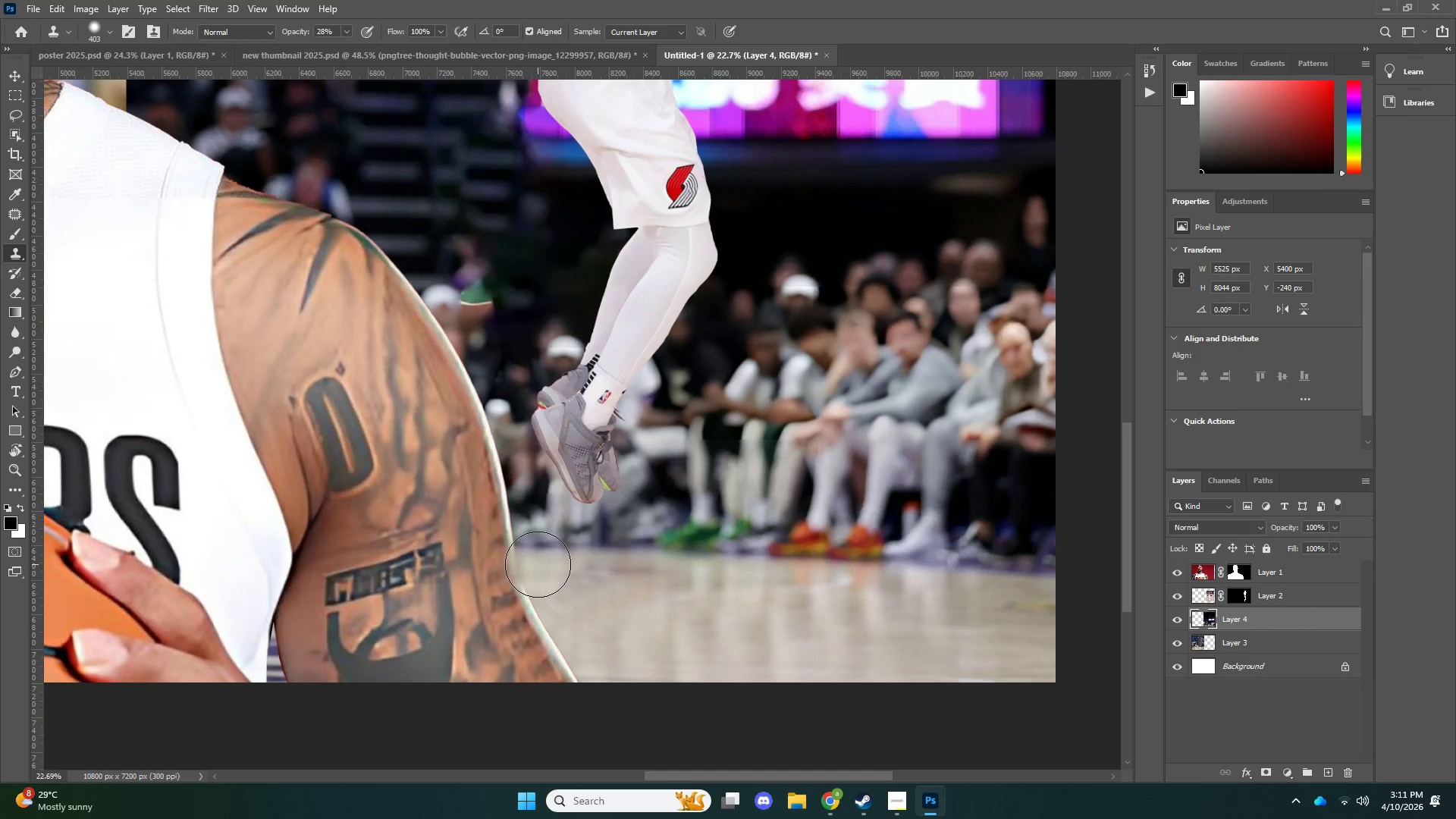 
double_click([538, 564])
 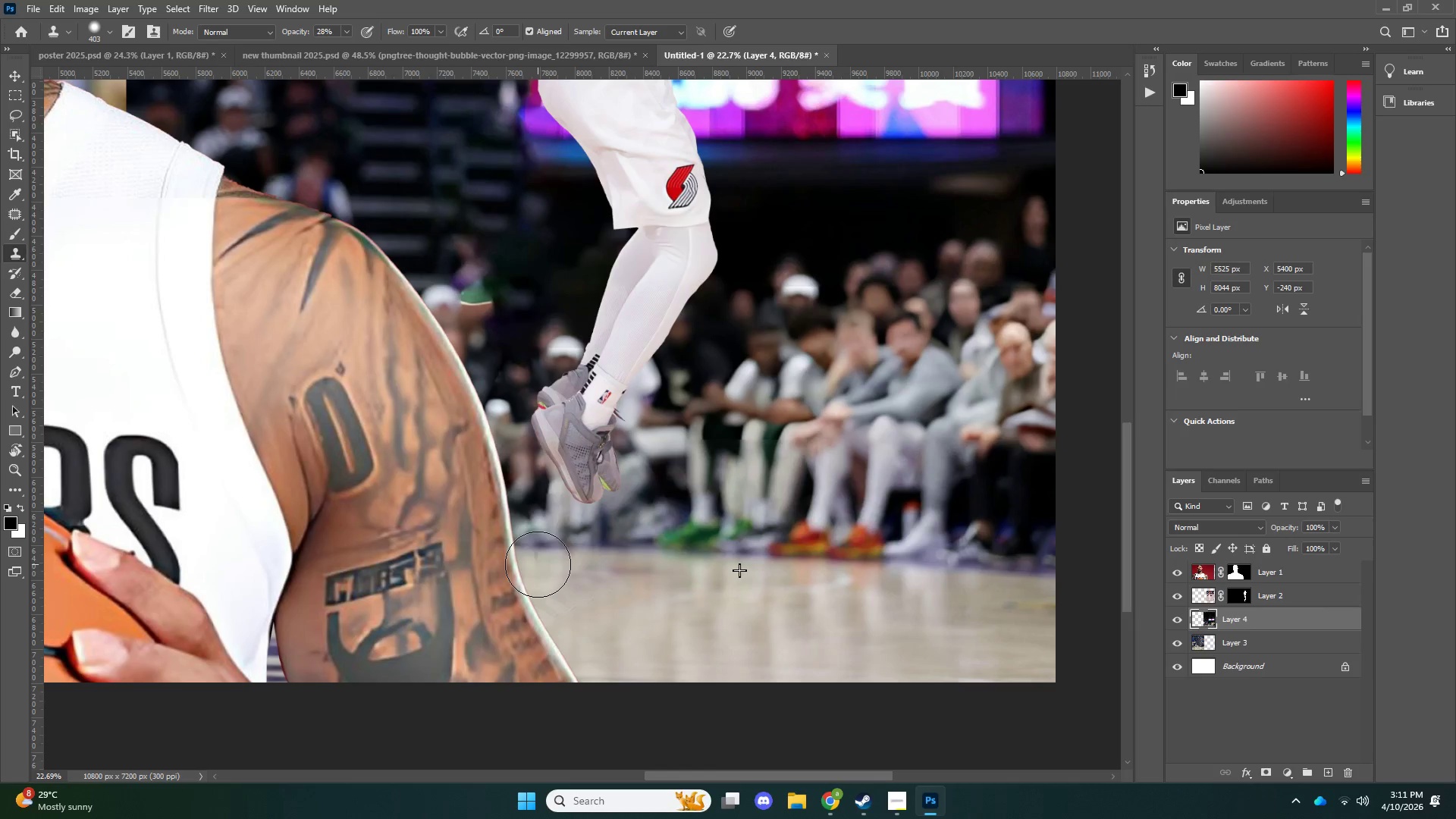 
triple_click([538, 564])
 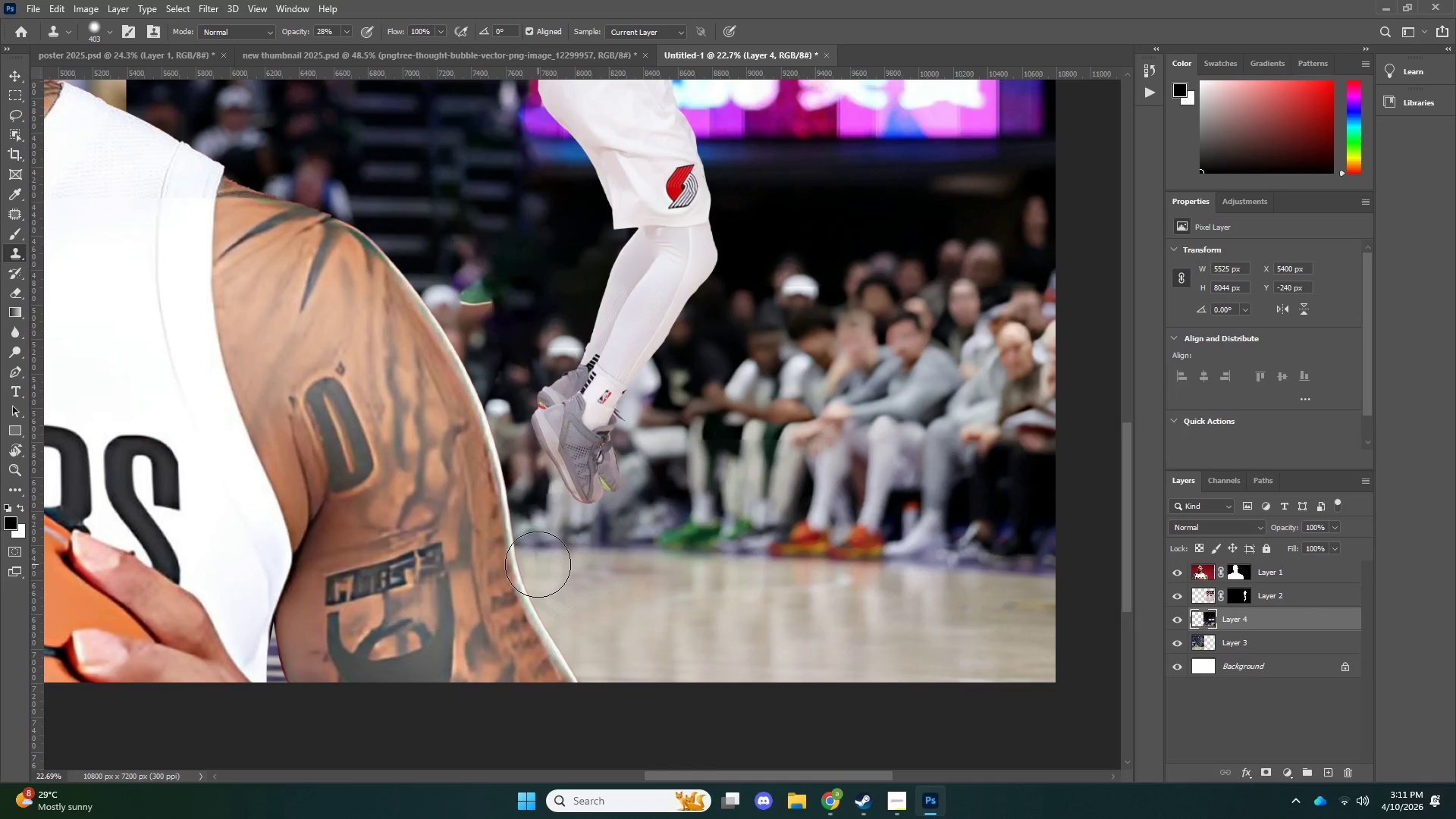 
triple_click([538, 564])
 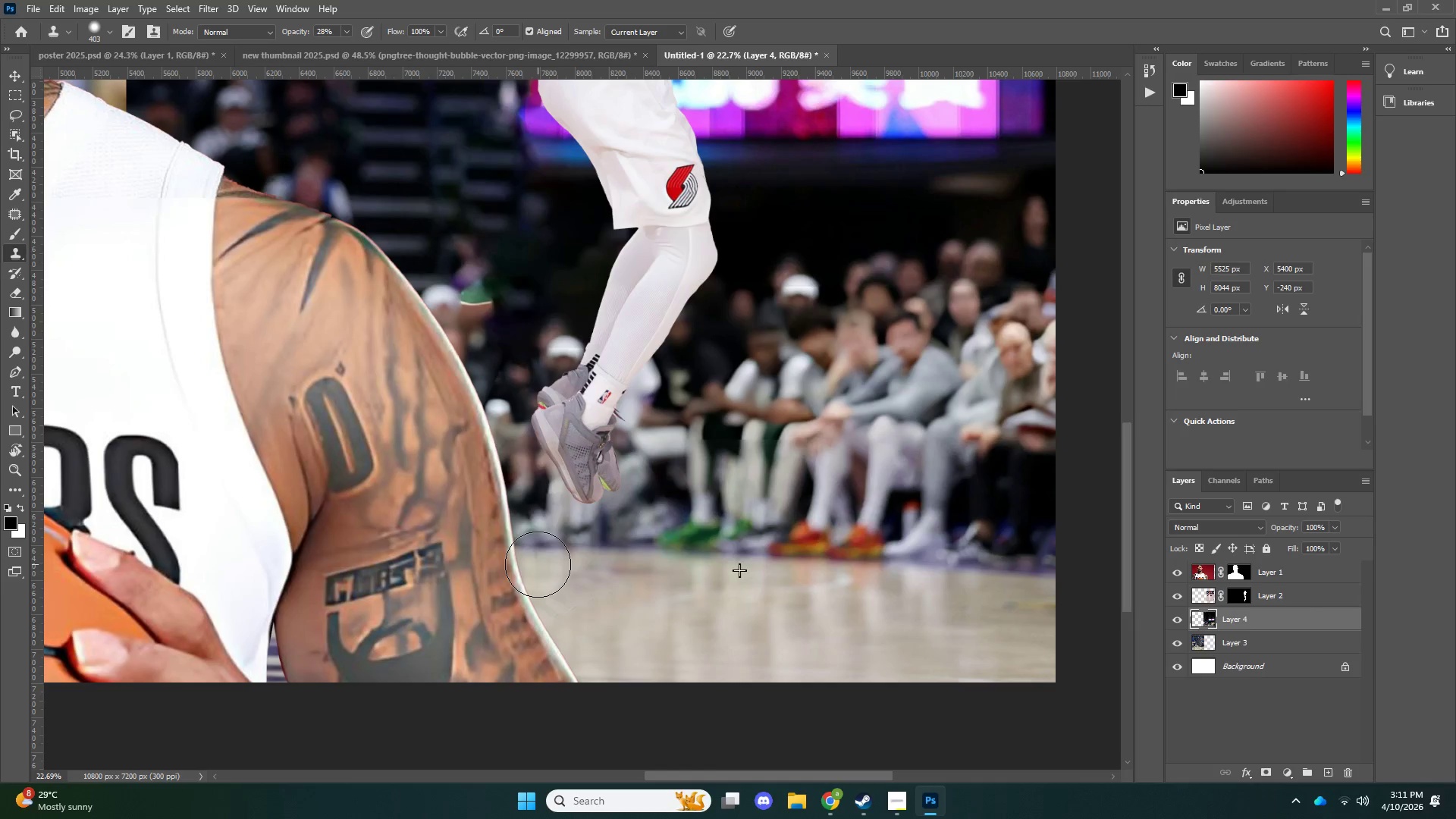 
triple_click([538, 564])
 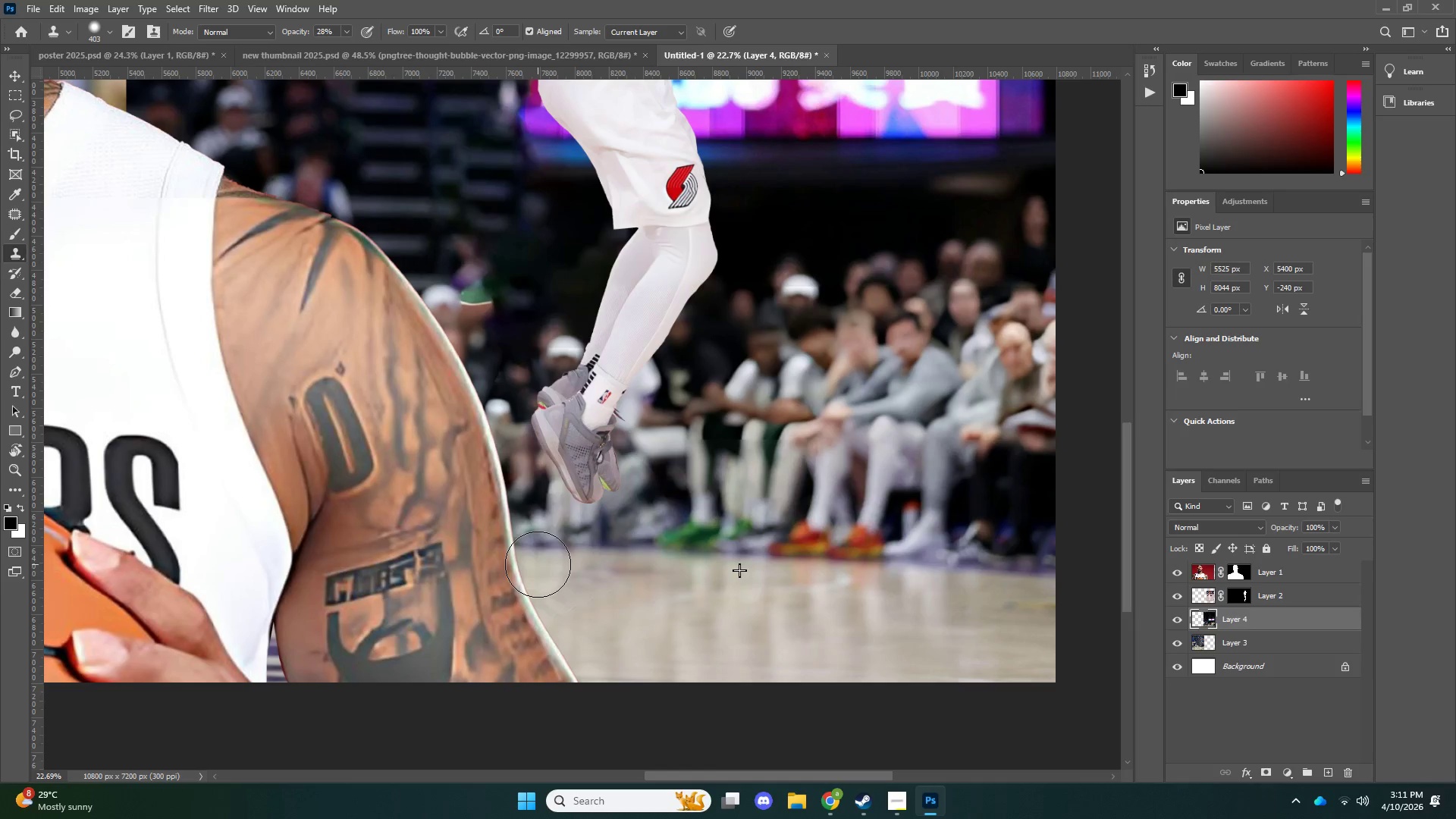 
triple_click([538, 564])
 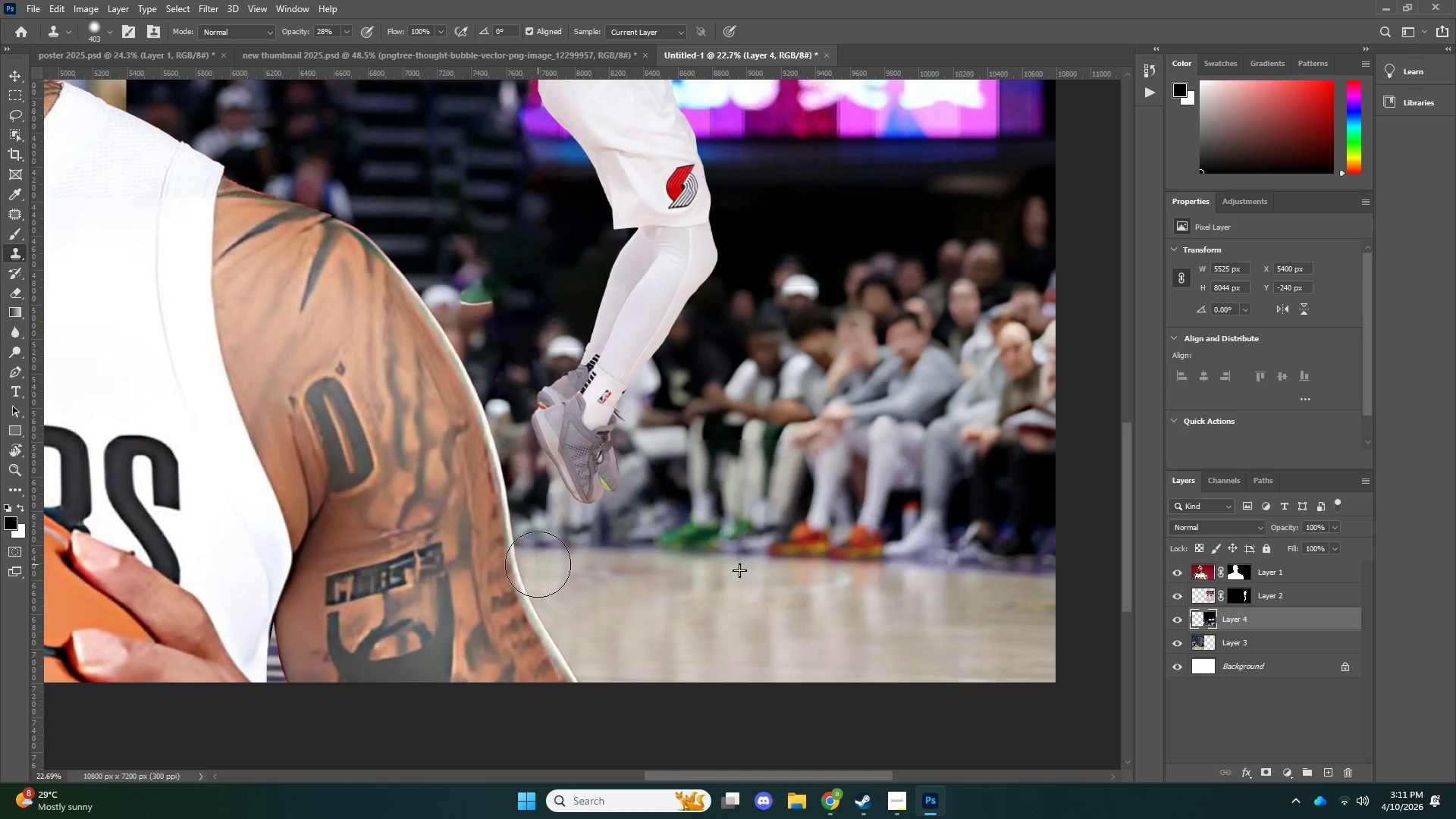 
triple_click([538, 564])
 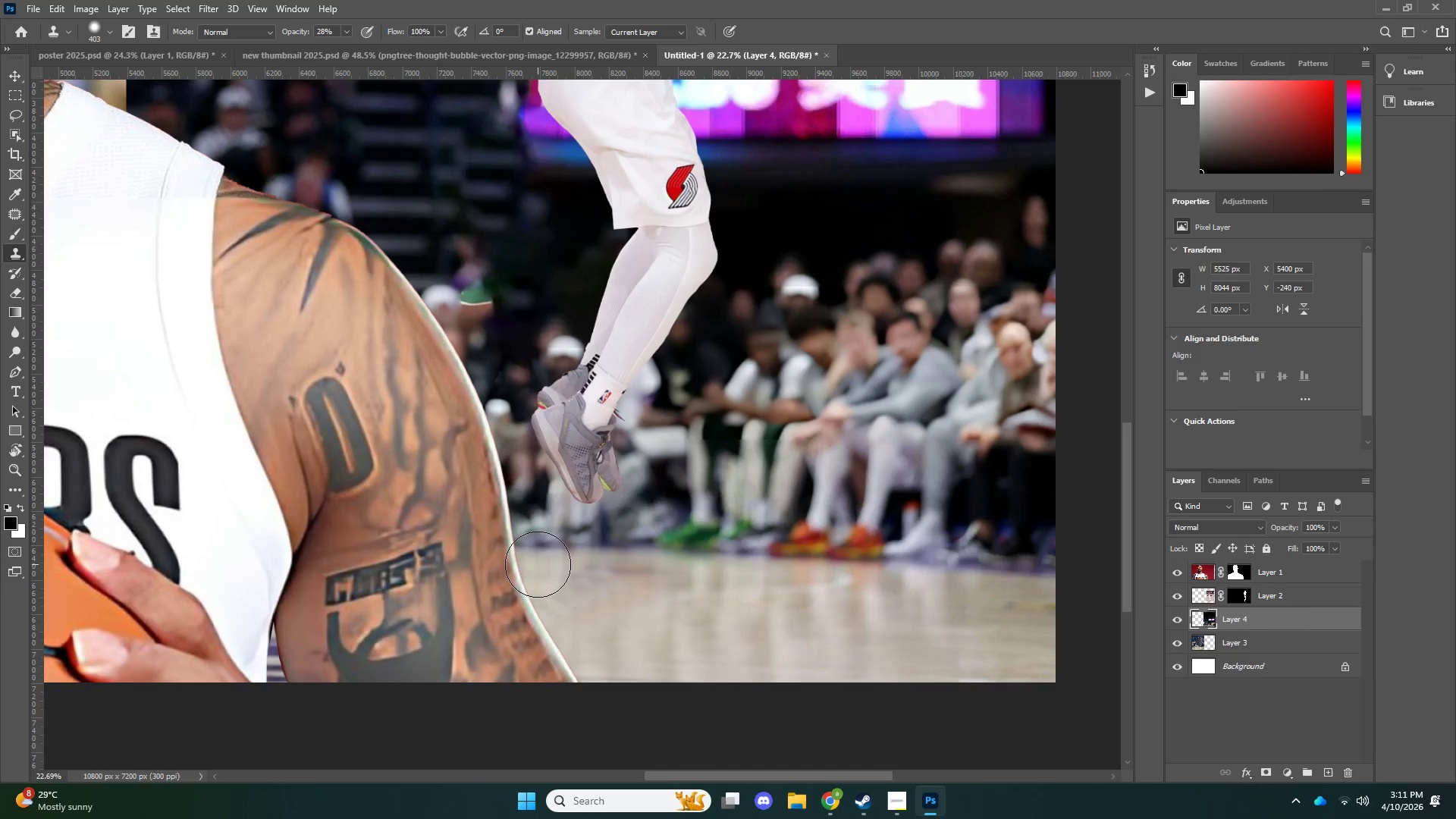 
triple_click([538, 564])
 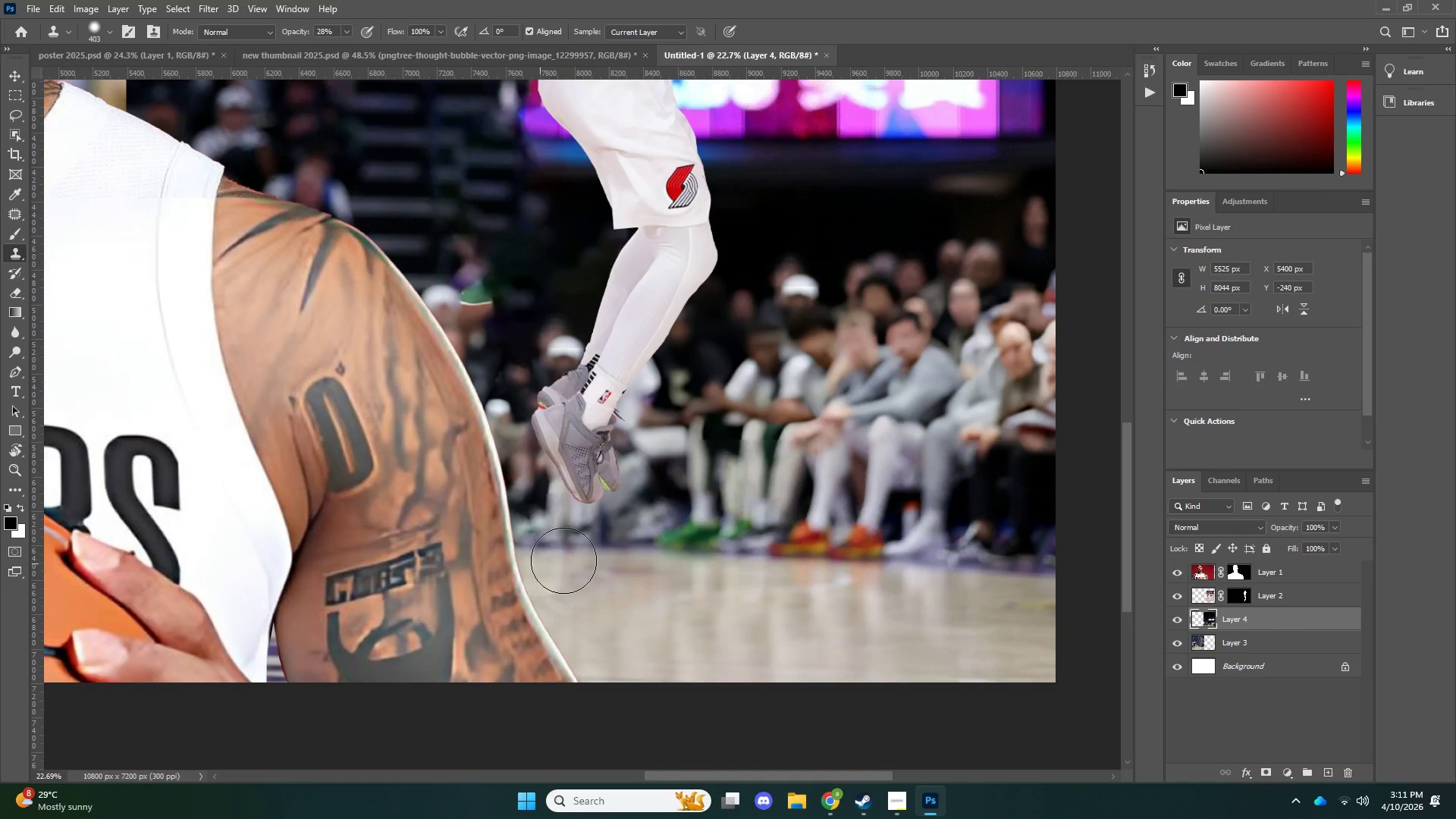 
triple_click([538, 564])
 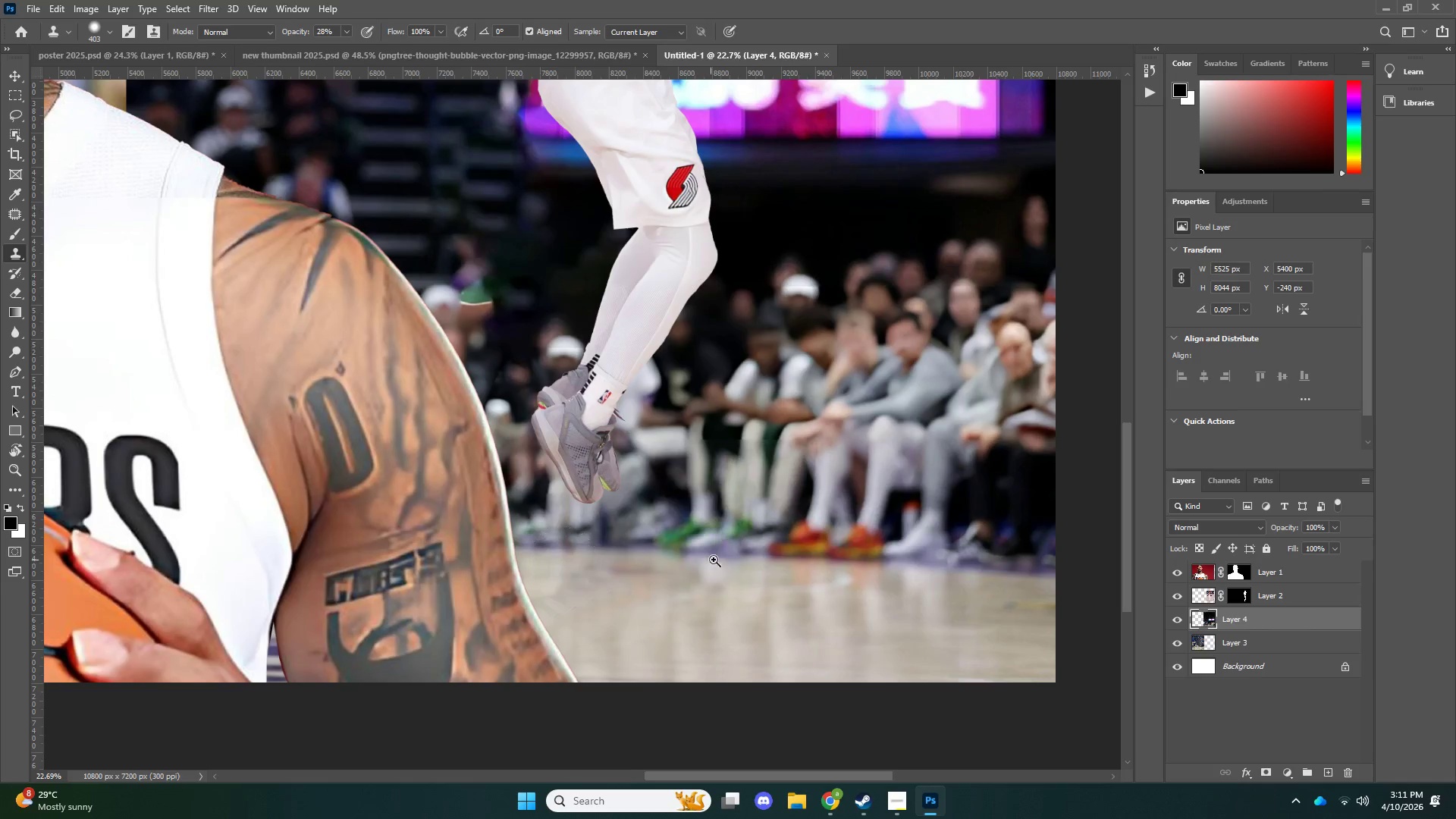 
type(zzvzv)
 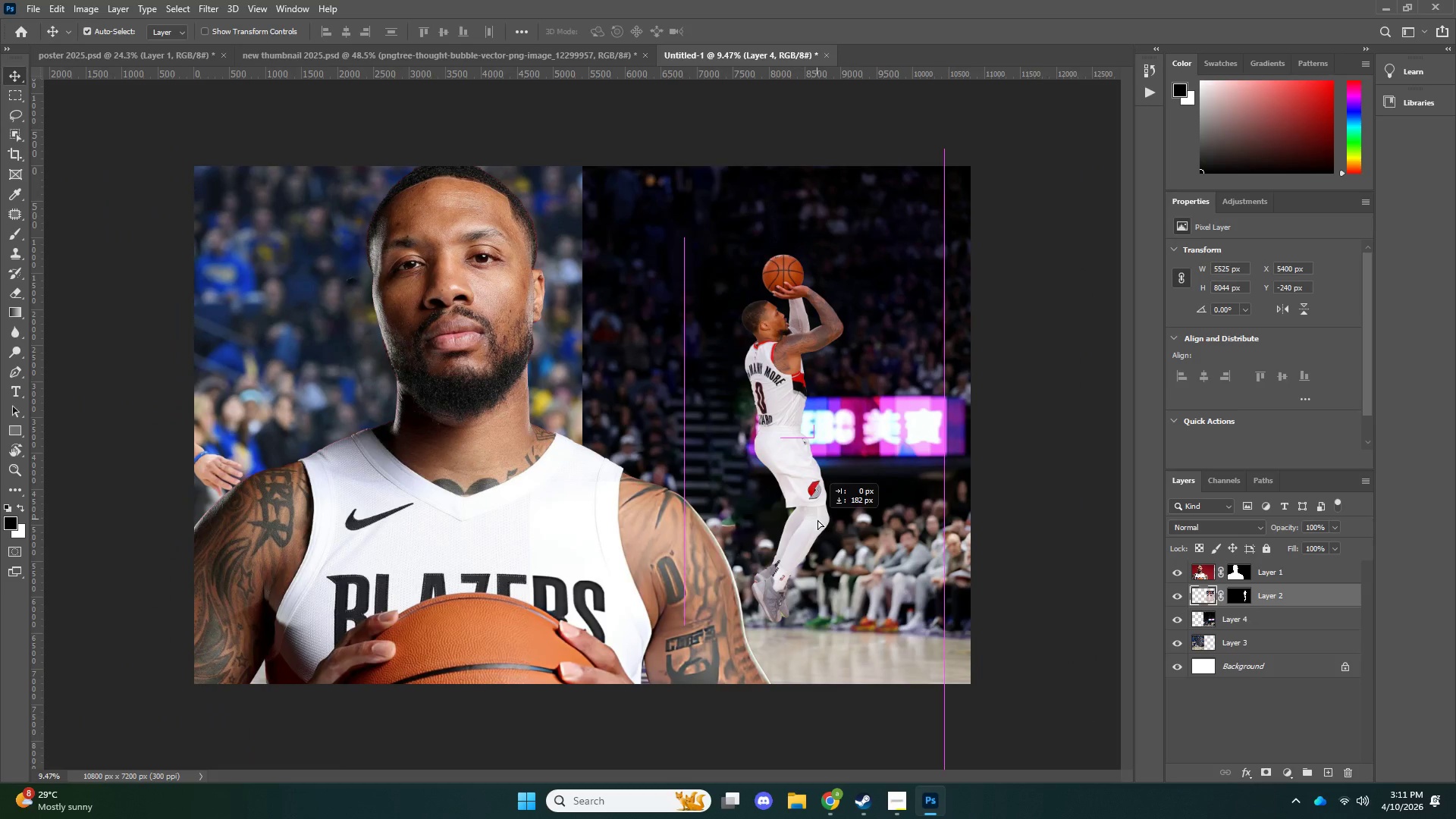 
left_click_drag(start_coordinate=[710, 560], to_coordinate=[676, 566])
 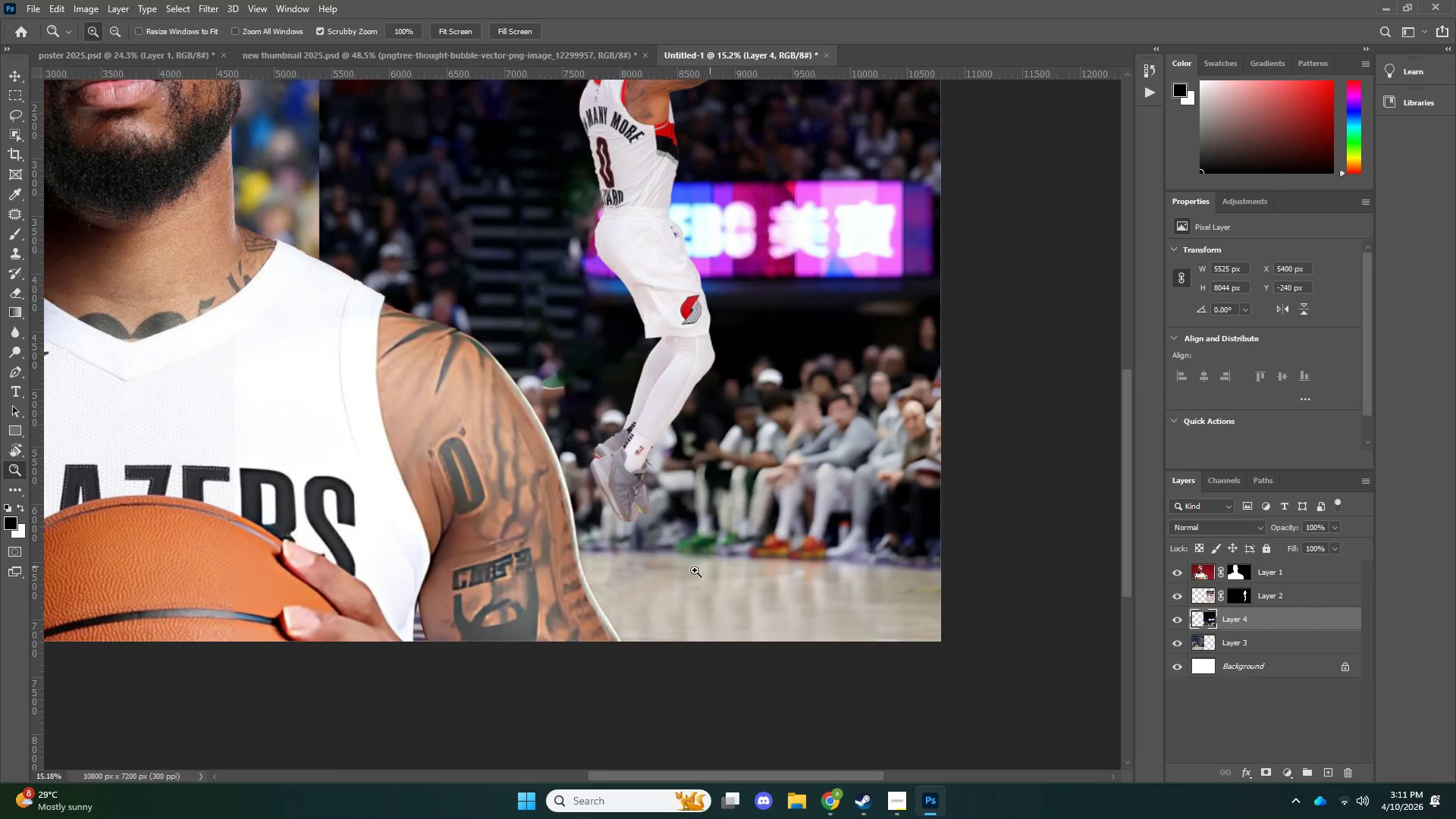 
left_click_drag(start_coordinate=[701, 568], to_coordinate=[660, 576])
 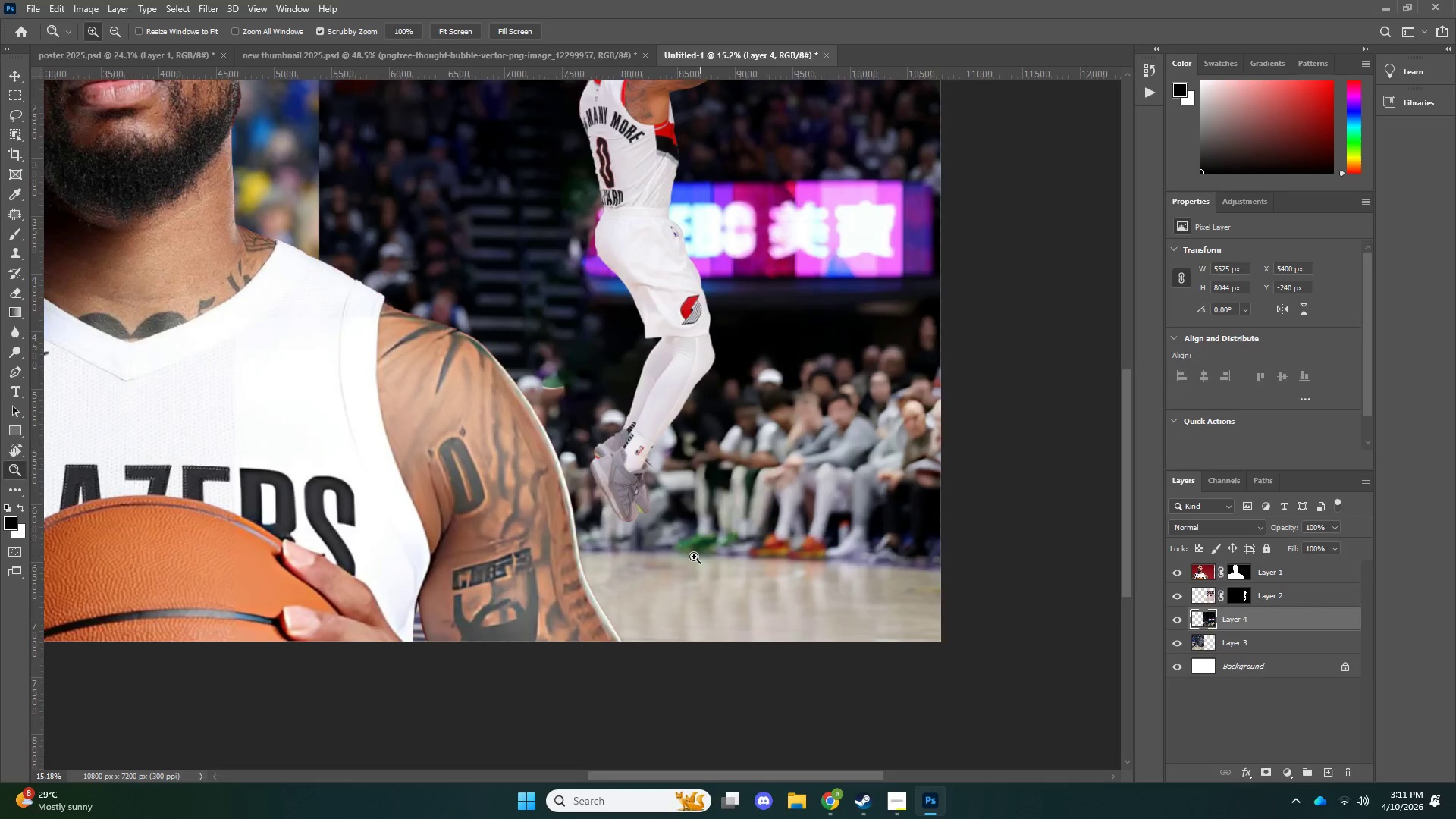 
left_click_drag(start_coordinate=[700, 557], to_coordinate=[671, 560])
 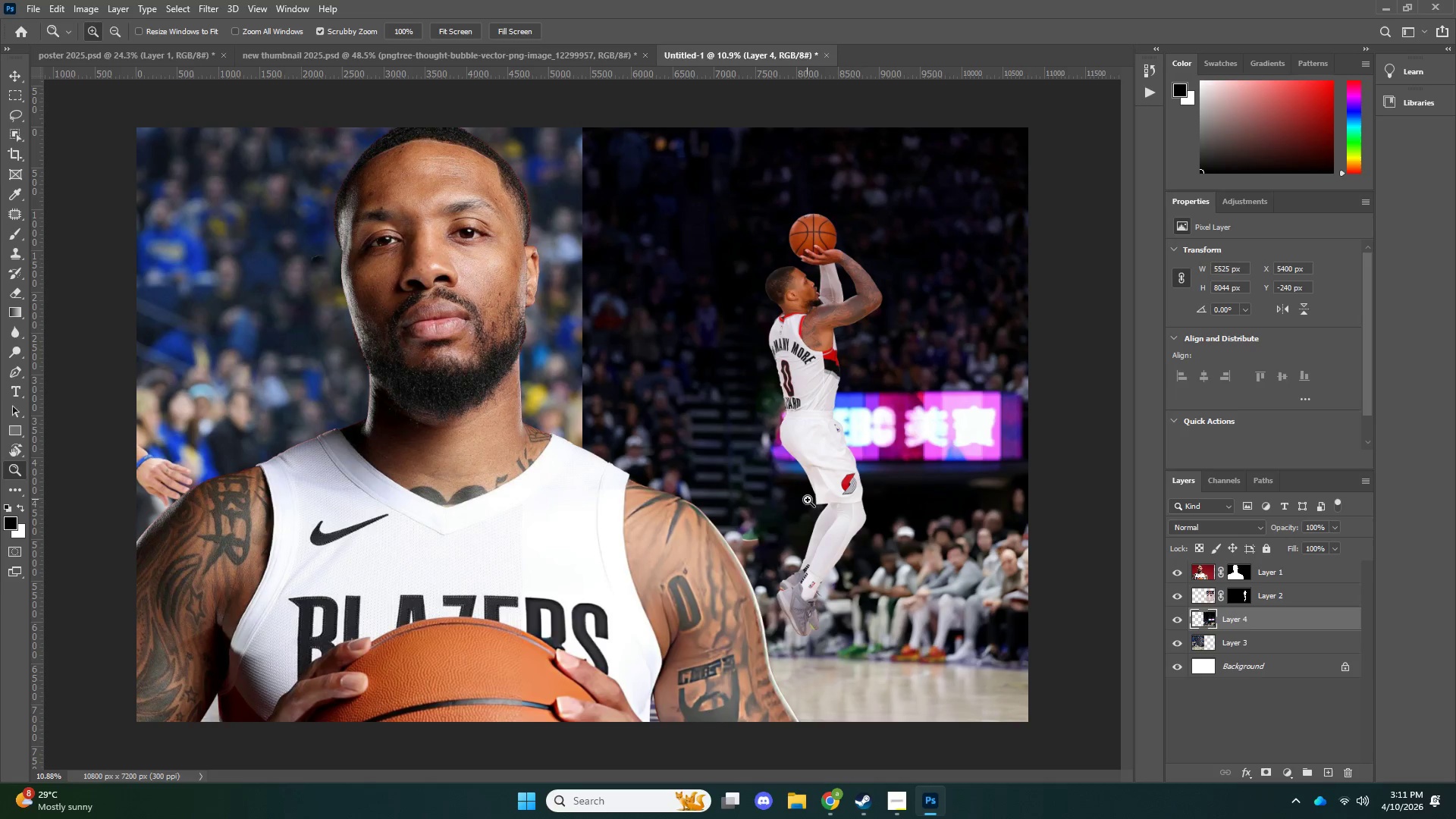 
left_click_drag(start_coordinate=[805, 491], to_coordinate=[797, 493])
 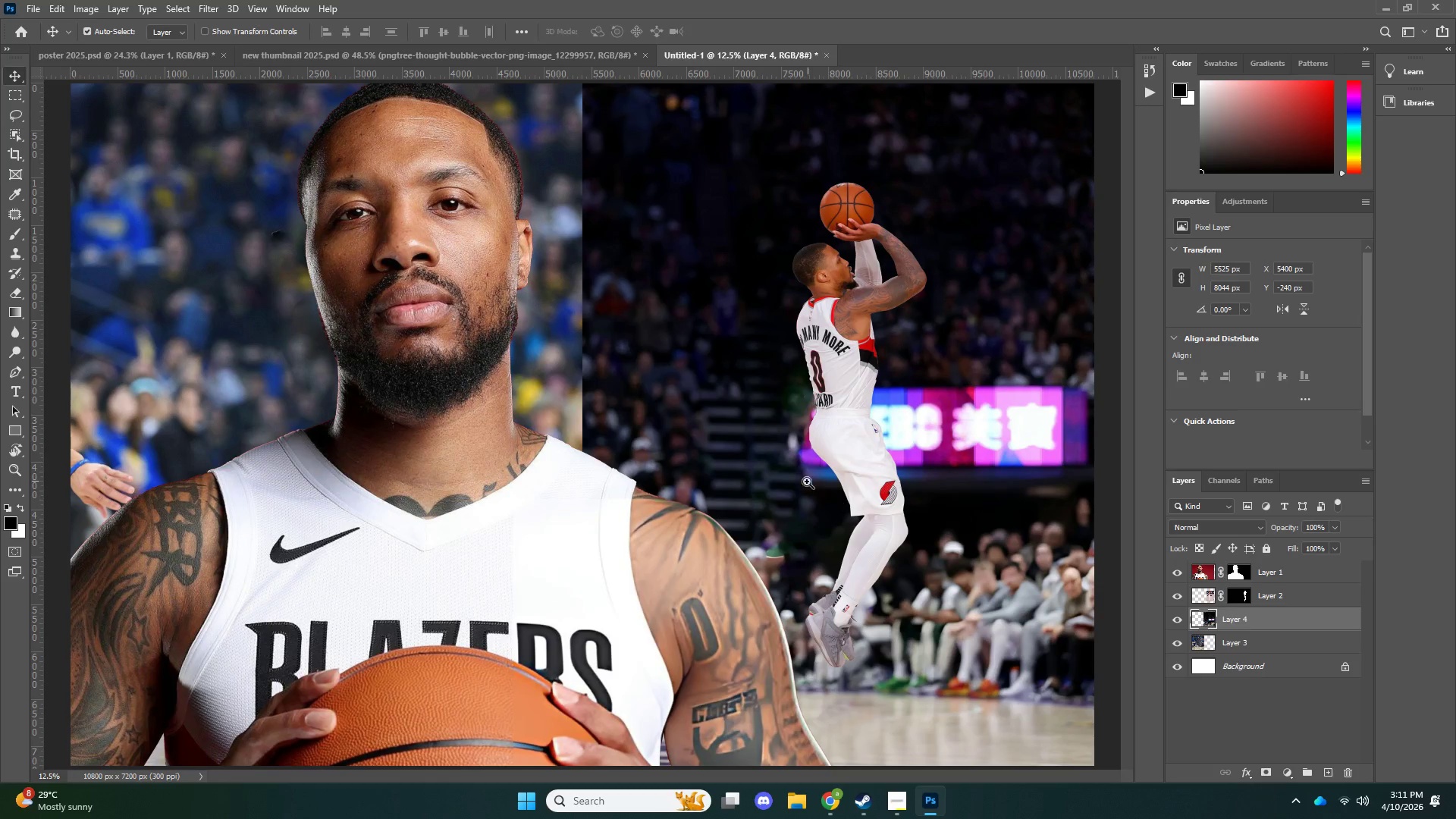 
left_click_drag(start_coordinate=[791, 482], to_coordinate=[763, 489])
 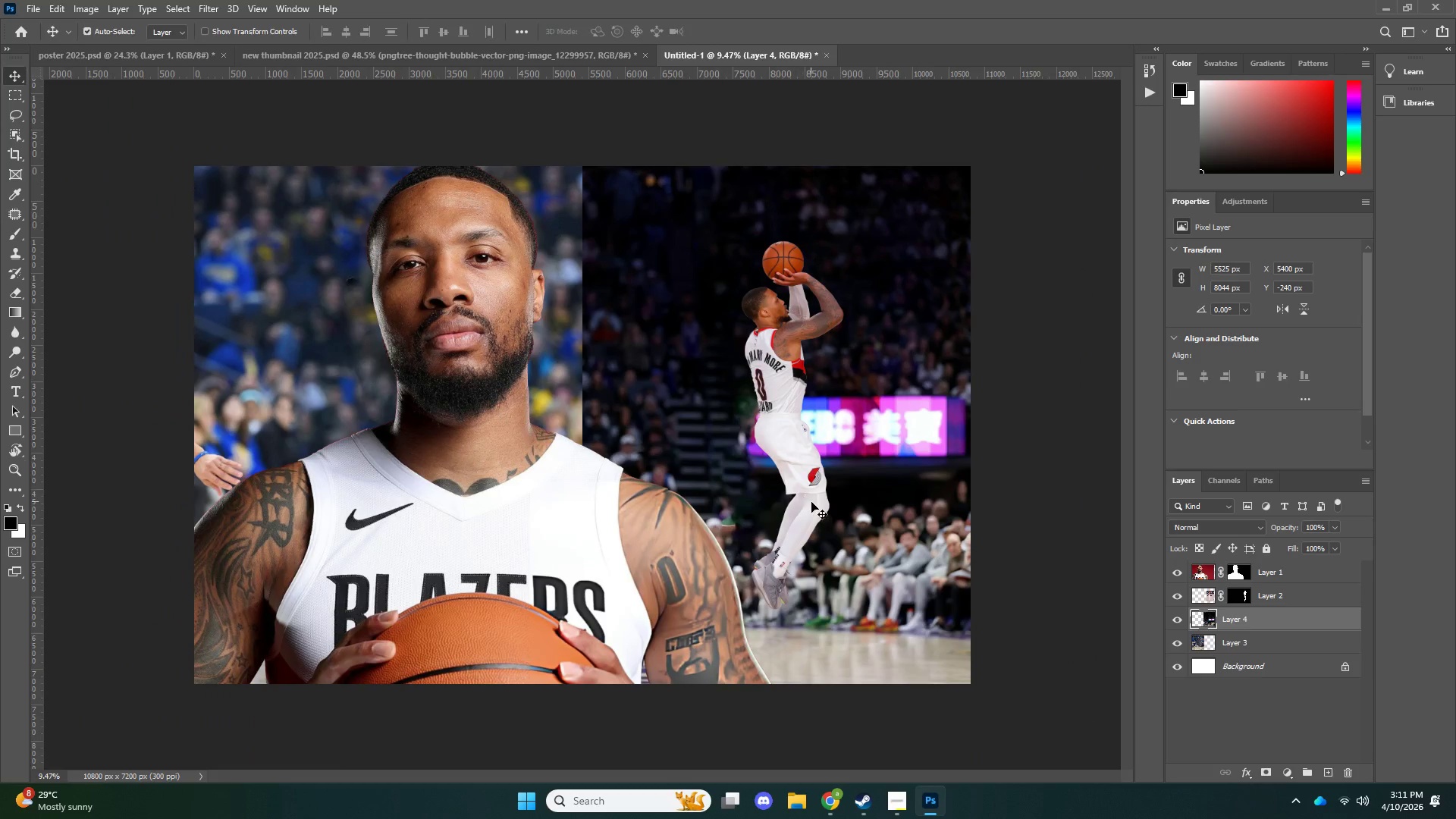 
left_click_drag(start_coordinate=[812, 503], to_coordinate=[817, 519])
 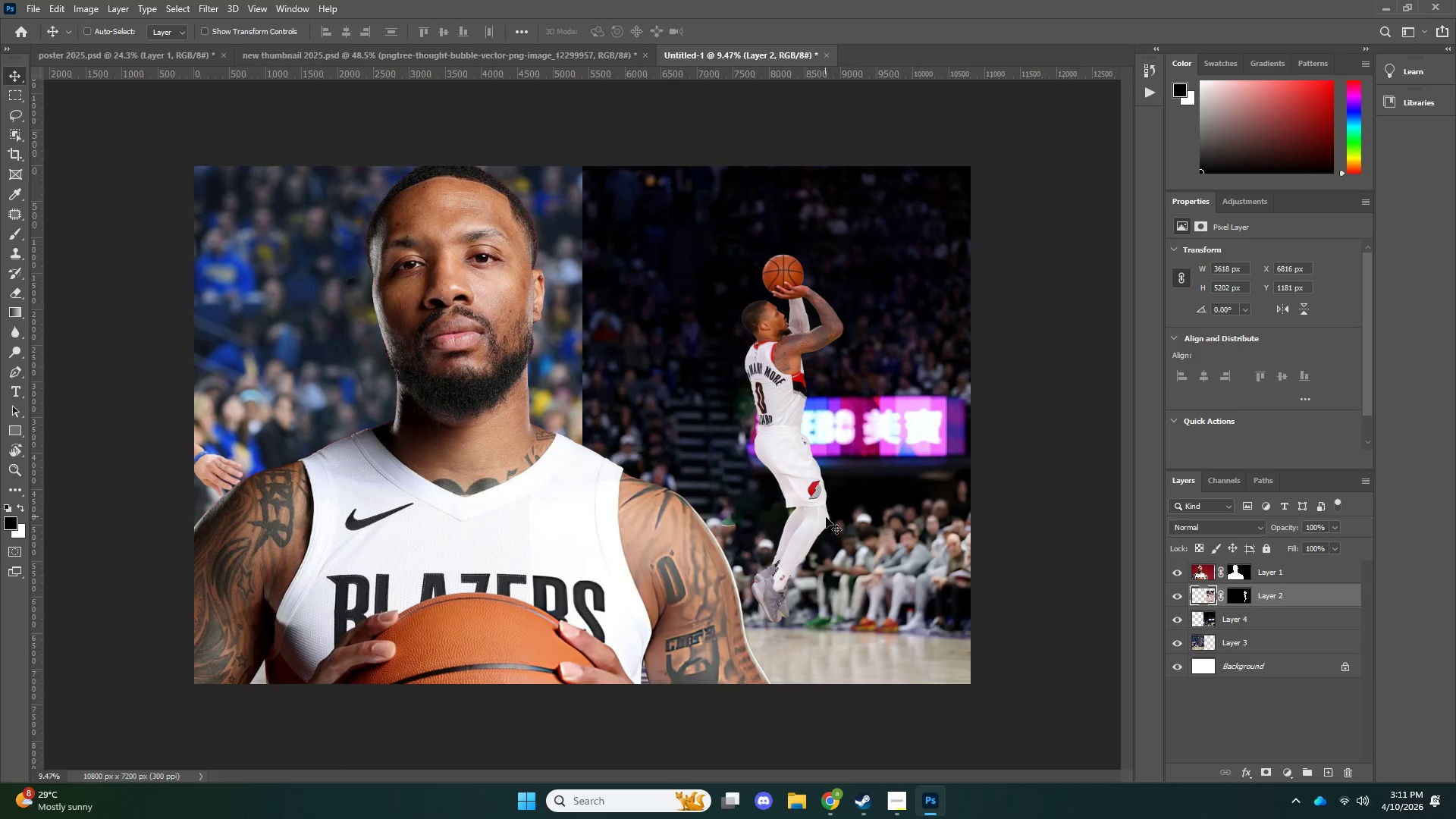 
key(Control+ControlLeft)
 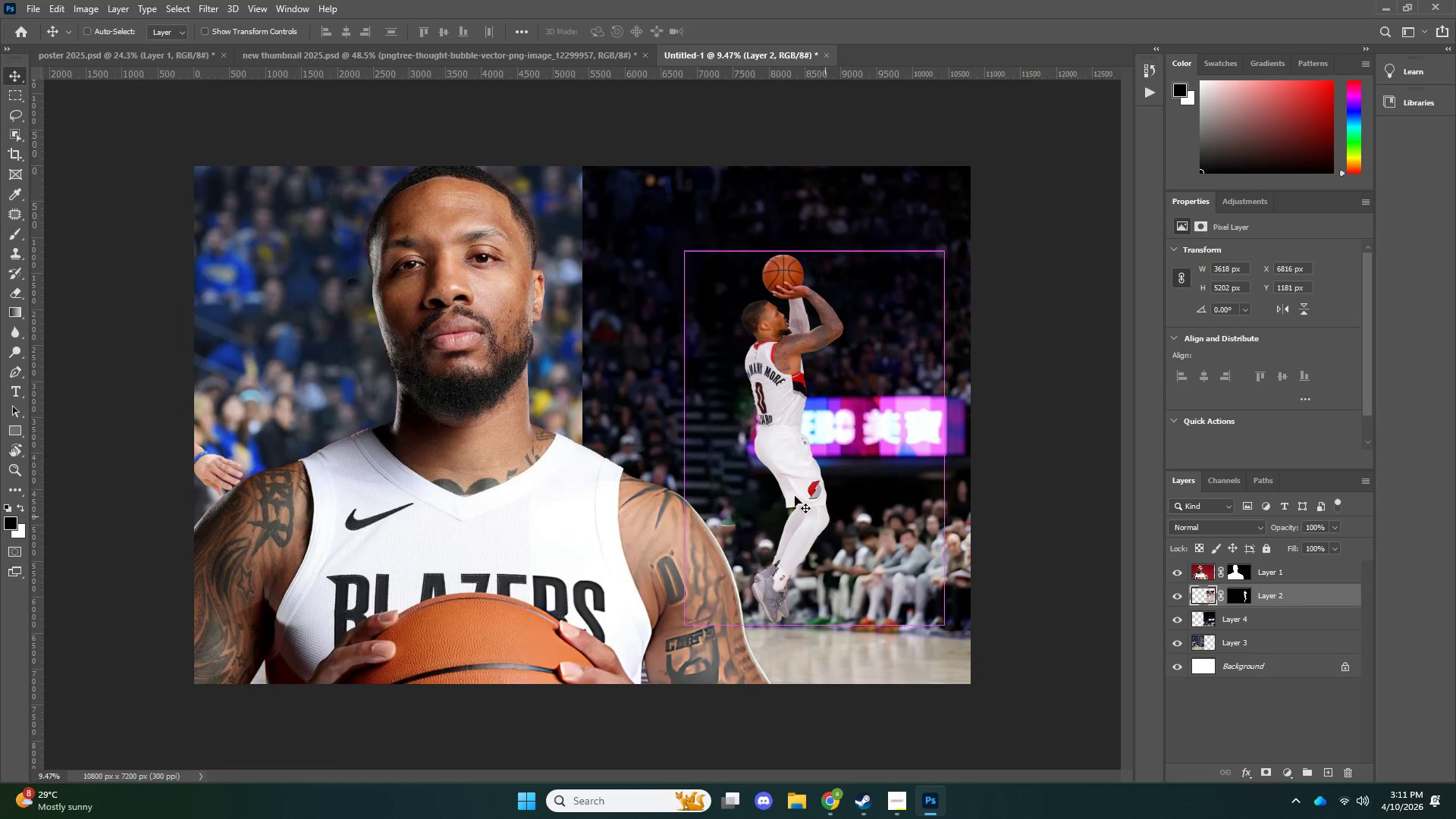 
key(Control+T)
 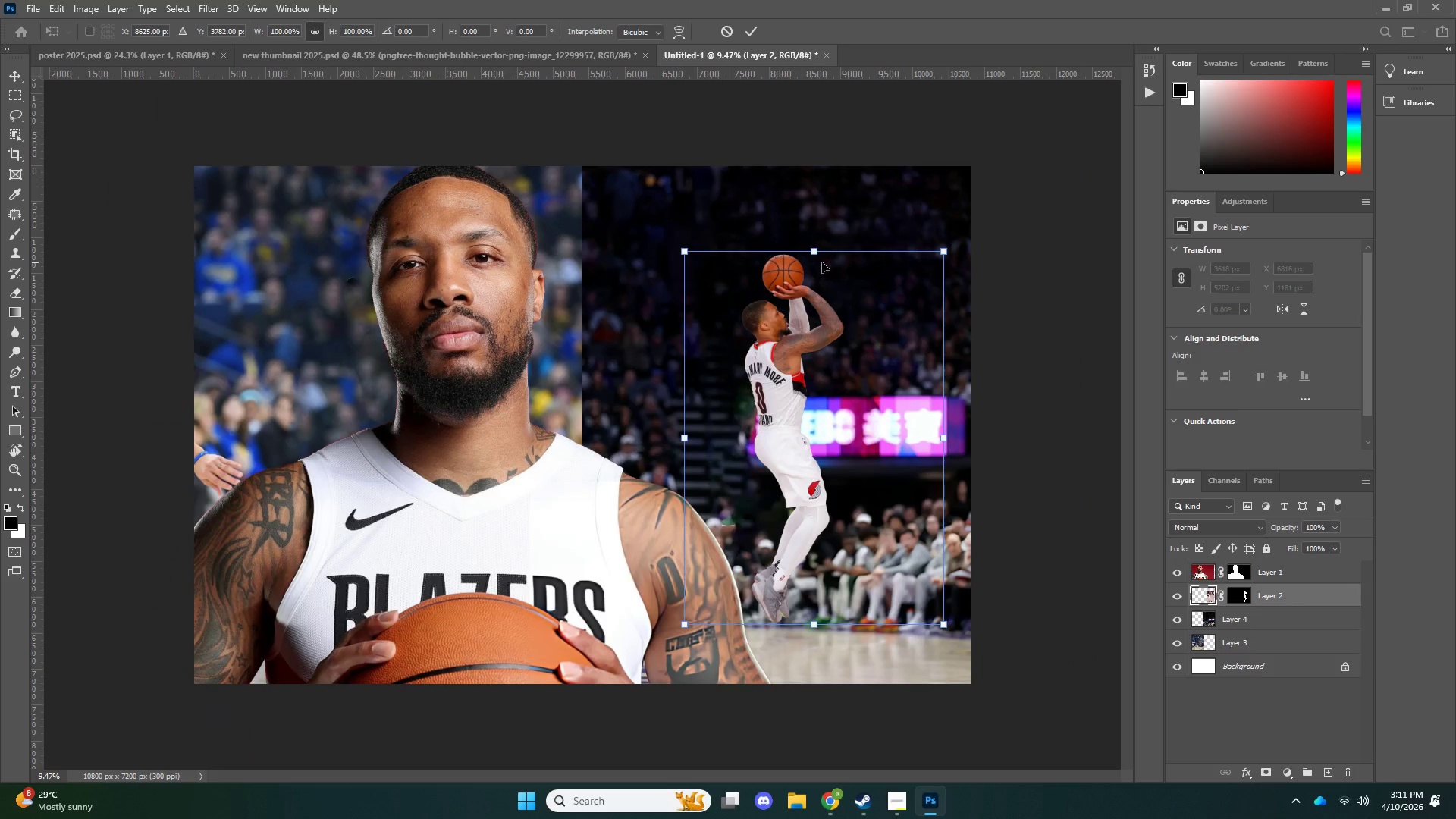 
hold_key(key=AltLeft, duration=2.2)
left_click_drag(start_coordinate=[819, 249], to_coordinate=[823, 231])
 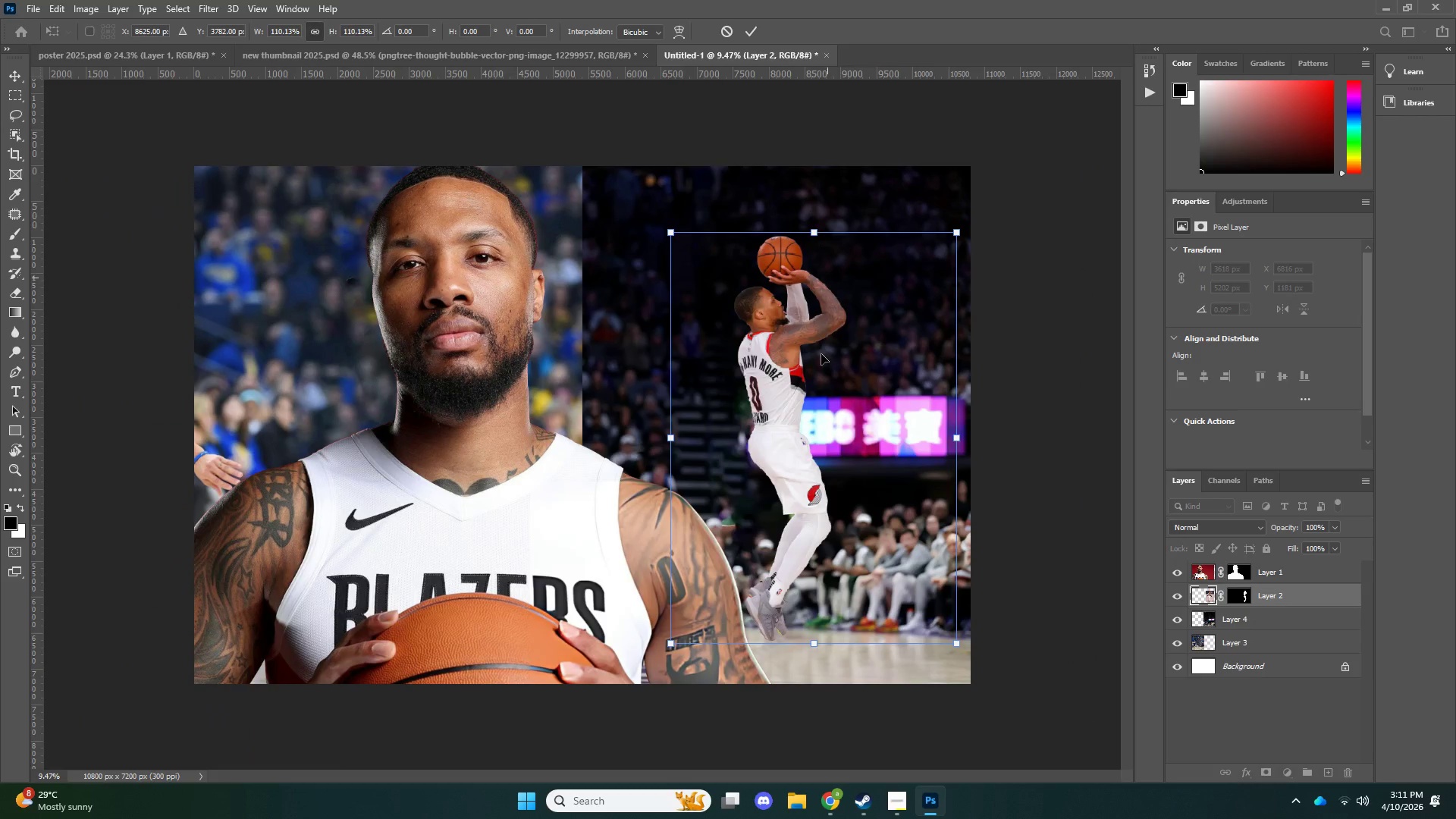 
left_click_drag(start_coordinate=[821, 354], to_coordinate=[821, 345])
 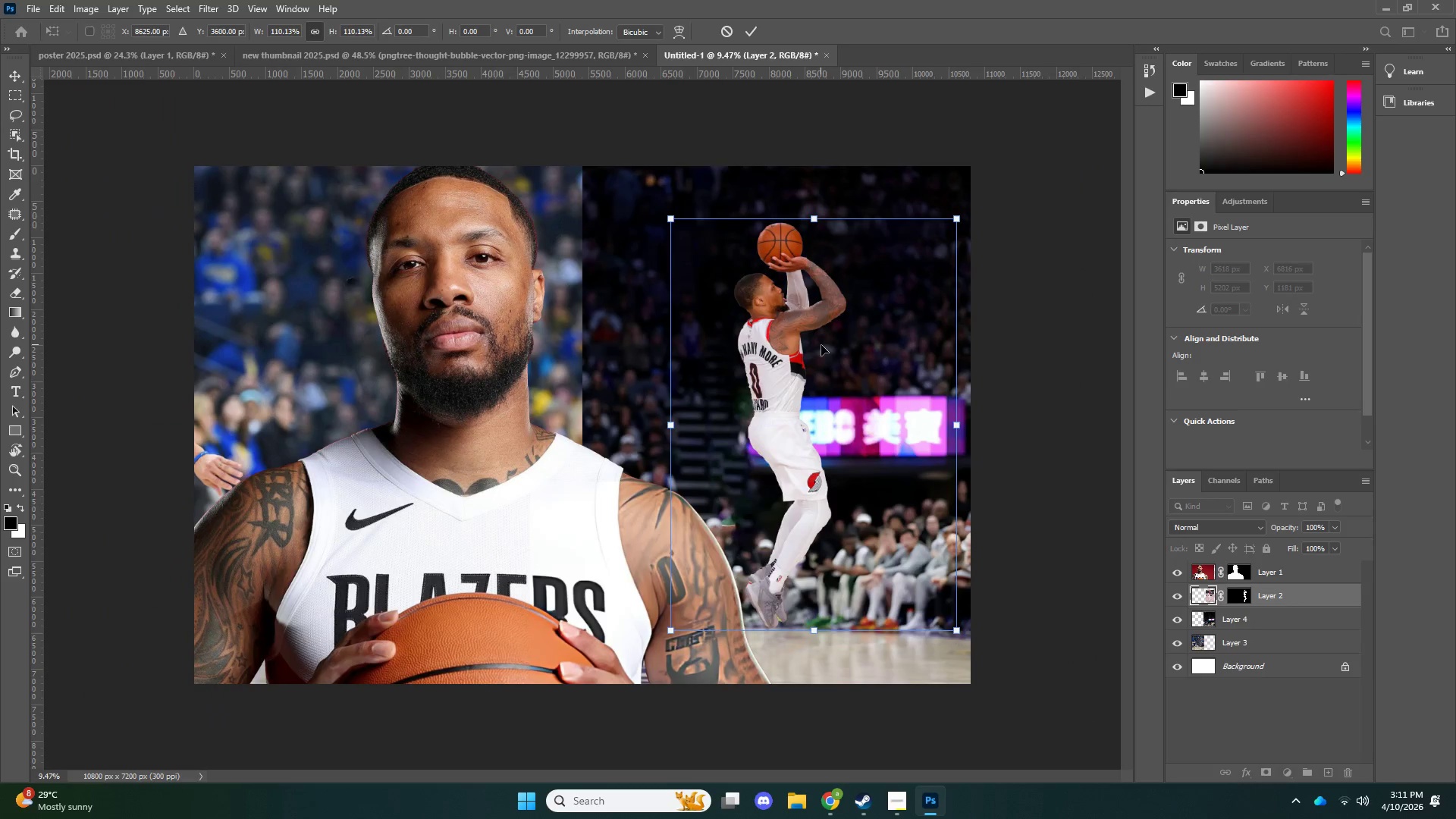 
key(NumpadEnter)
 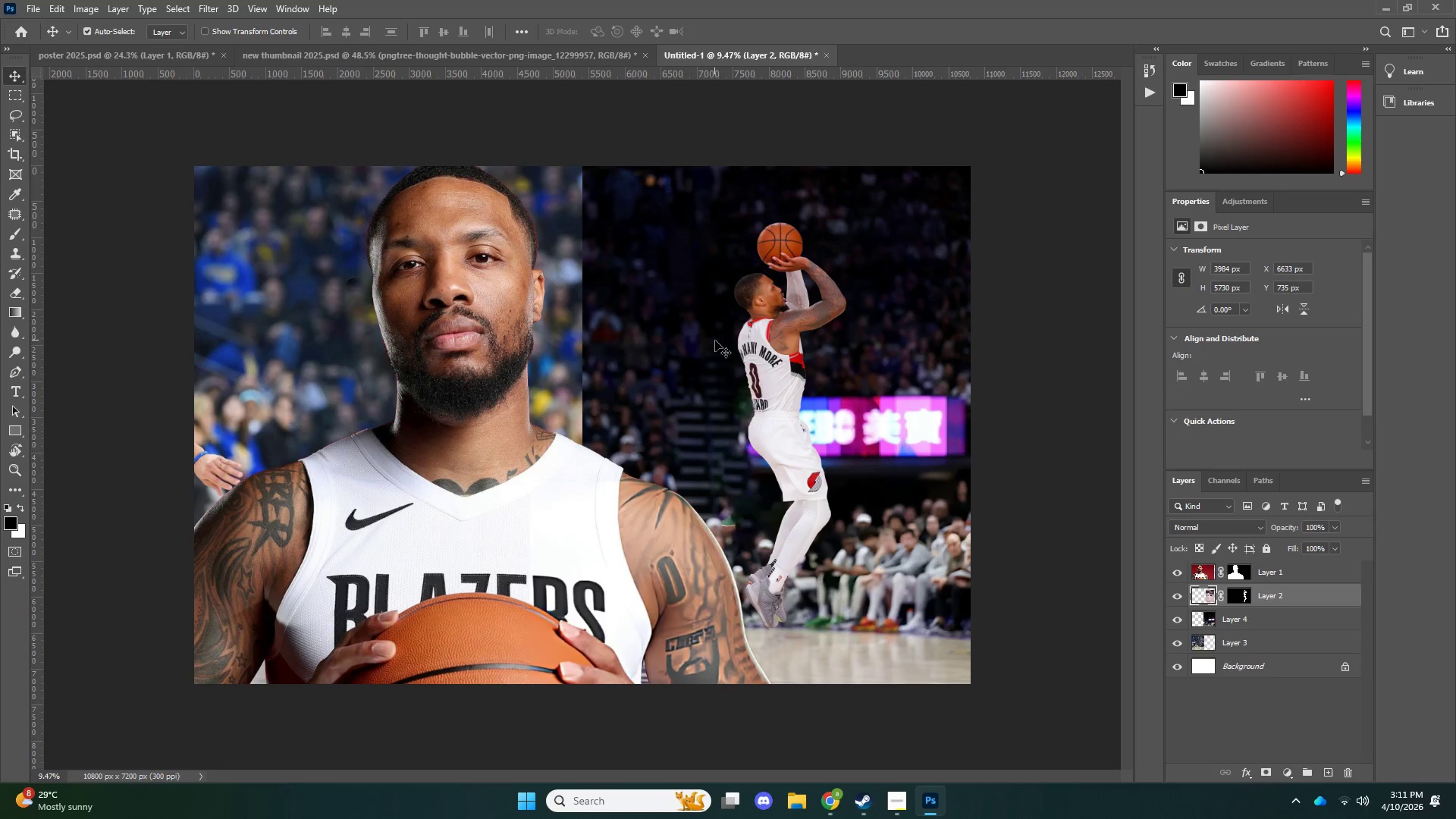 
key(Control+ControlLeft)
 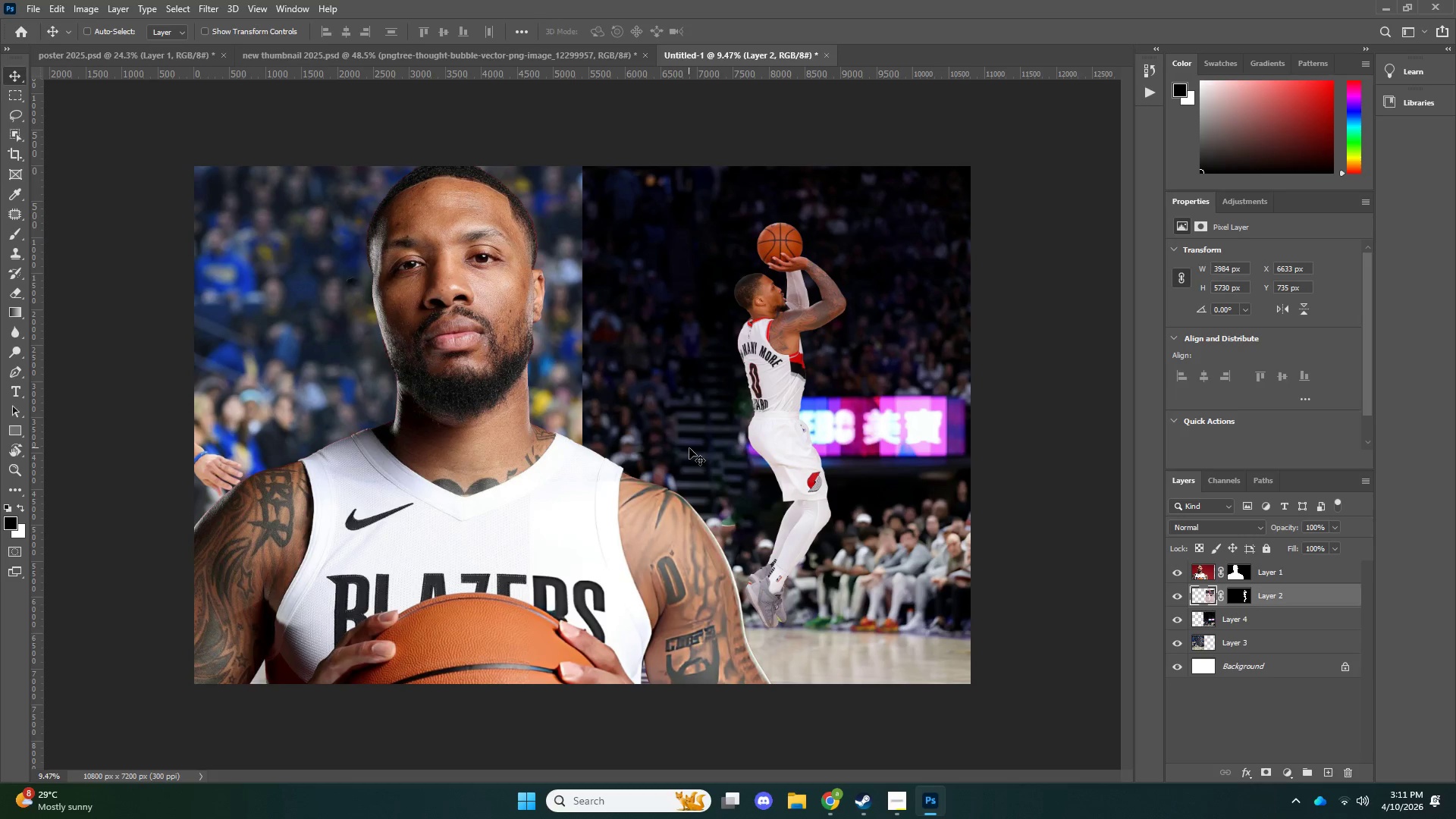 
key(Control+H)
 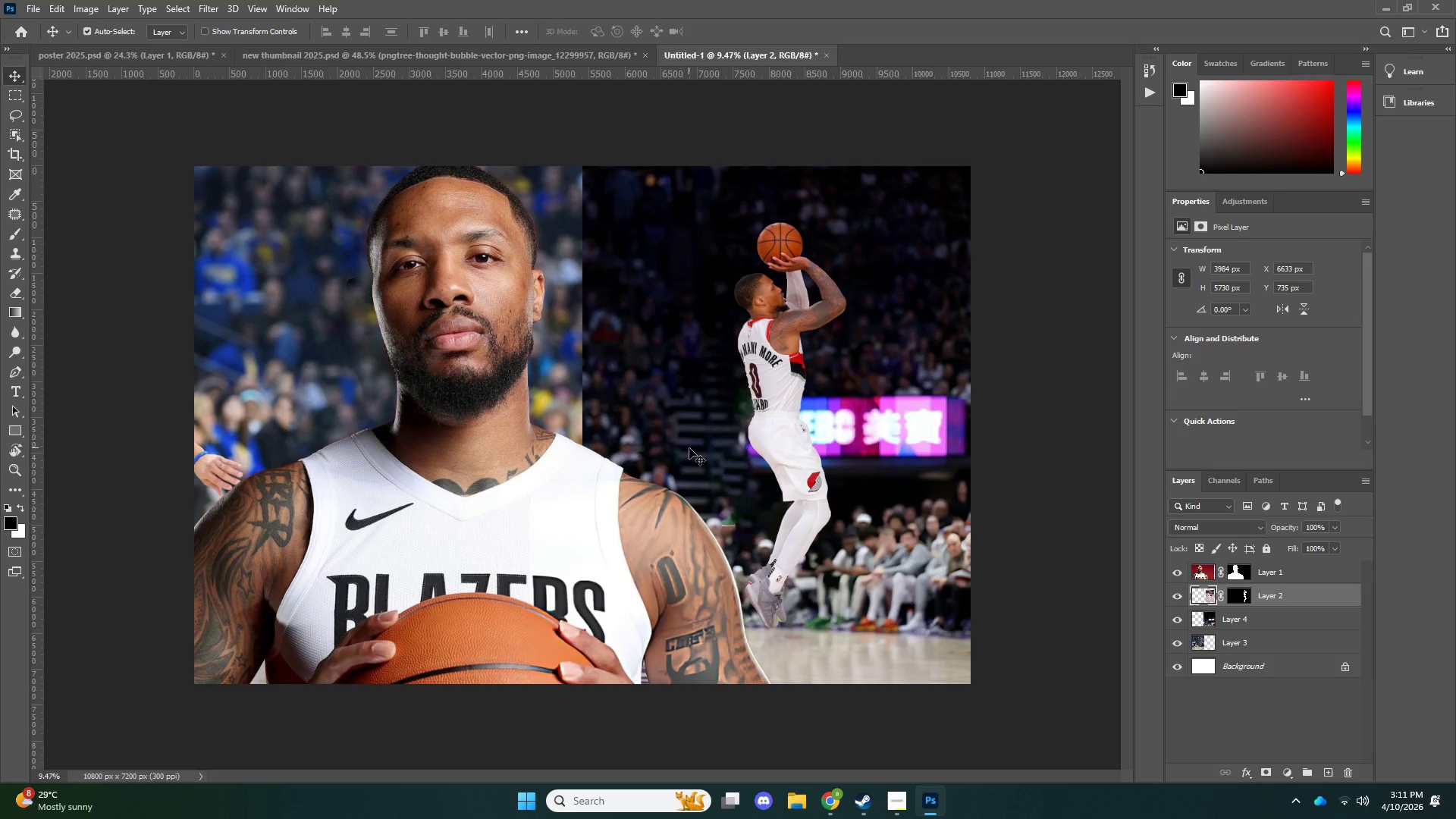 
key(P)
 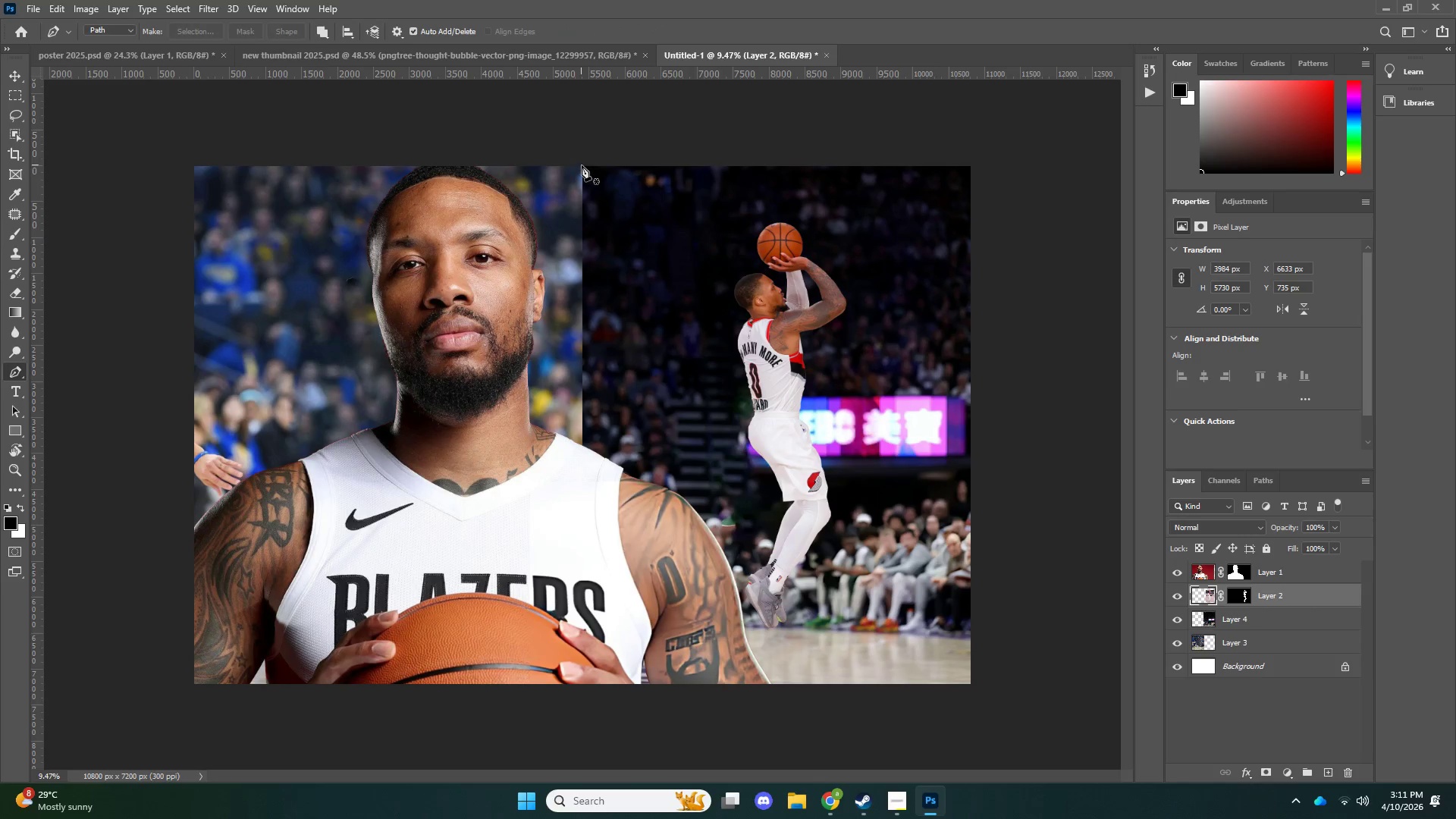 
left_click([582, 165])
 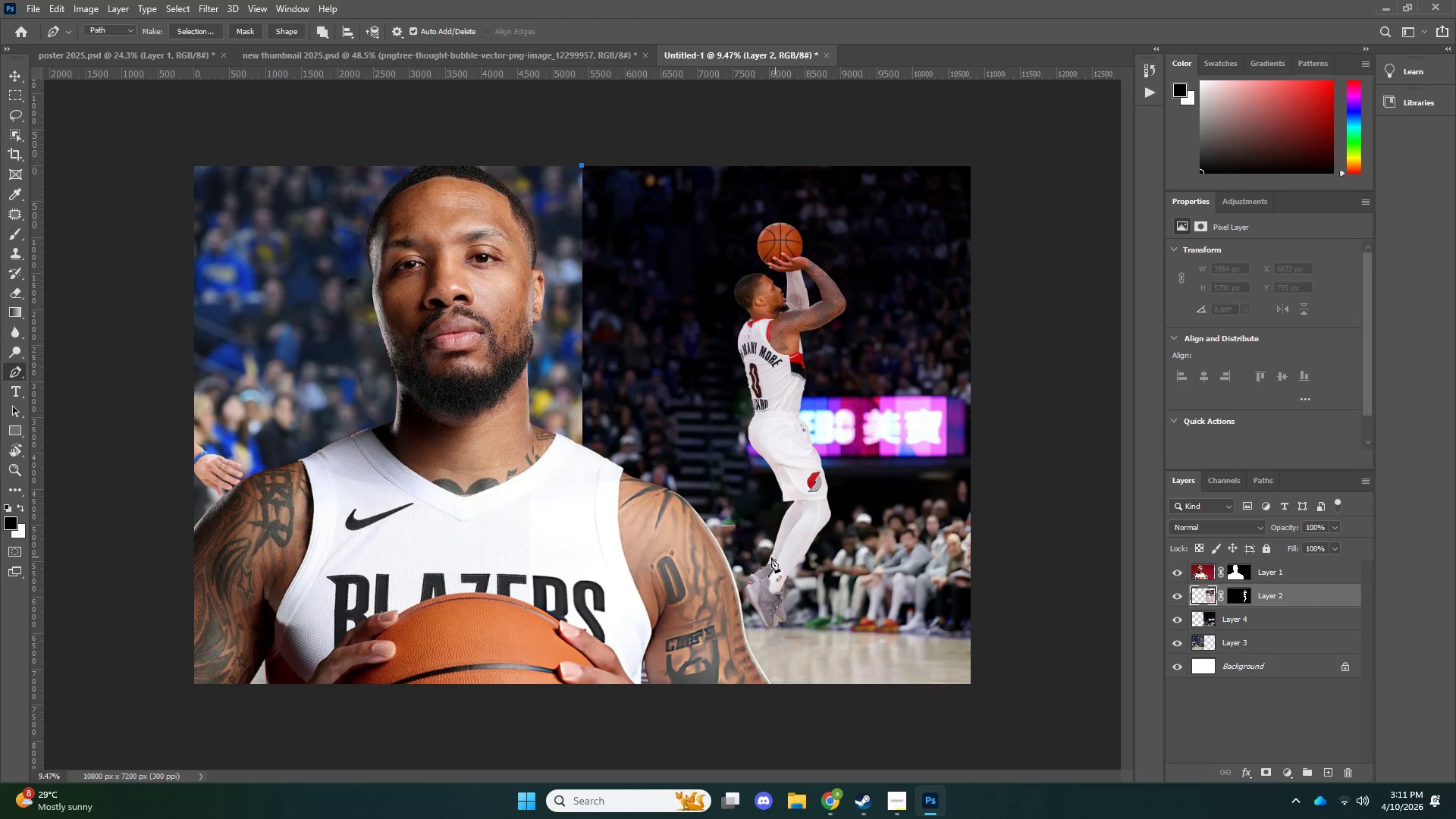 
key(V)
 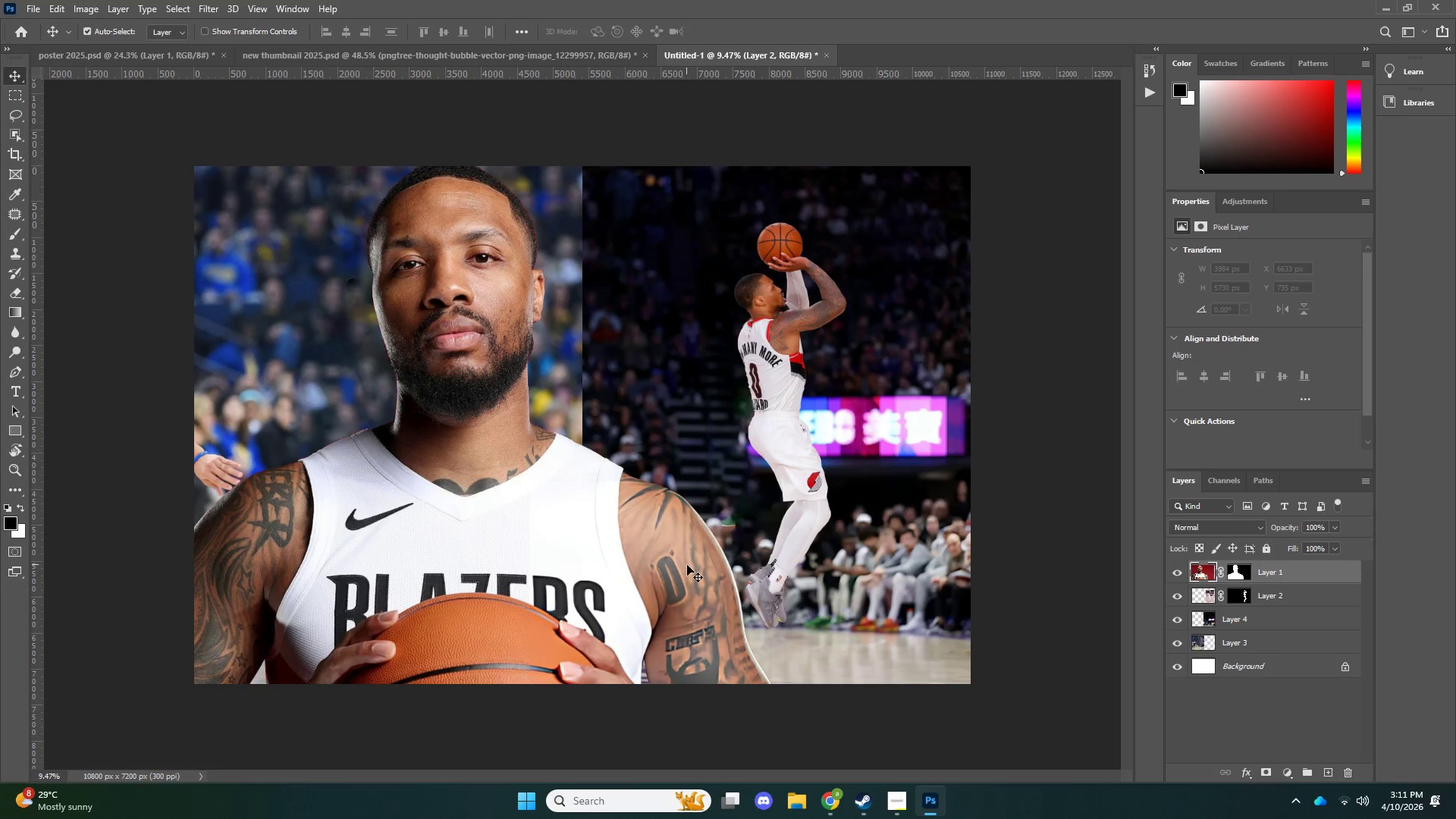 
left_click([687, 565])
 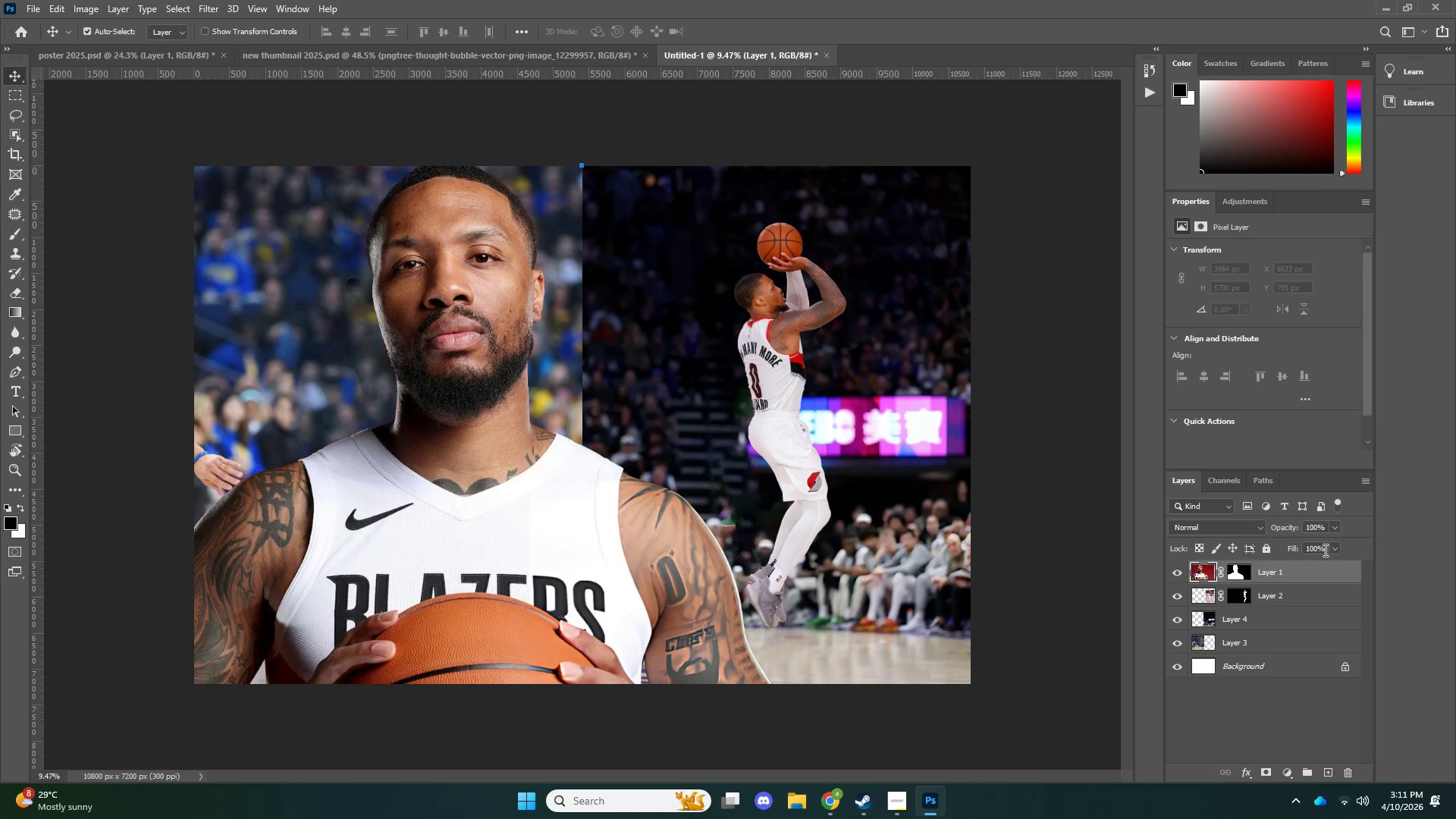 
left_click([1329, 552])
 